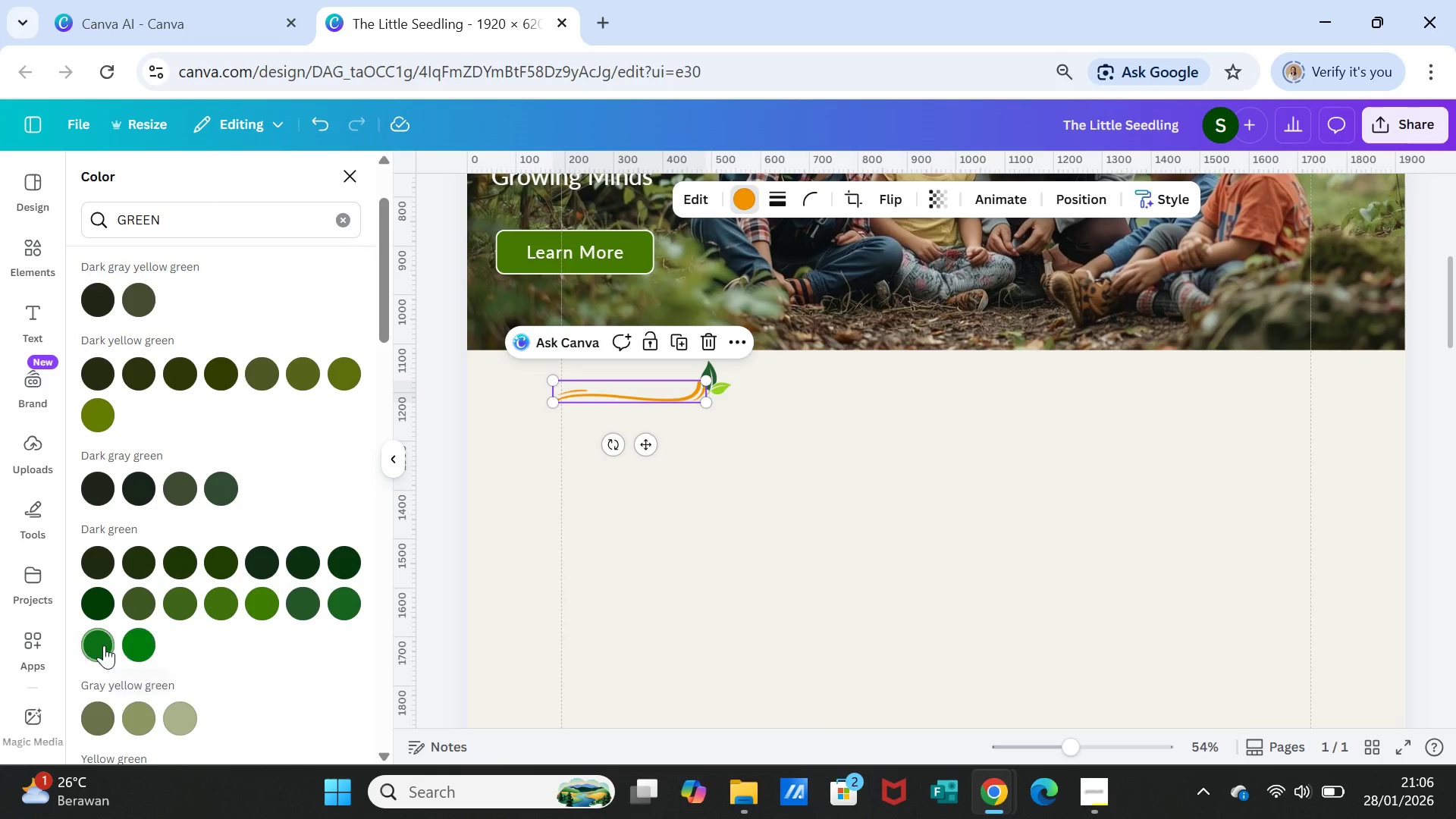 
left_click([102, 645])
 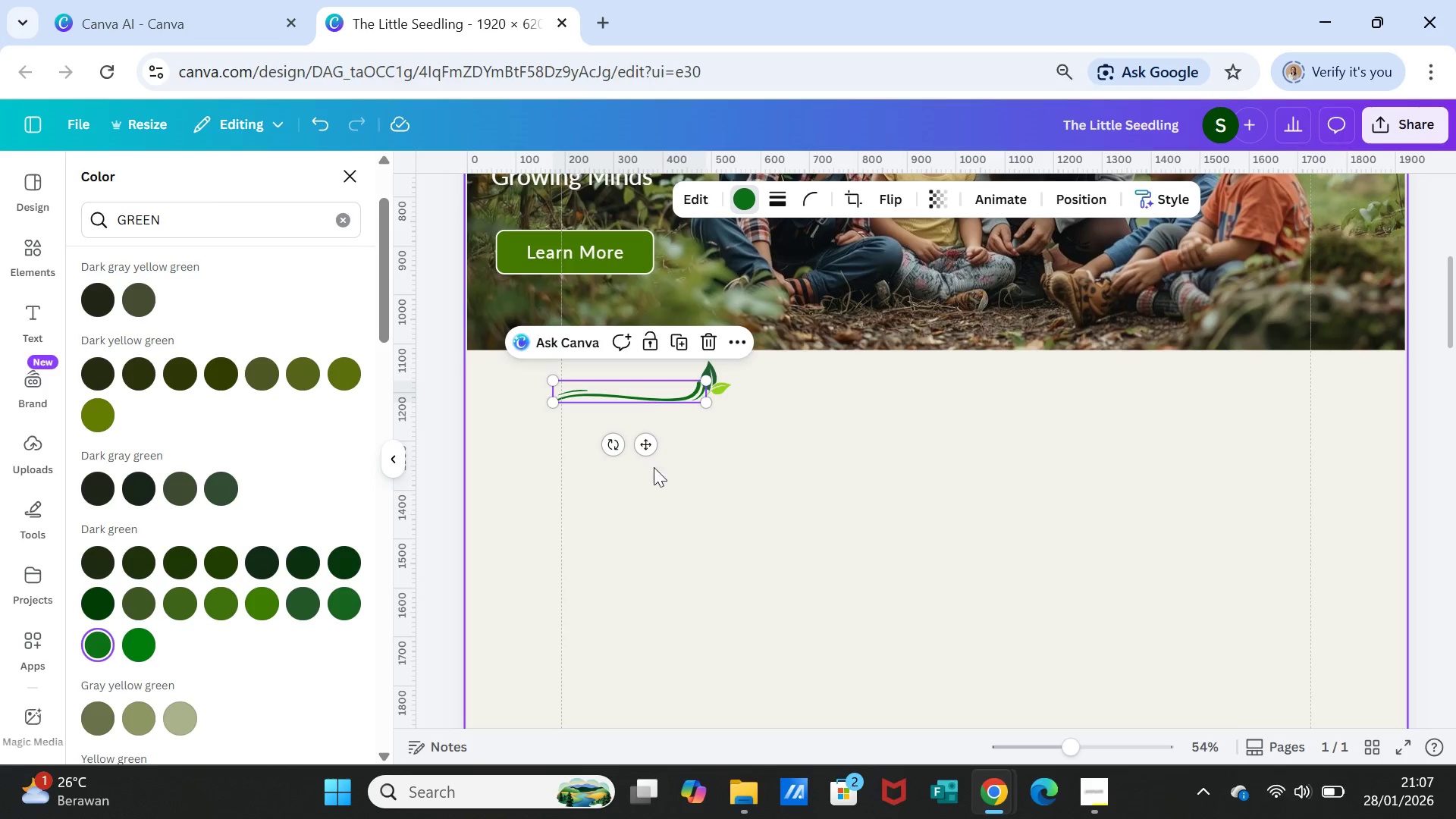 
left_click([700, 450])
 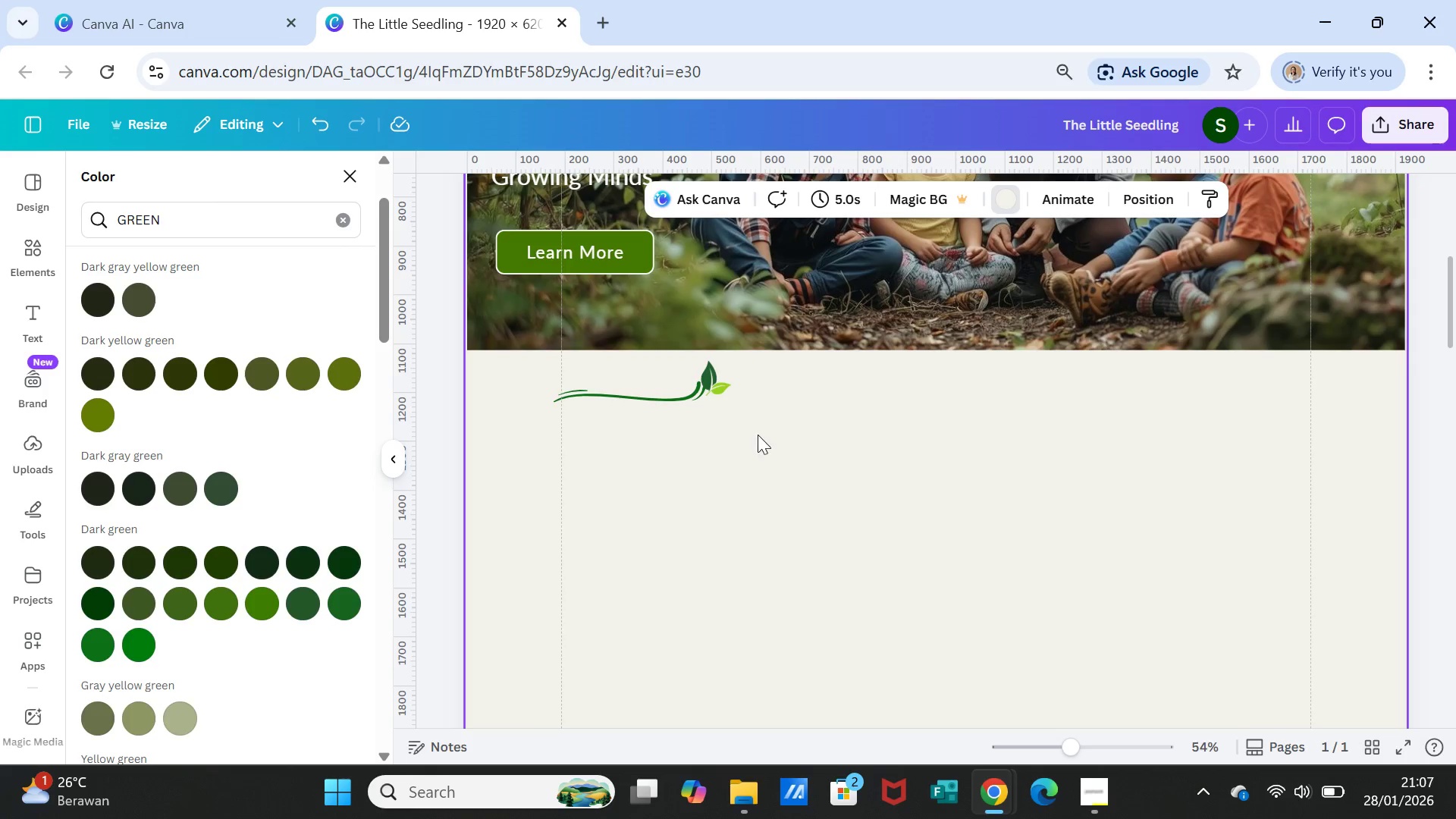 
left_click([761, 435])
 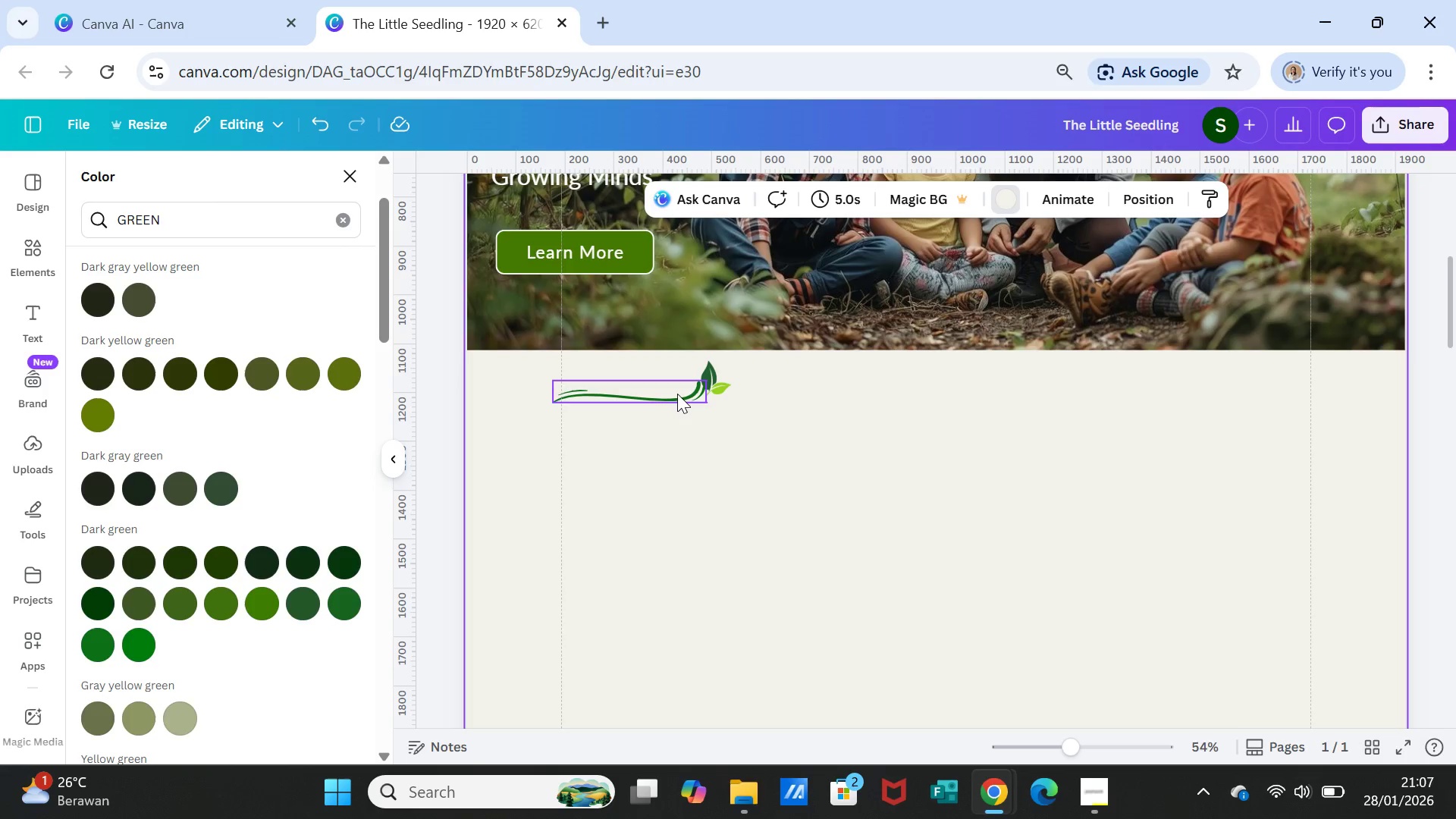 
left_click([676, 394])
 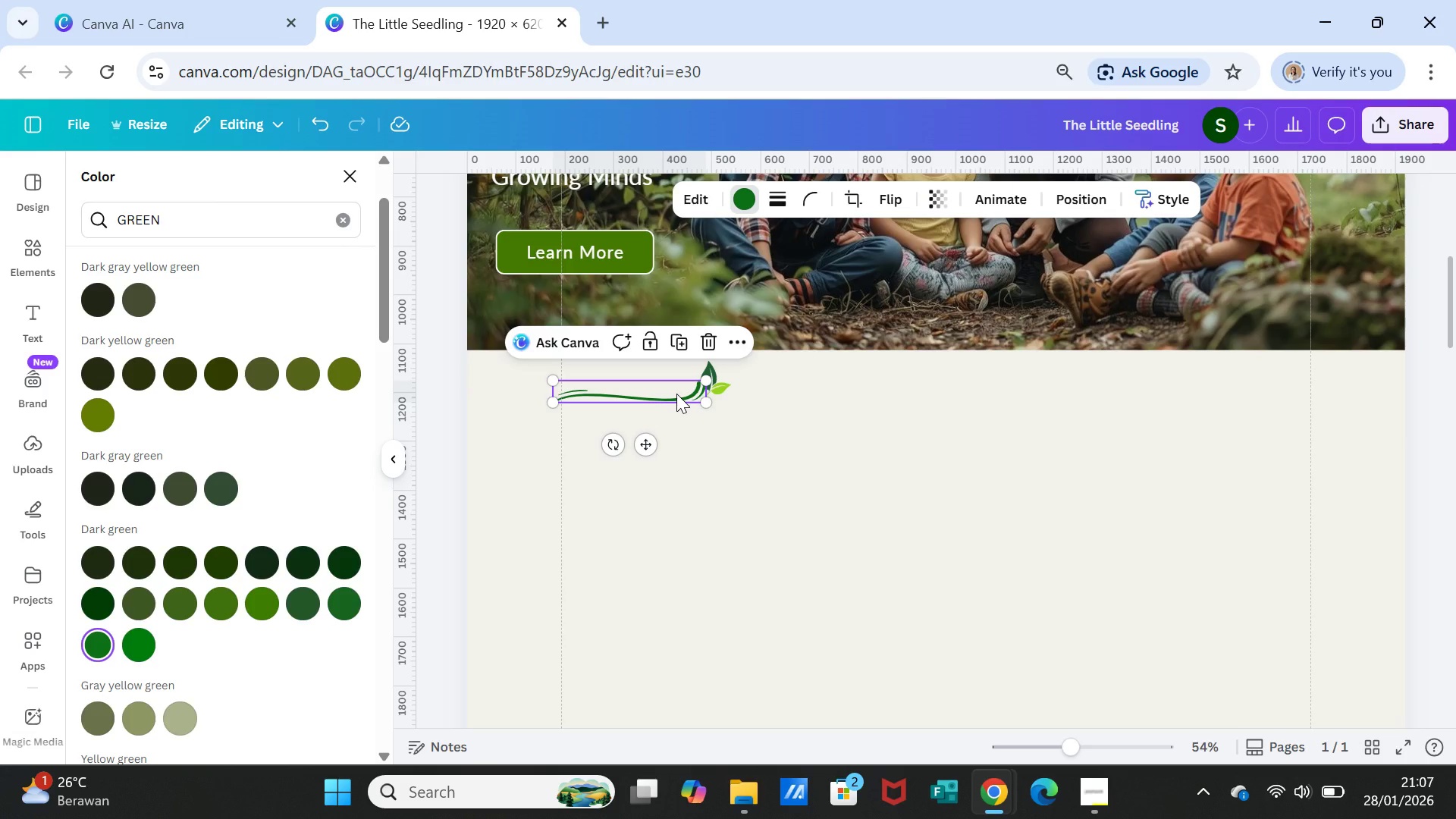 
left_click_drag(start_coordinate=[676, 394], to_coordinate=[676, 381])
 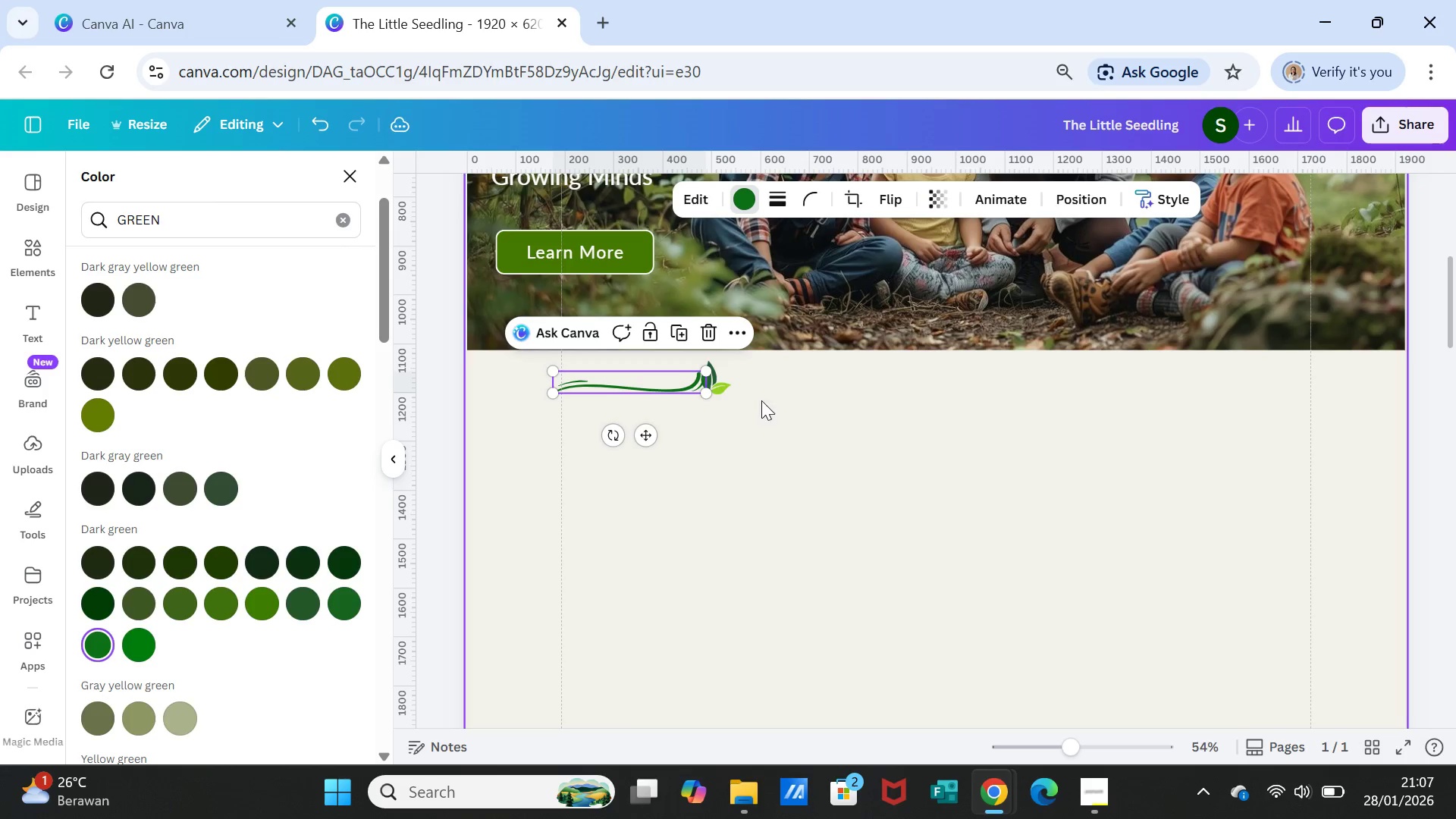 
left_click([761, 400])
 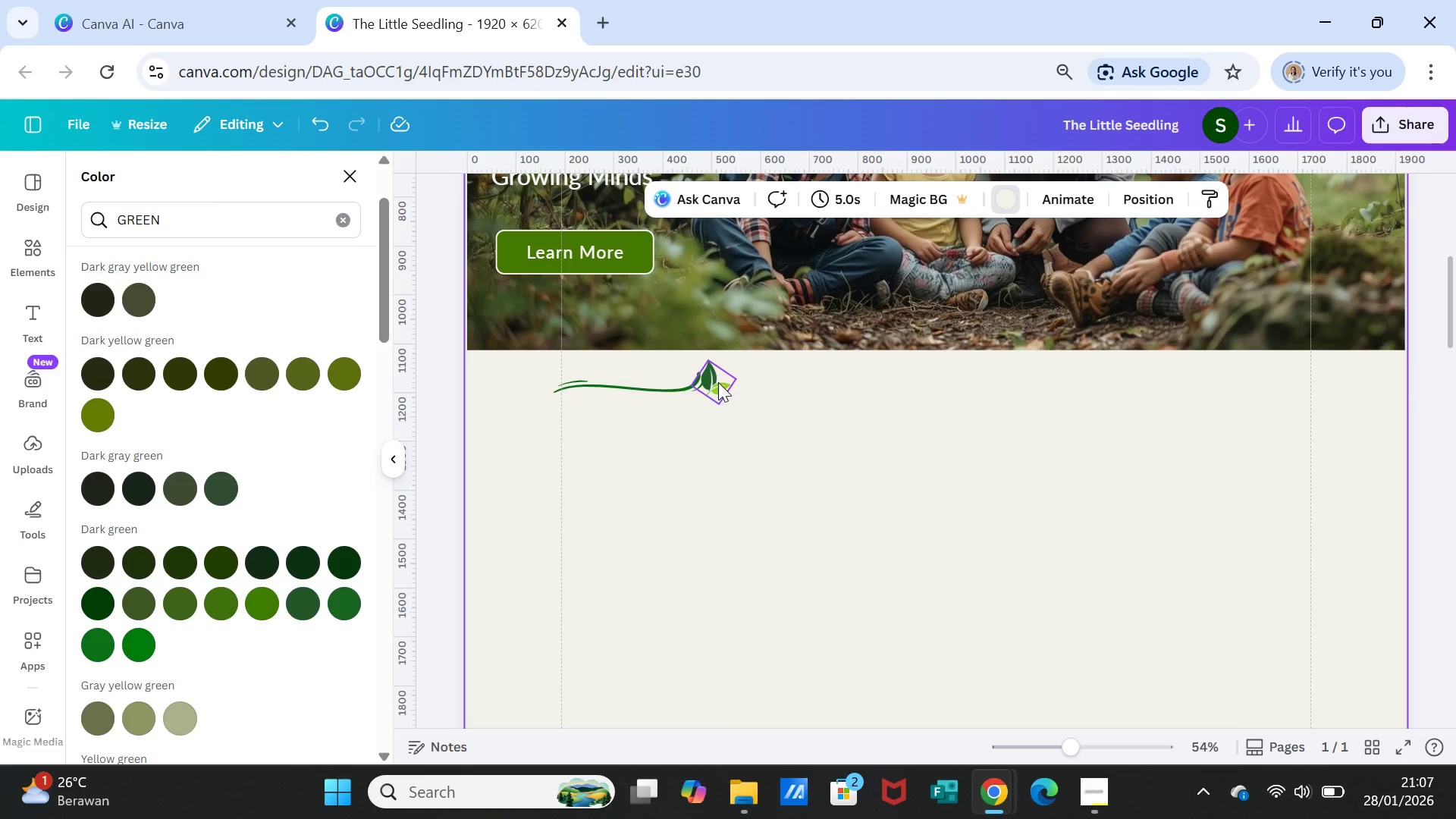 
left_click_drag(start_coordinate=[718, 382], to_coordinate=[717, 375])
 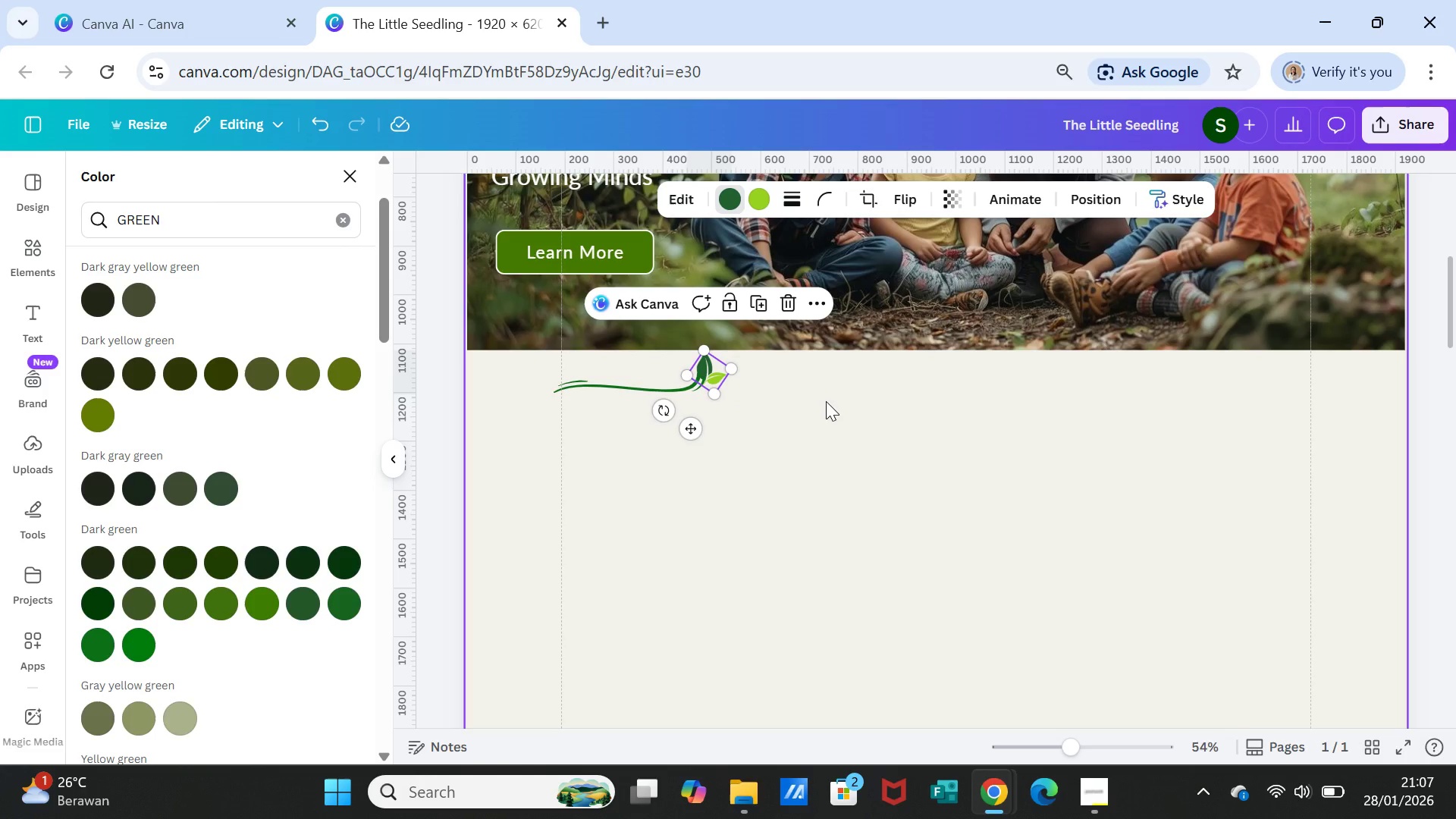 
left_click([826, 401])
 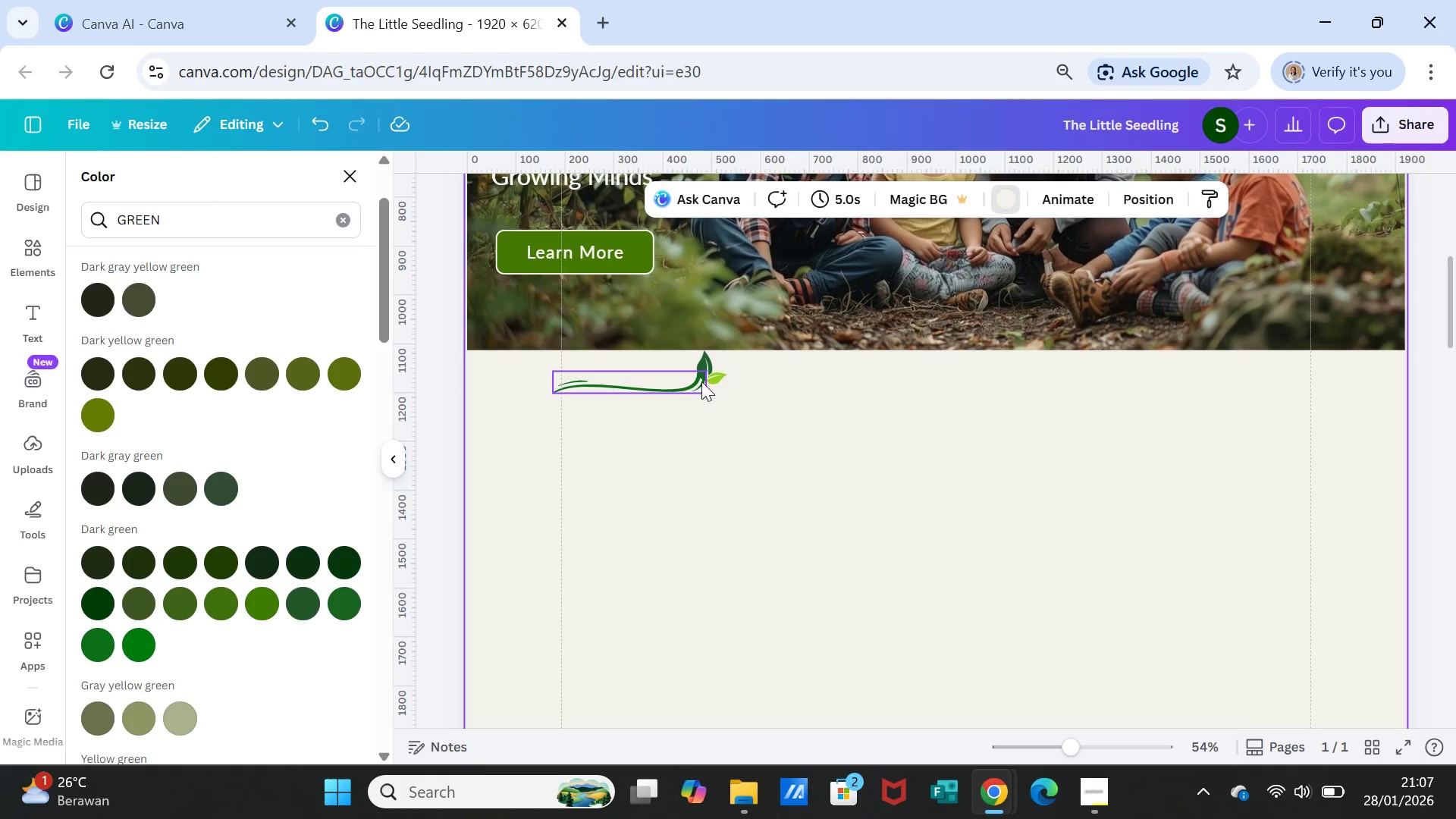 
left_click([716, 375])
 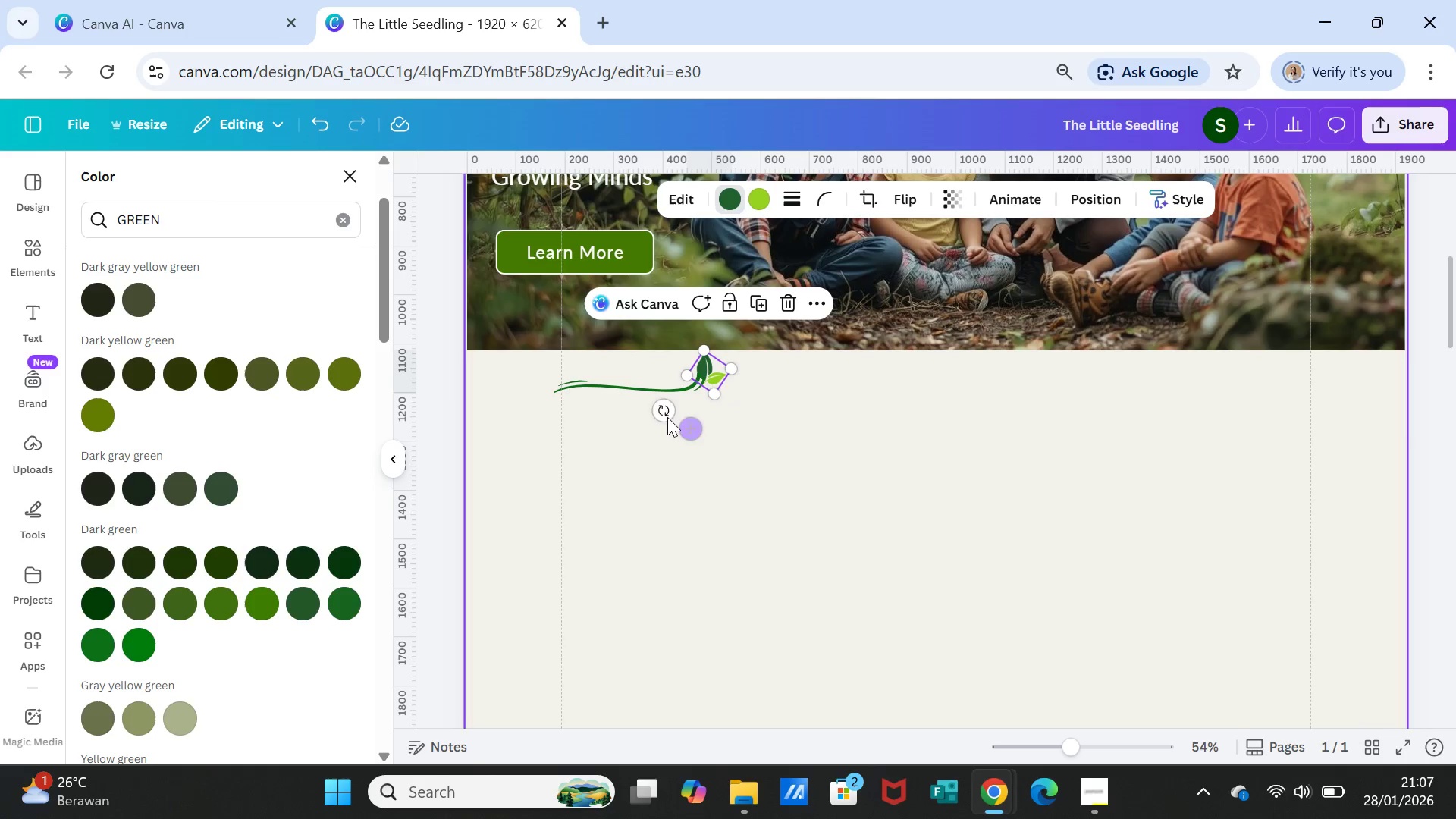 
left_click_drag(start_coordinate=[662, 414], to_coordinate=[640, 410])
 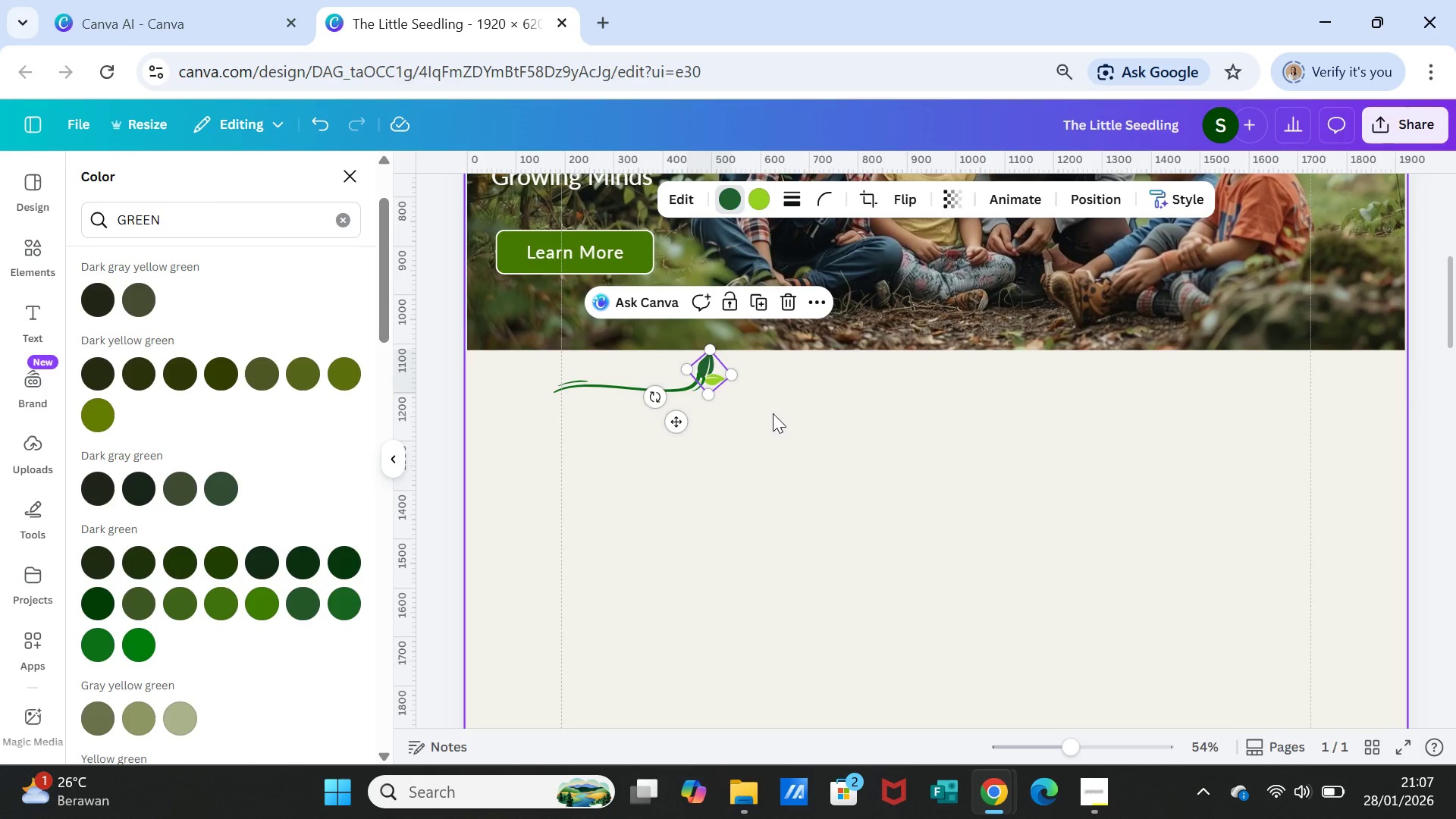 
left_click([773, 413])
 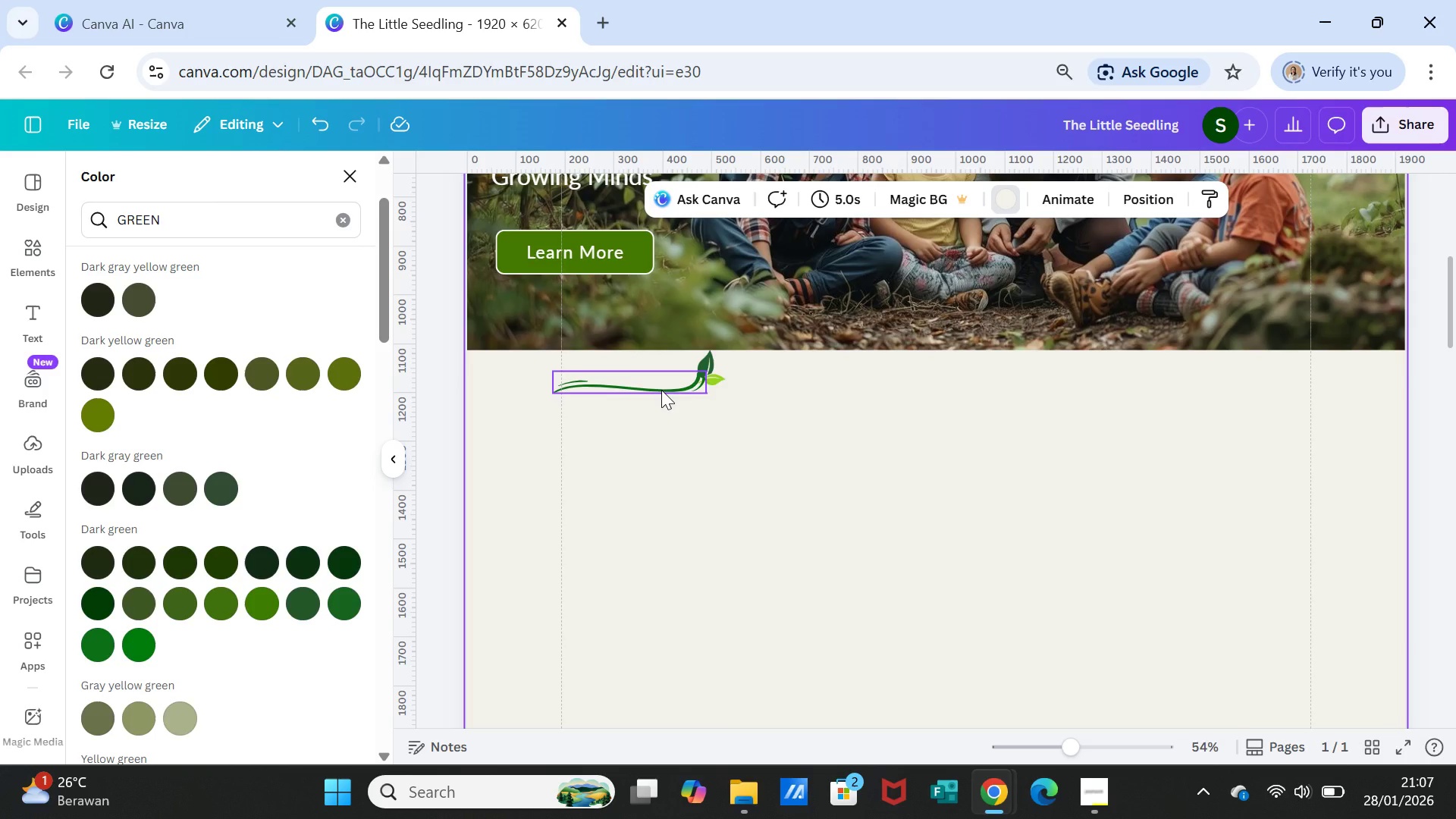 
left_click_drag(start_coordinate=[661, 390], to_coordinate=[665, 394])
 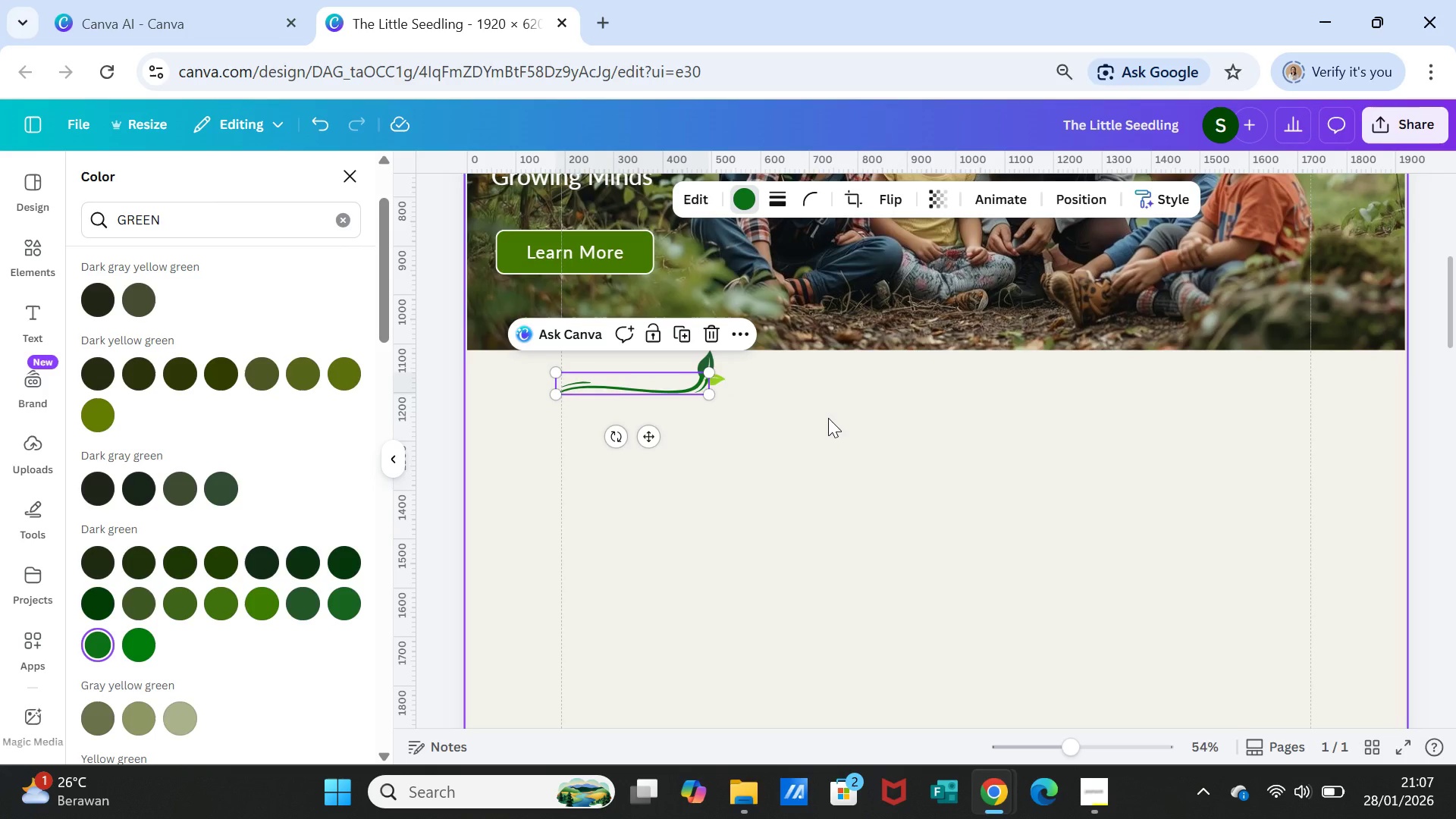 
left_click([828, 418])
 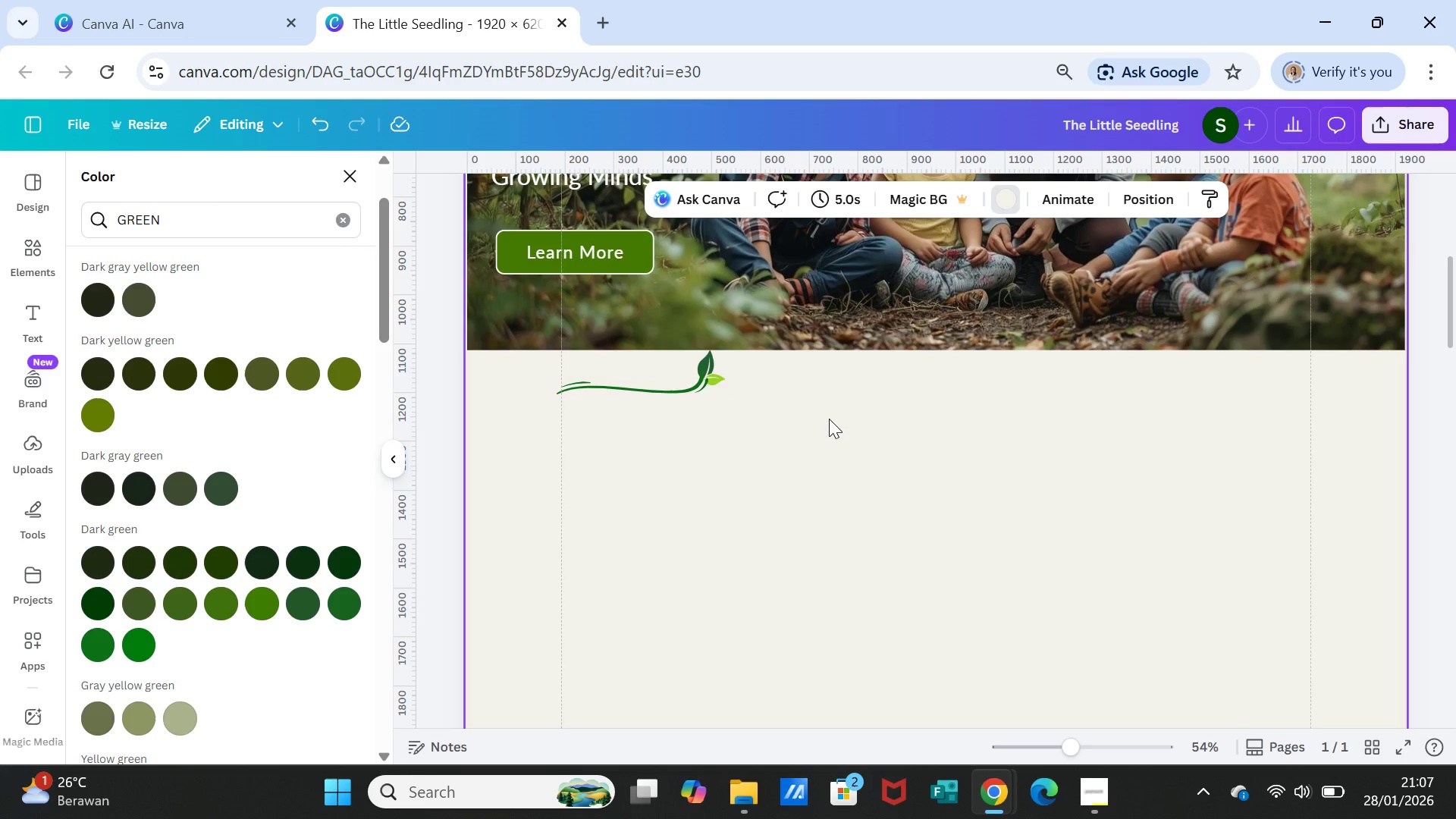 
left_click([829, 419])
 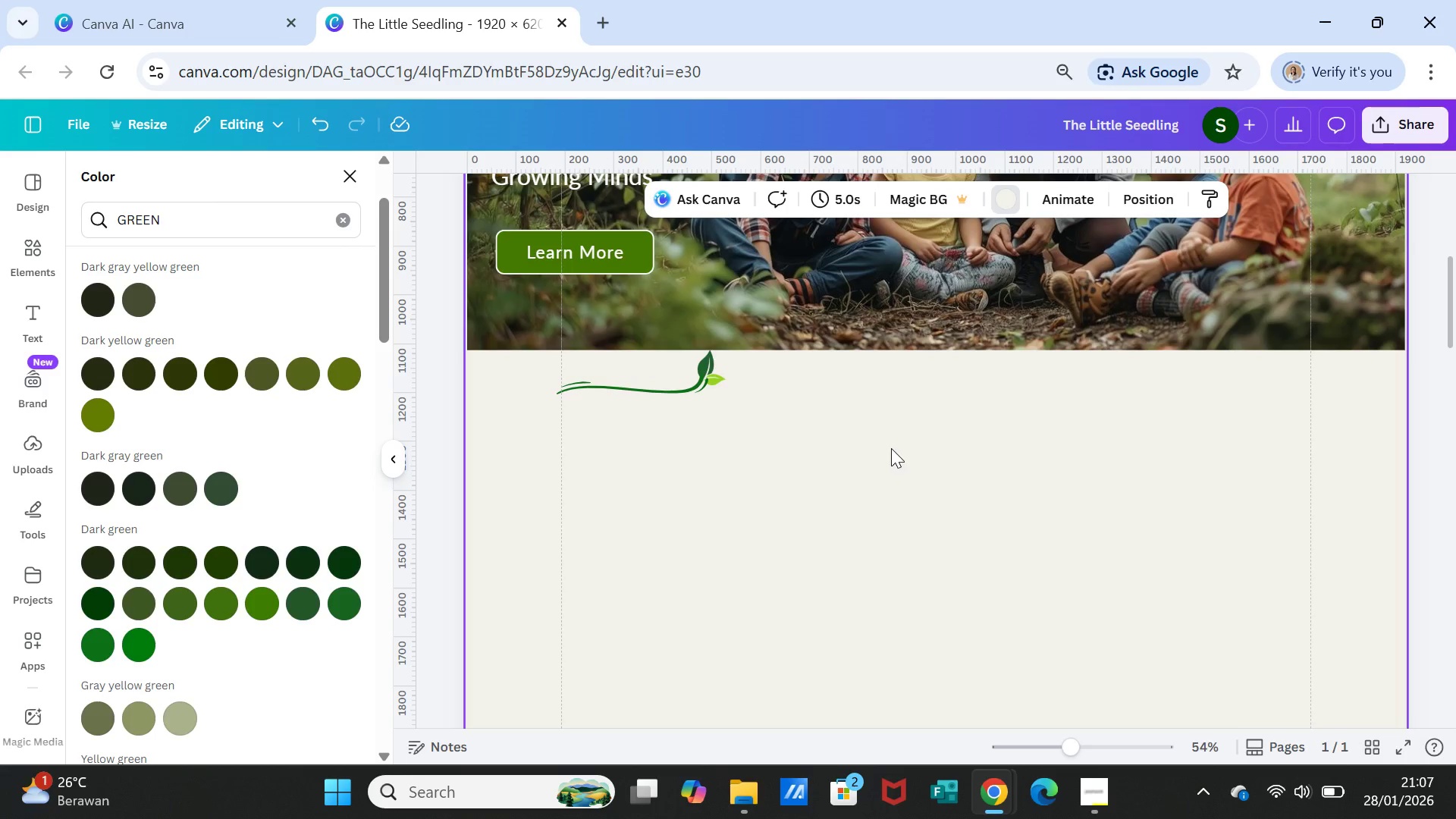 
wait(5.7)
 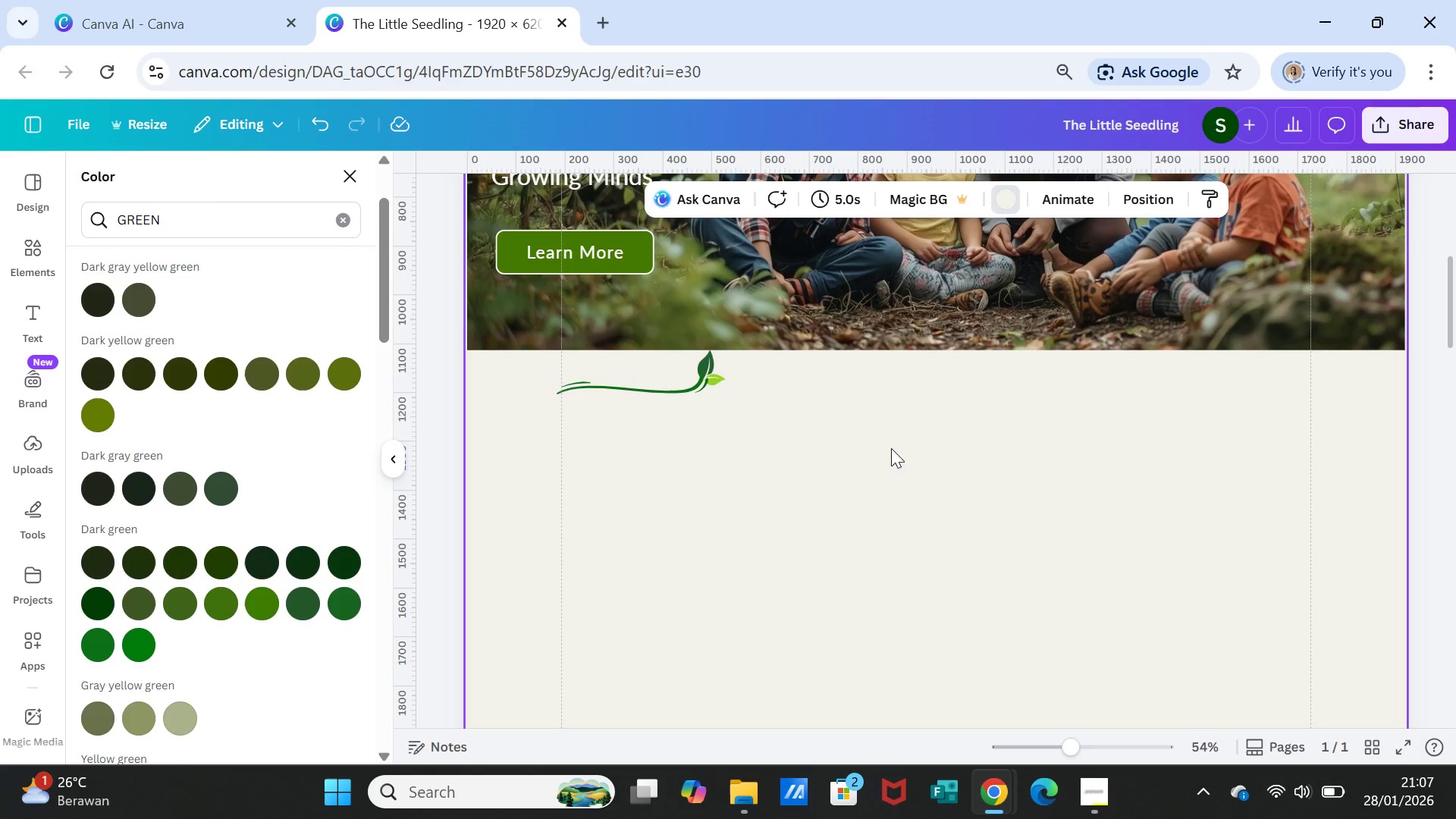 
left_click([712, 374])
 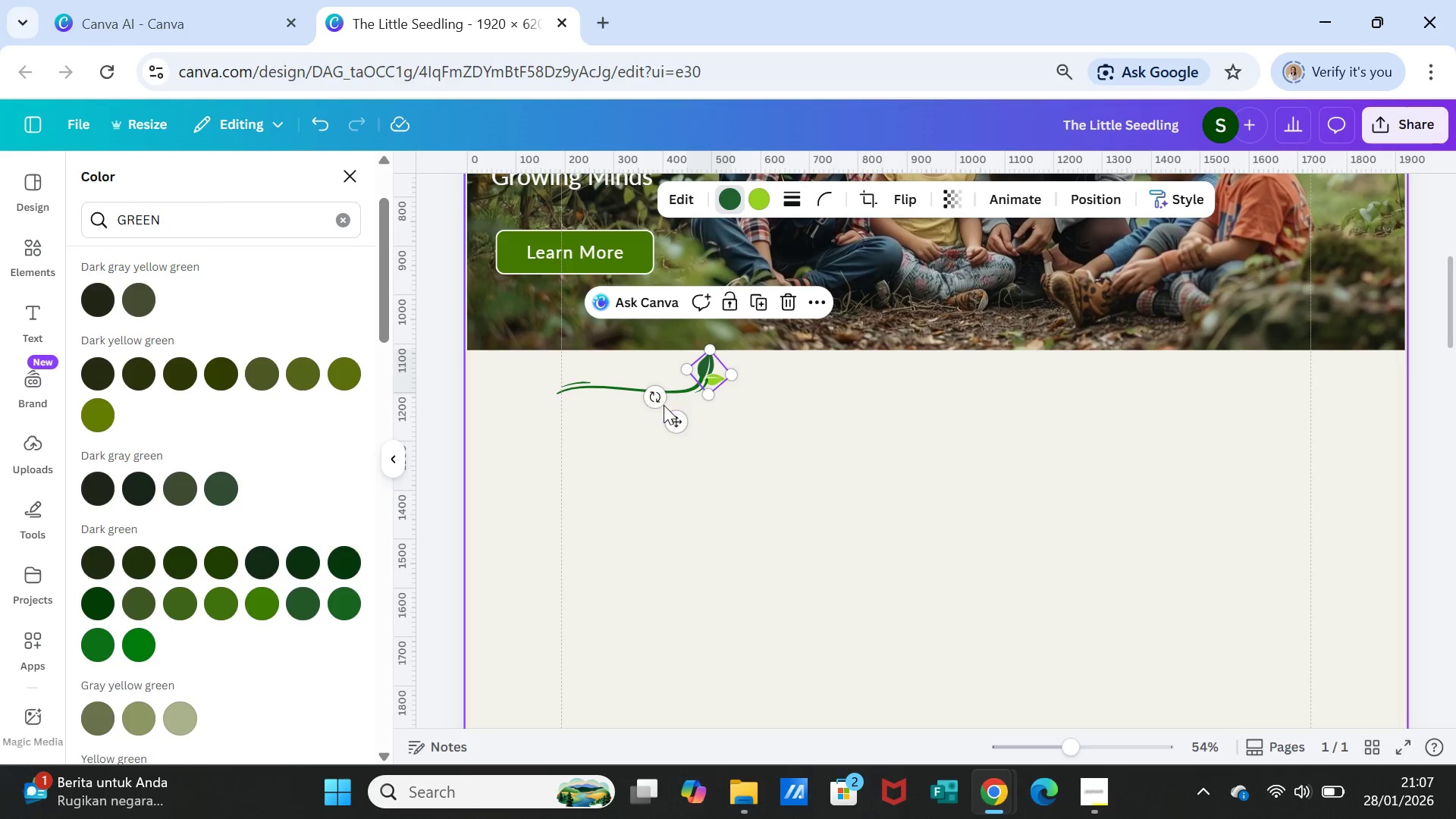 
left_click_drag(start_coordinate=[657, 395], to_coordinate=[625, 387])
 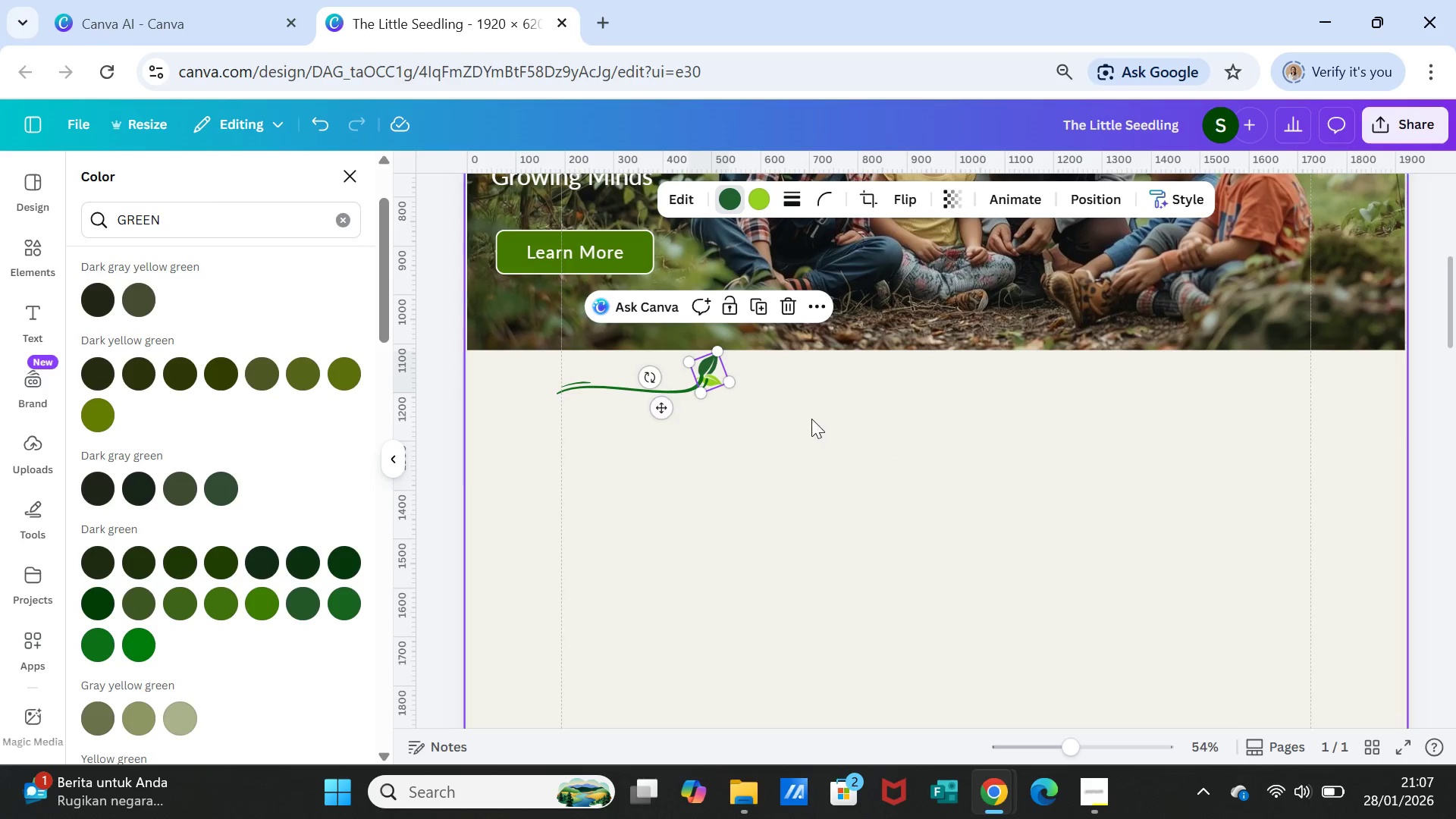 
left_click([811, 419])
 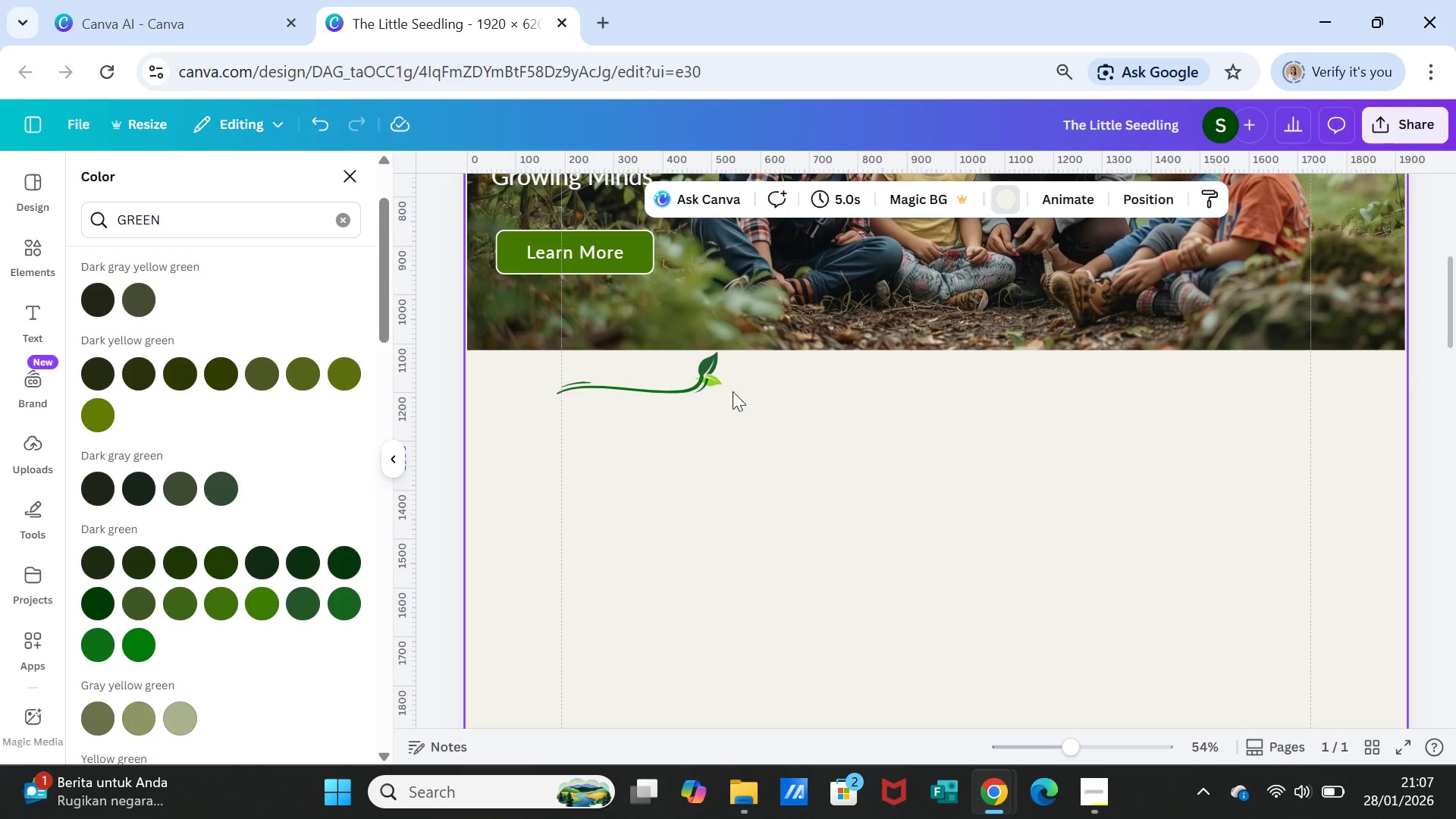 
left_click([717, 378])
 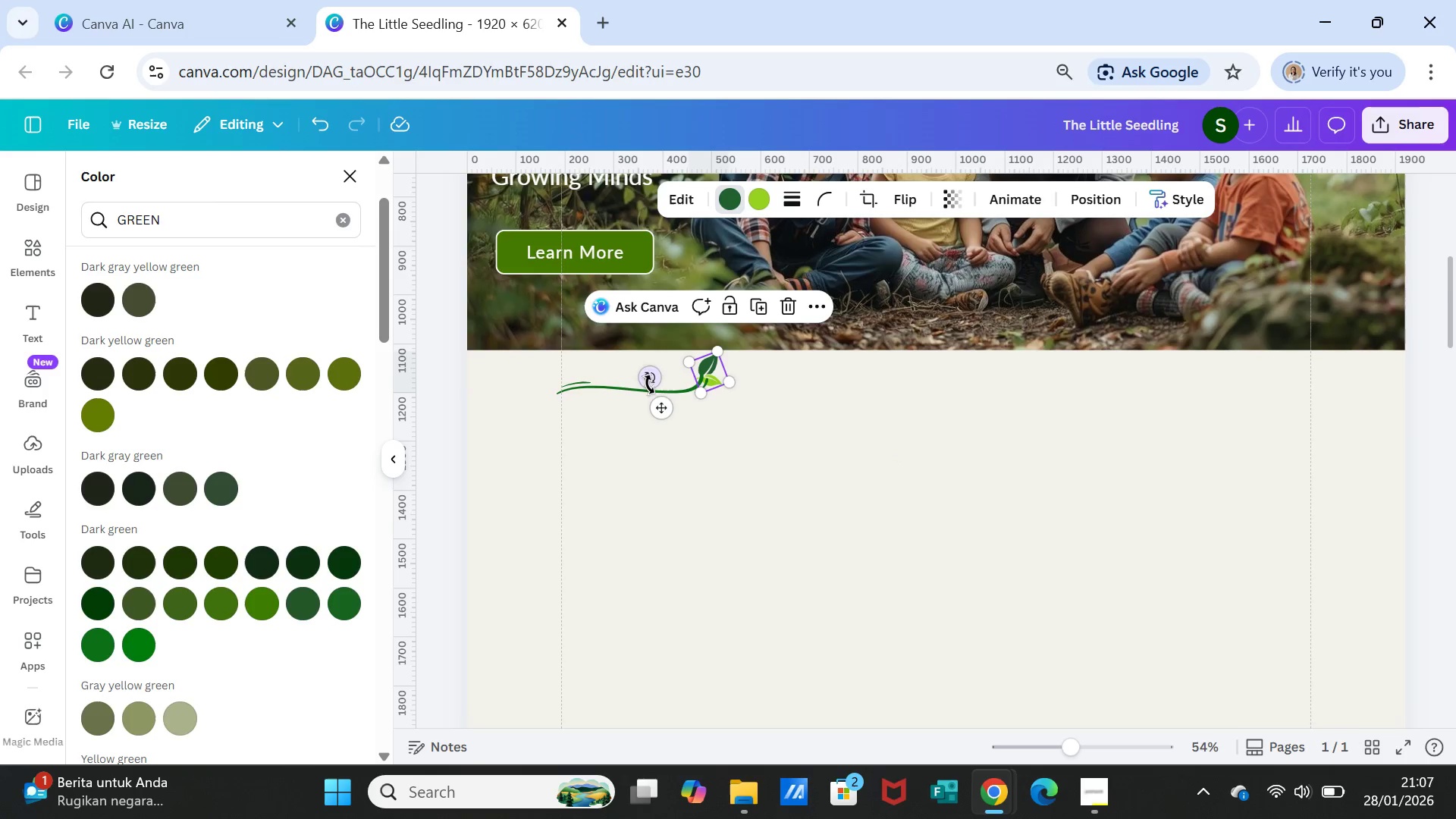 
left_click_drag(start_coordinate=[649, 378], to_coordinate=[661, 410])
 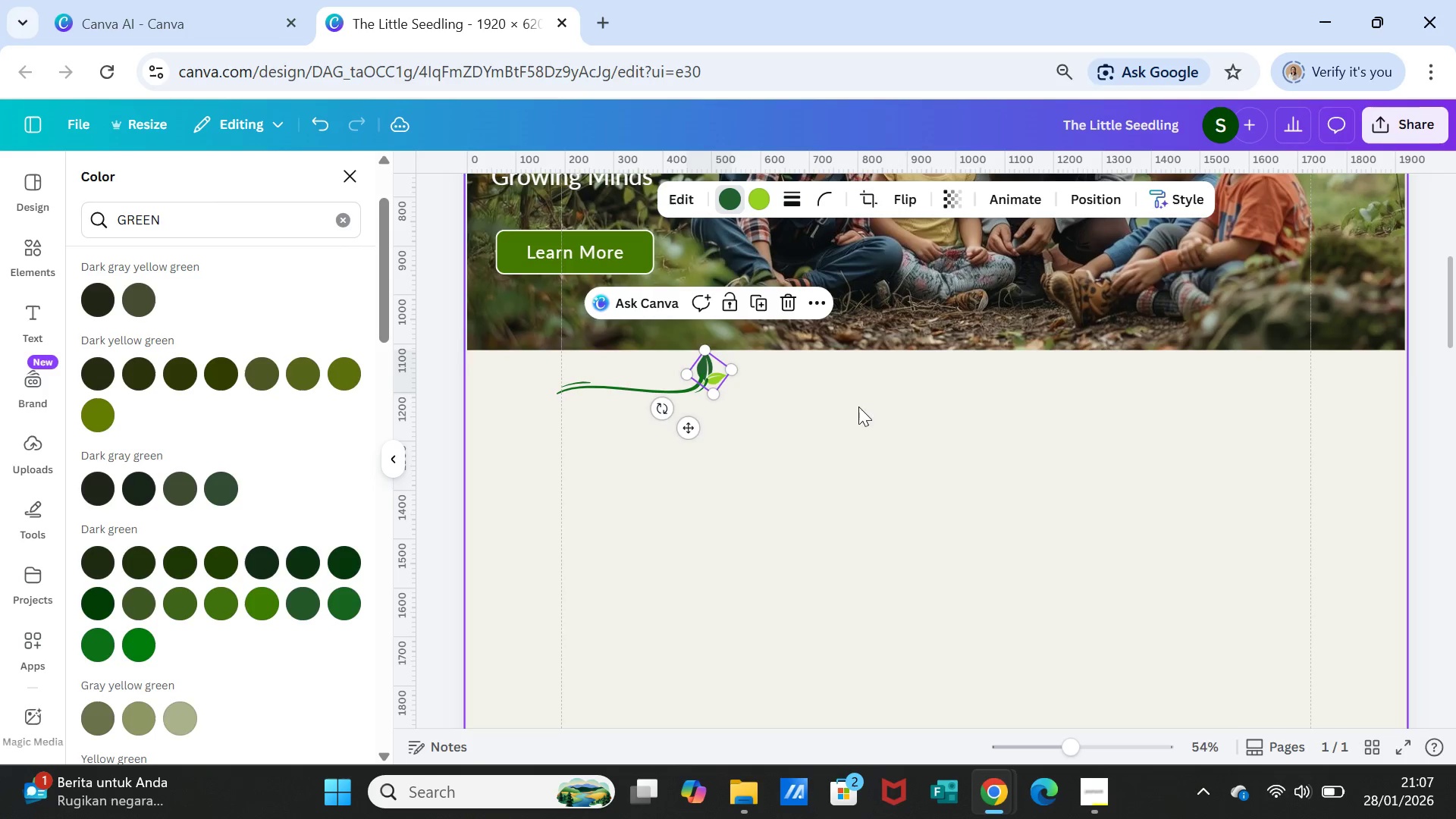 
left_click([858, 406])
 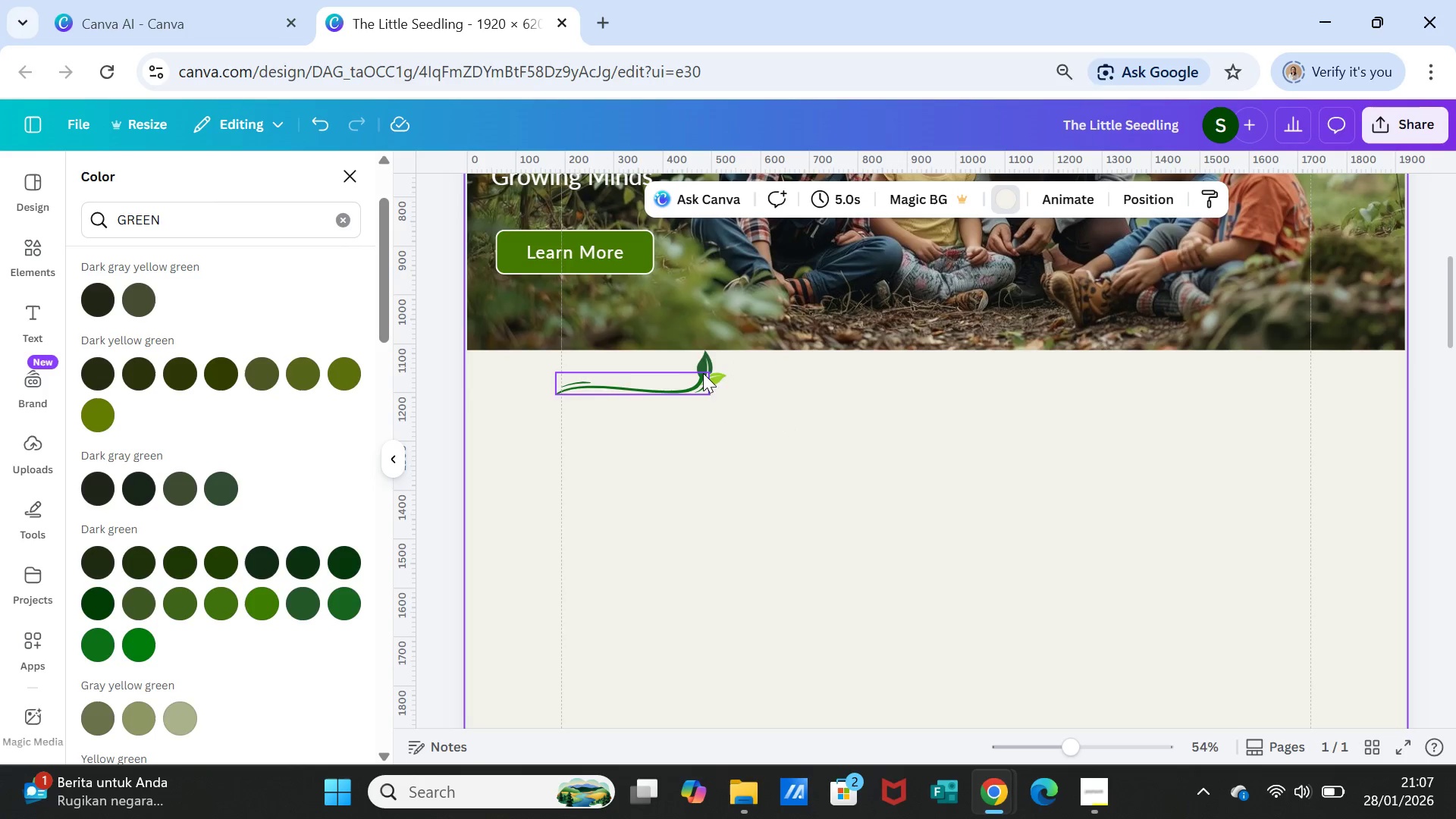 
left_click_drag(start_coordinate=[705, 369], to_coordinate=[708, 379])
 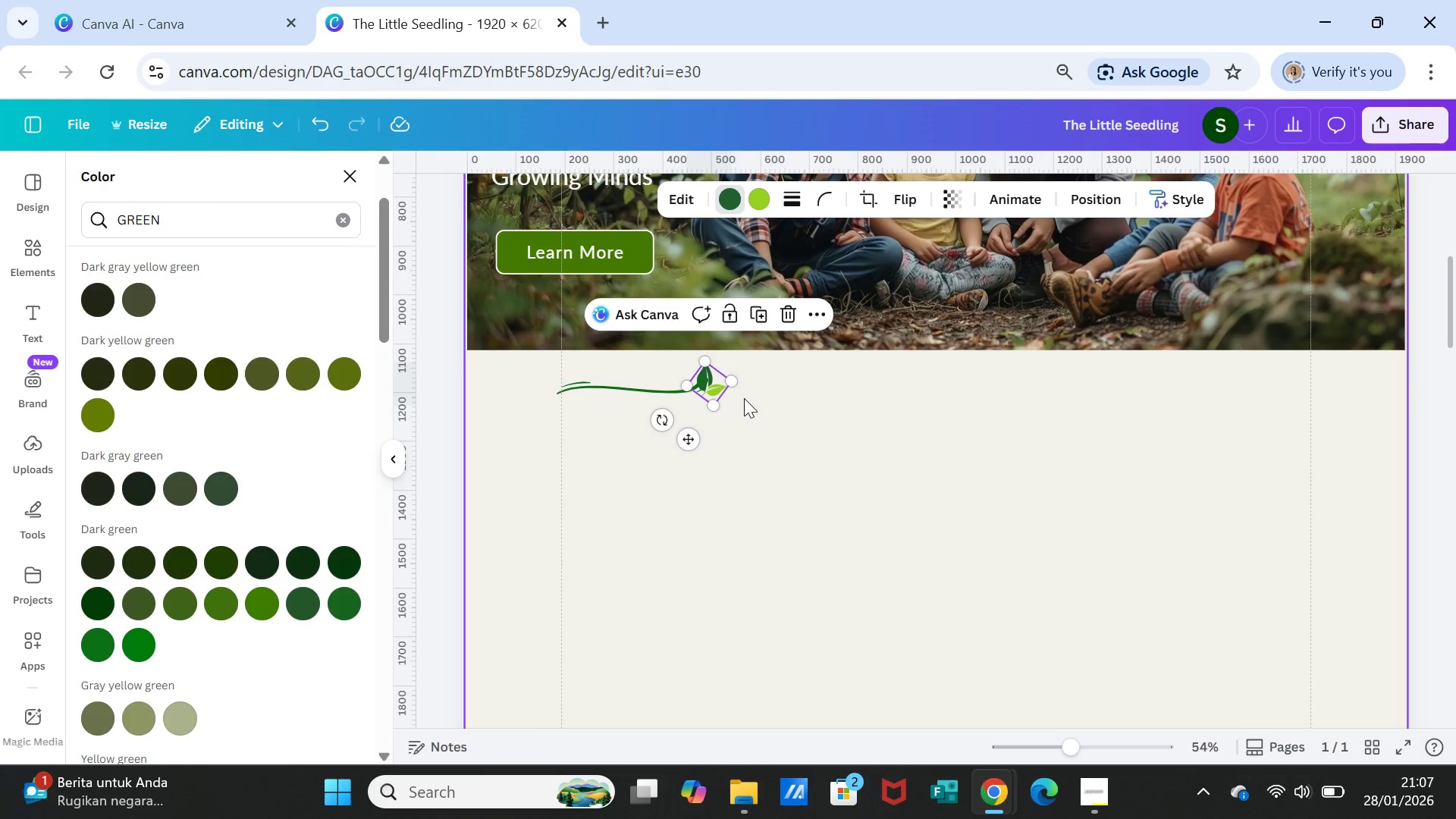 
left_click([744, 398])
 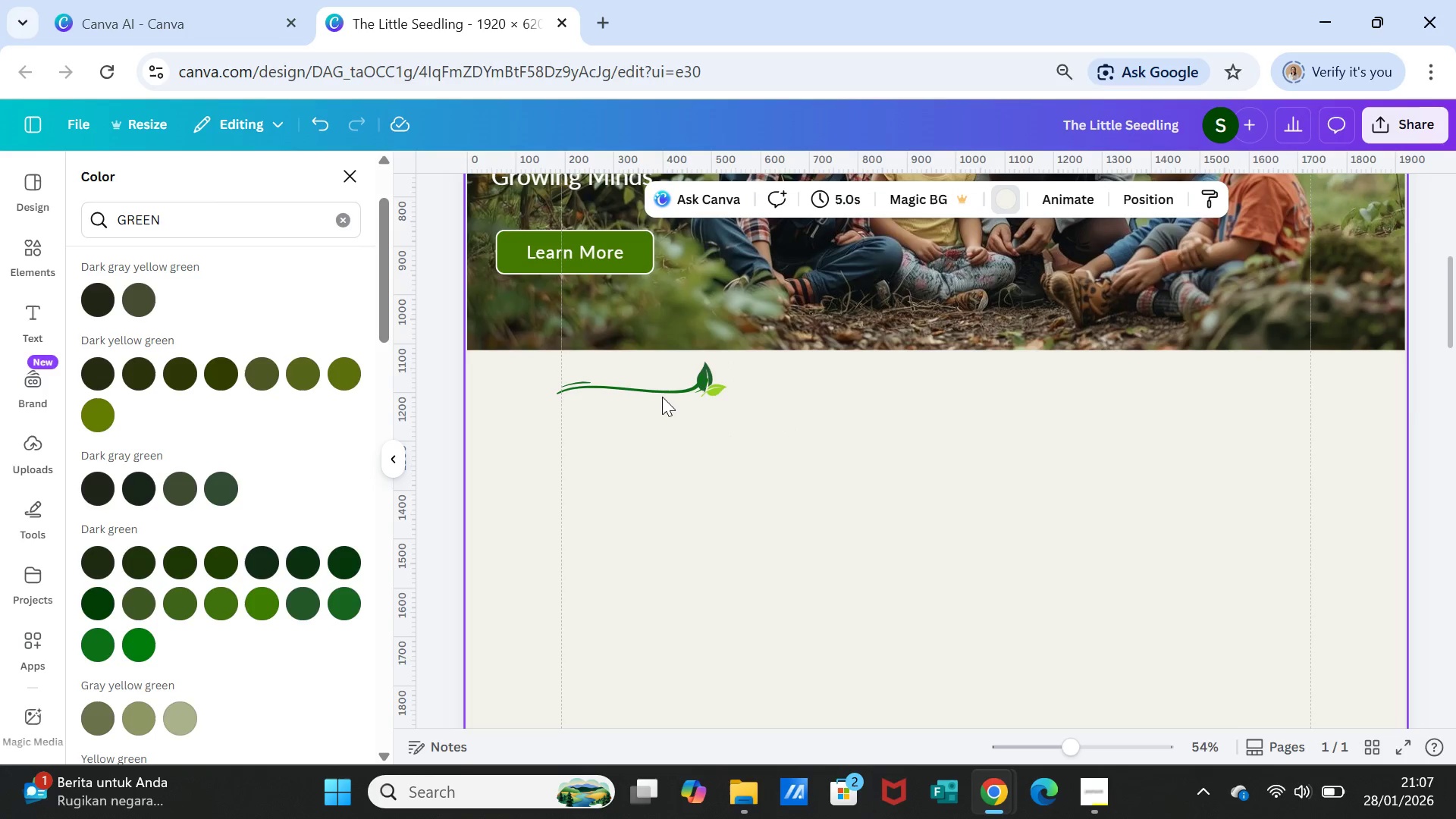 
left_click([660, 390])
 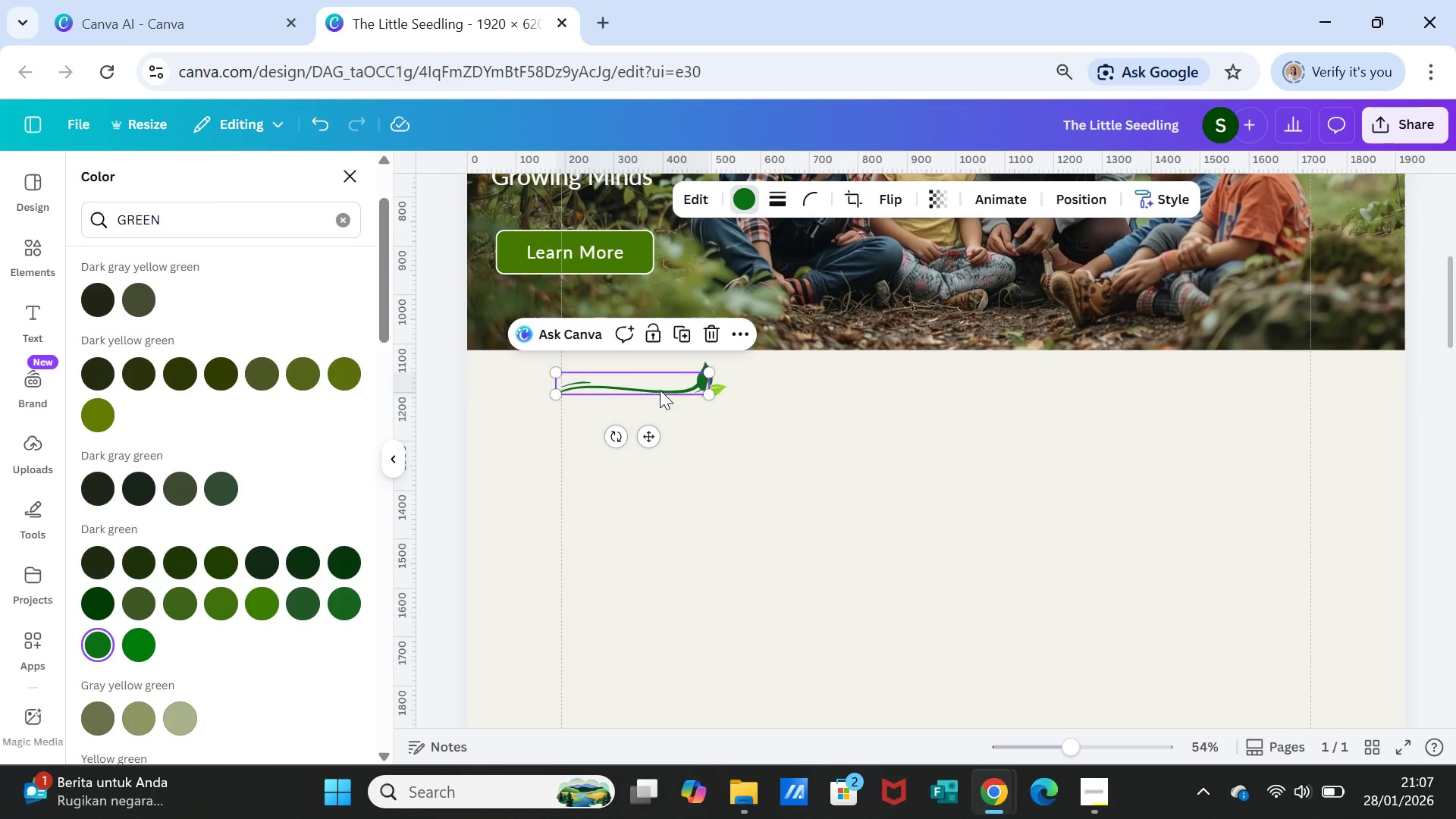 
left_click_drag(start_coordinate=[660, 390], to_coordinate=[664, 395])
 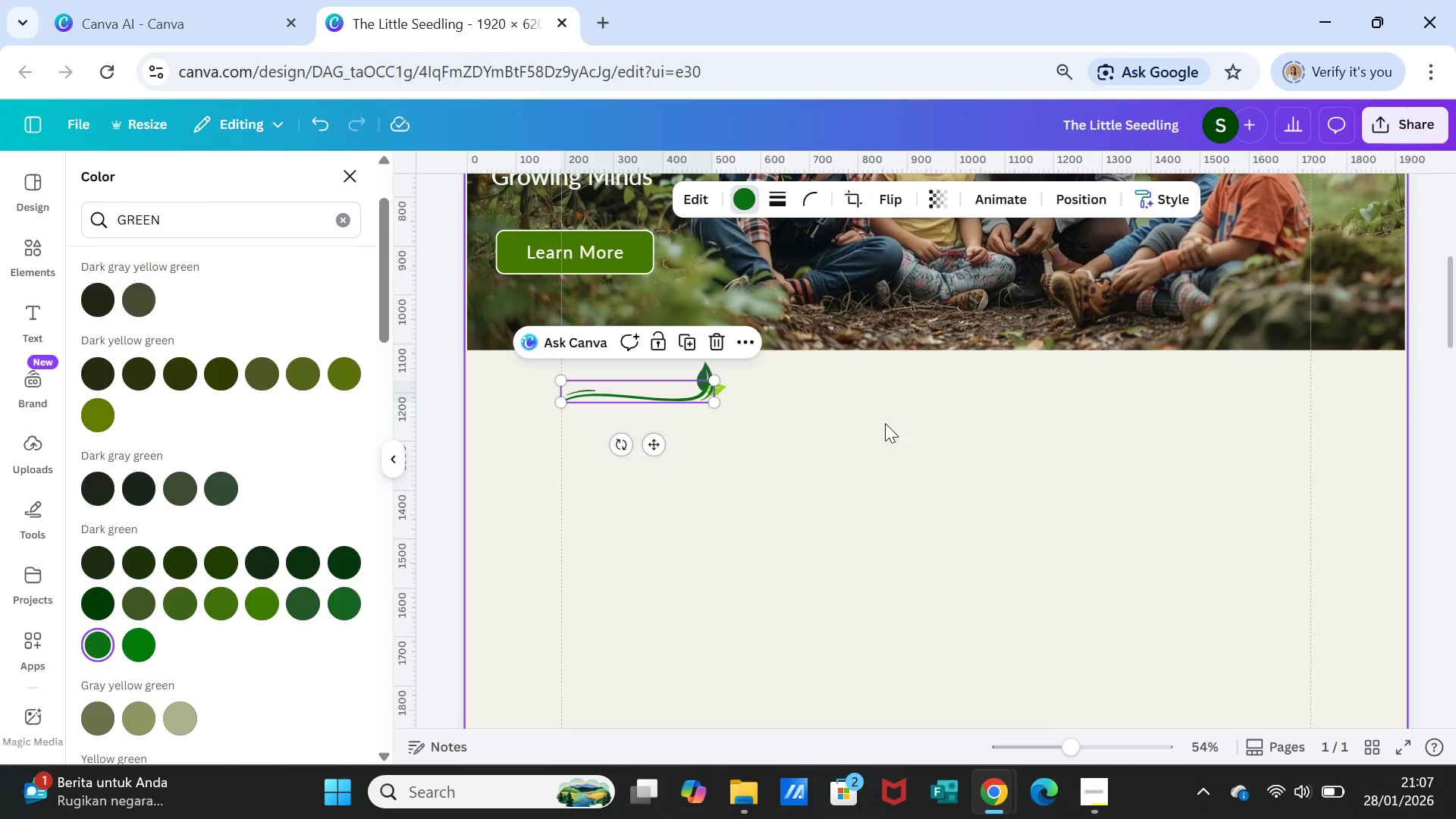 
left_click([885, 423])
 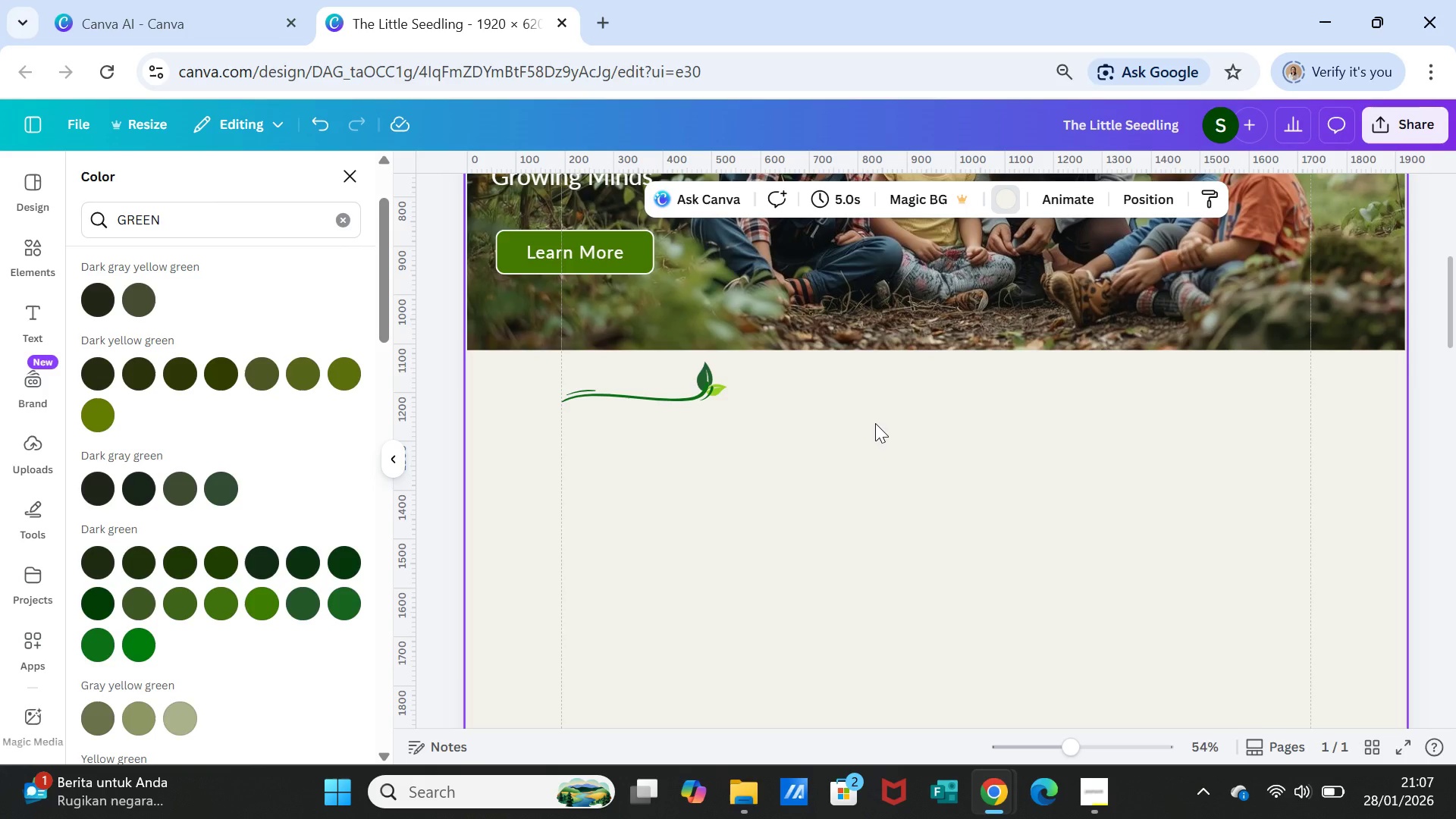 
left_click([875, 423])
 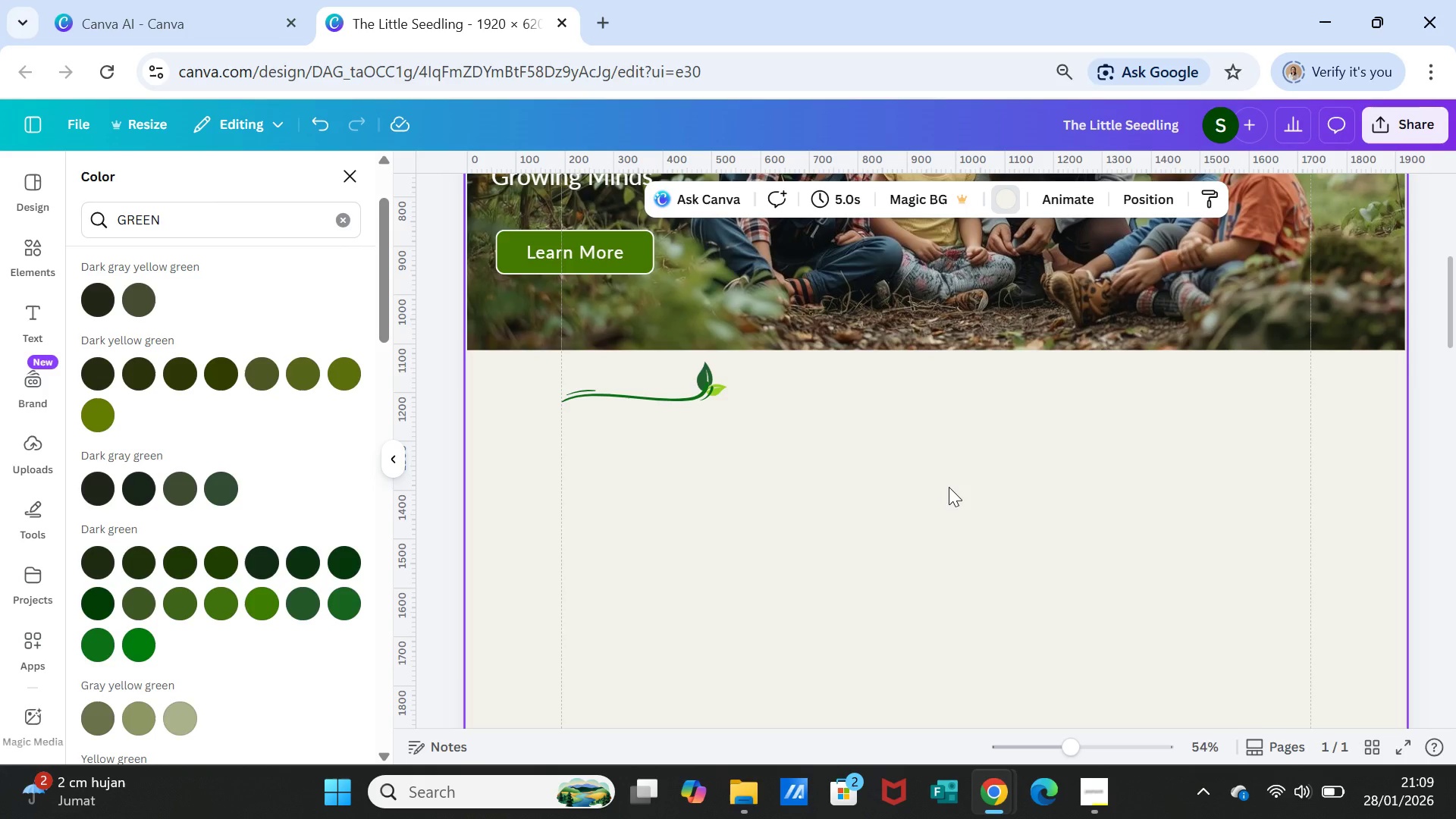 
wait(76.45)
 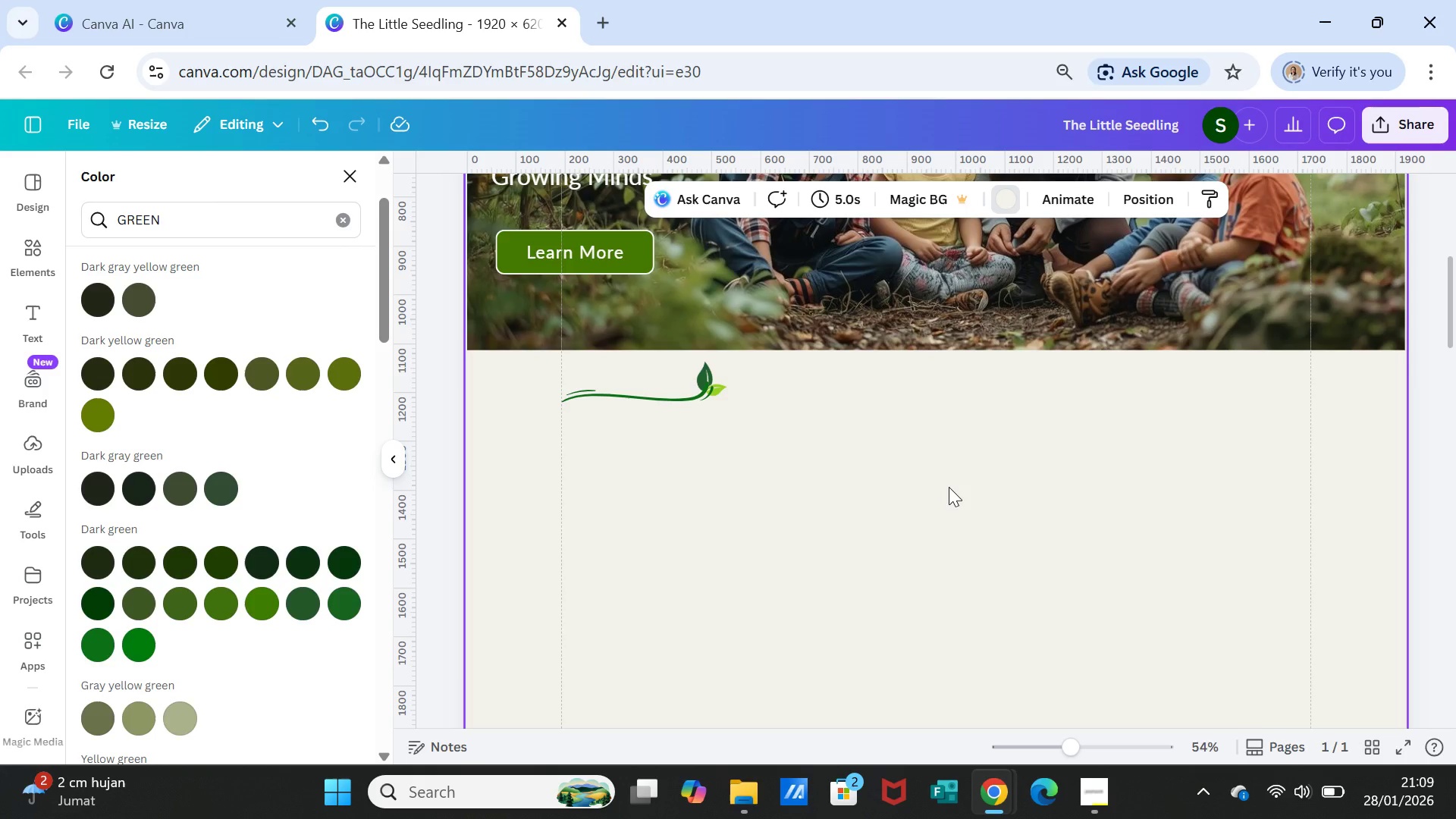 
left_click_drag(start_coordinate=[1075, 741], to_coordinate=[1044, 739])
 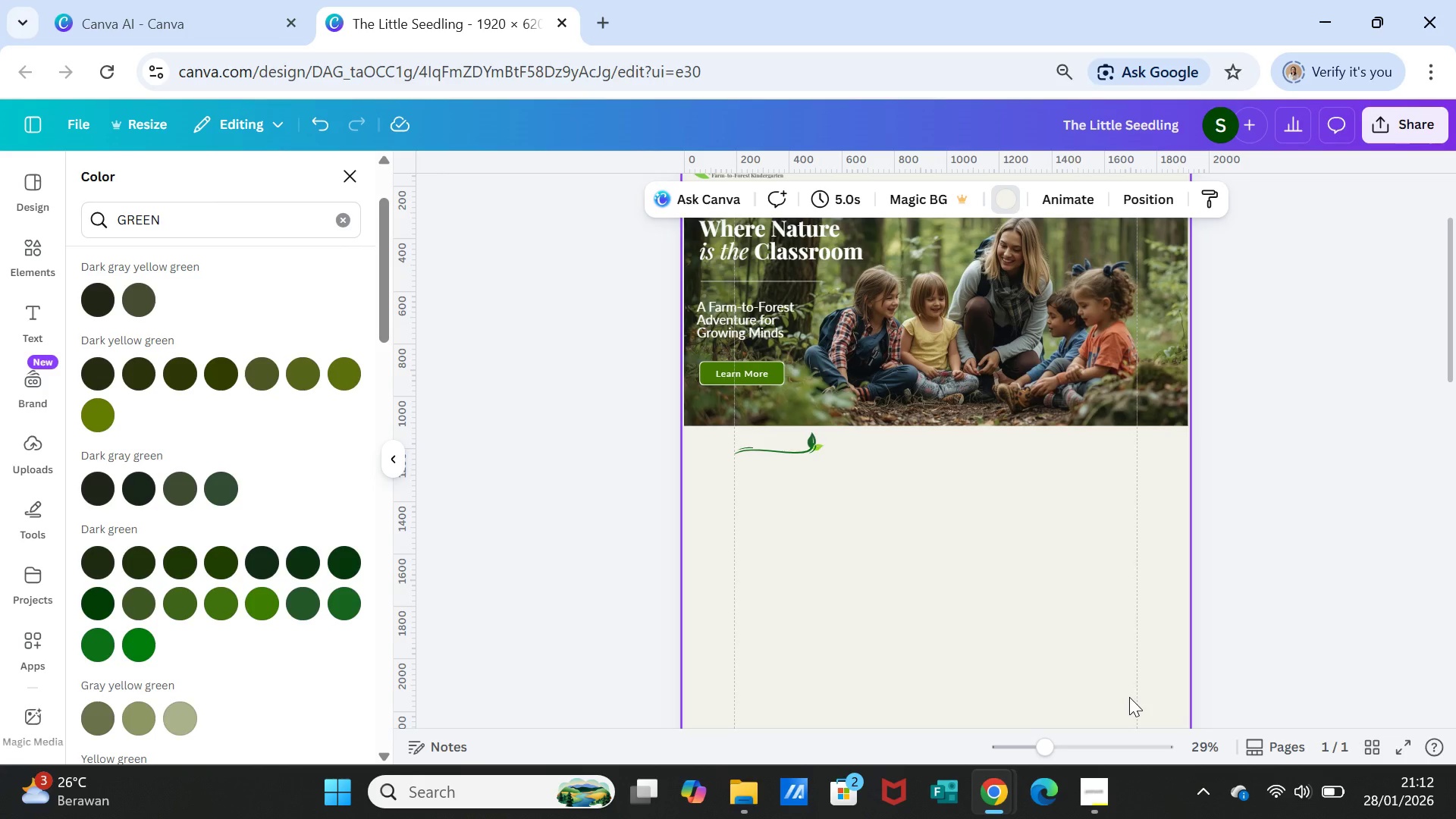 
wait(205.8)
 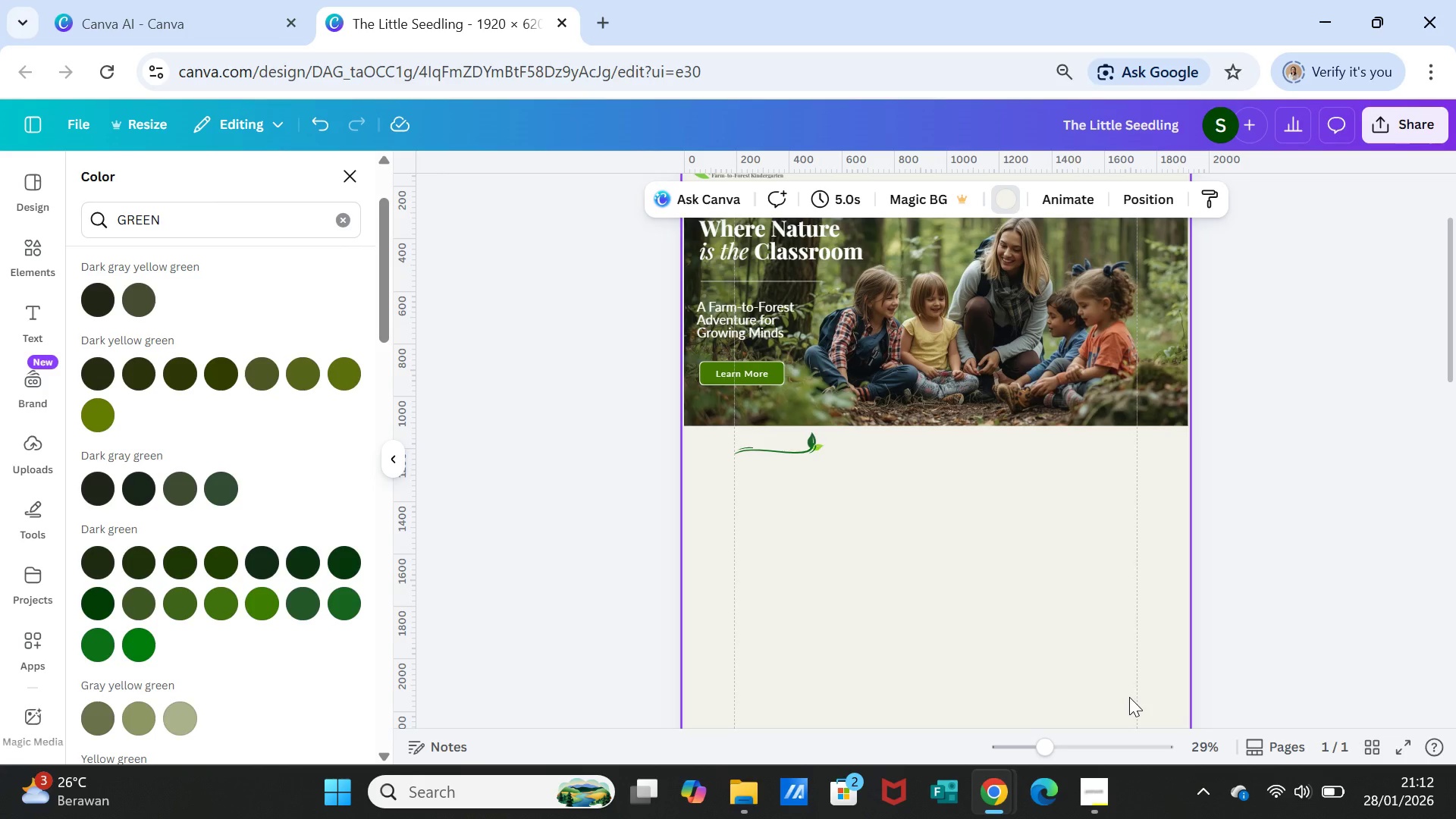 
left_click([918, 562])
 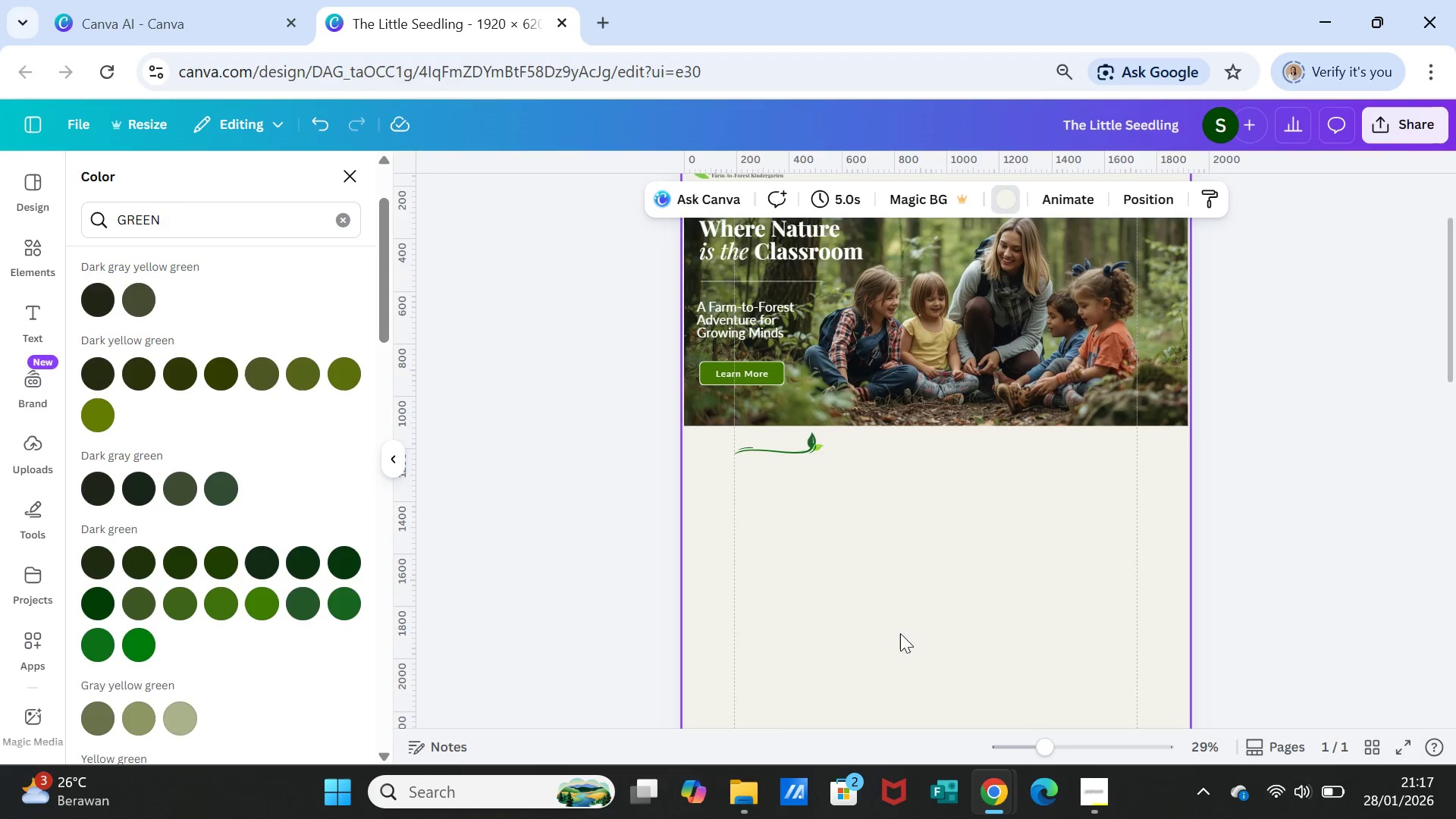 
wait(317.06)
 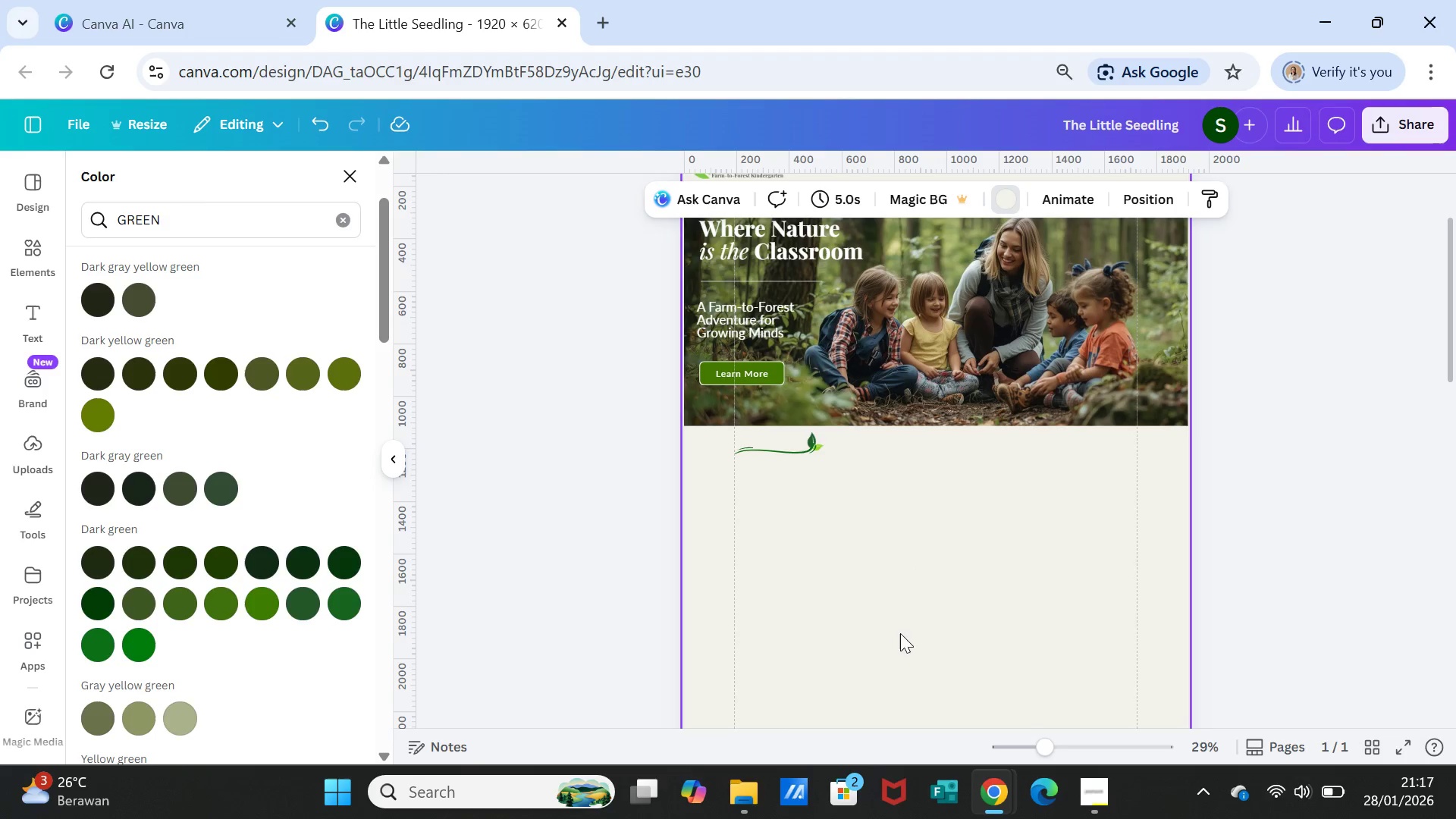 
left_click([759, 445])
 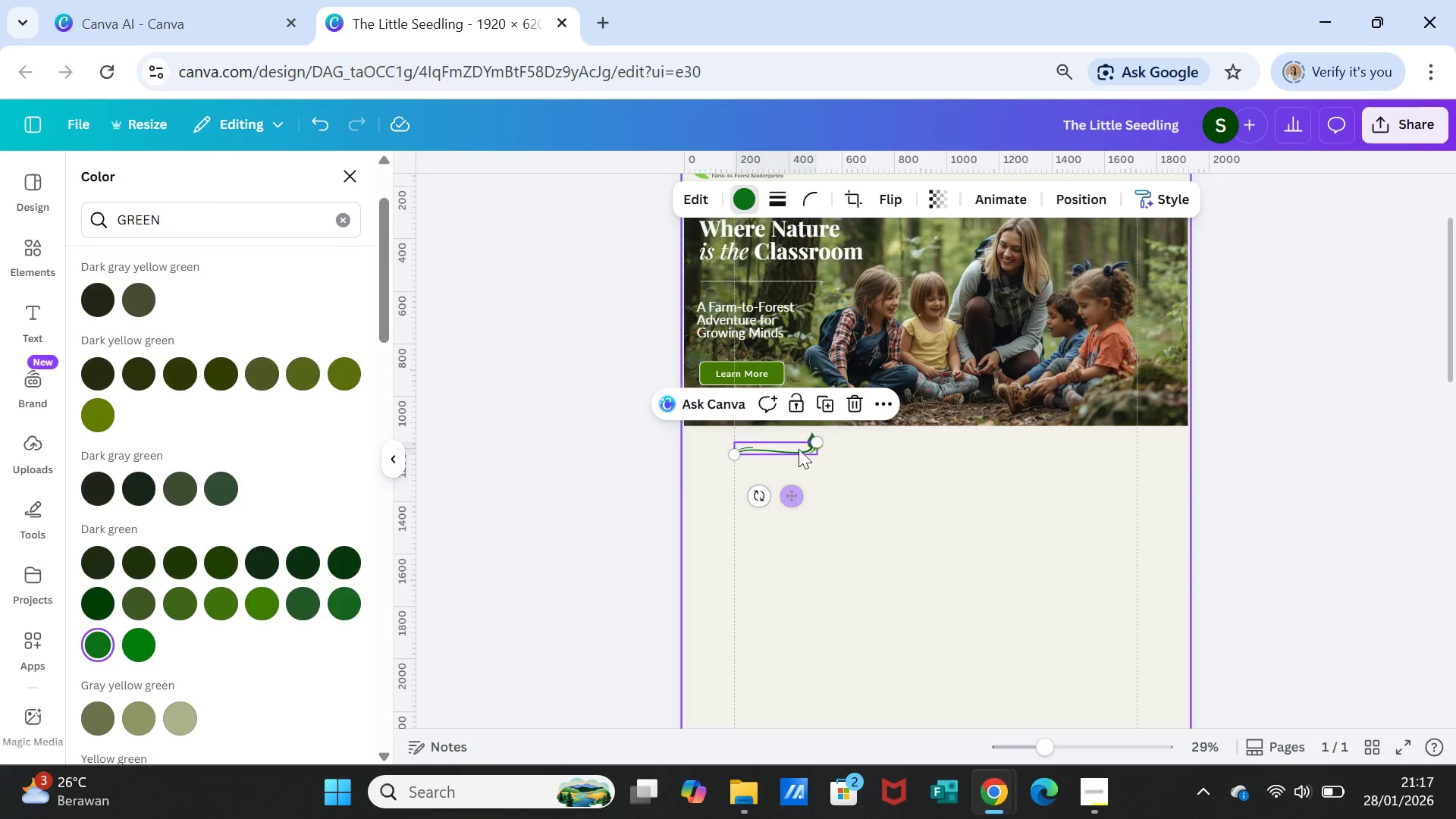 
left_click([827, 401])
 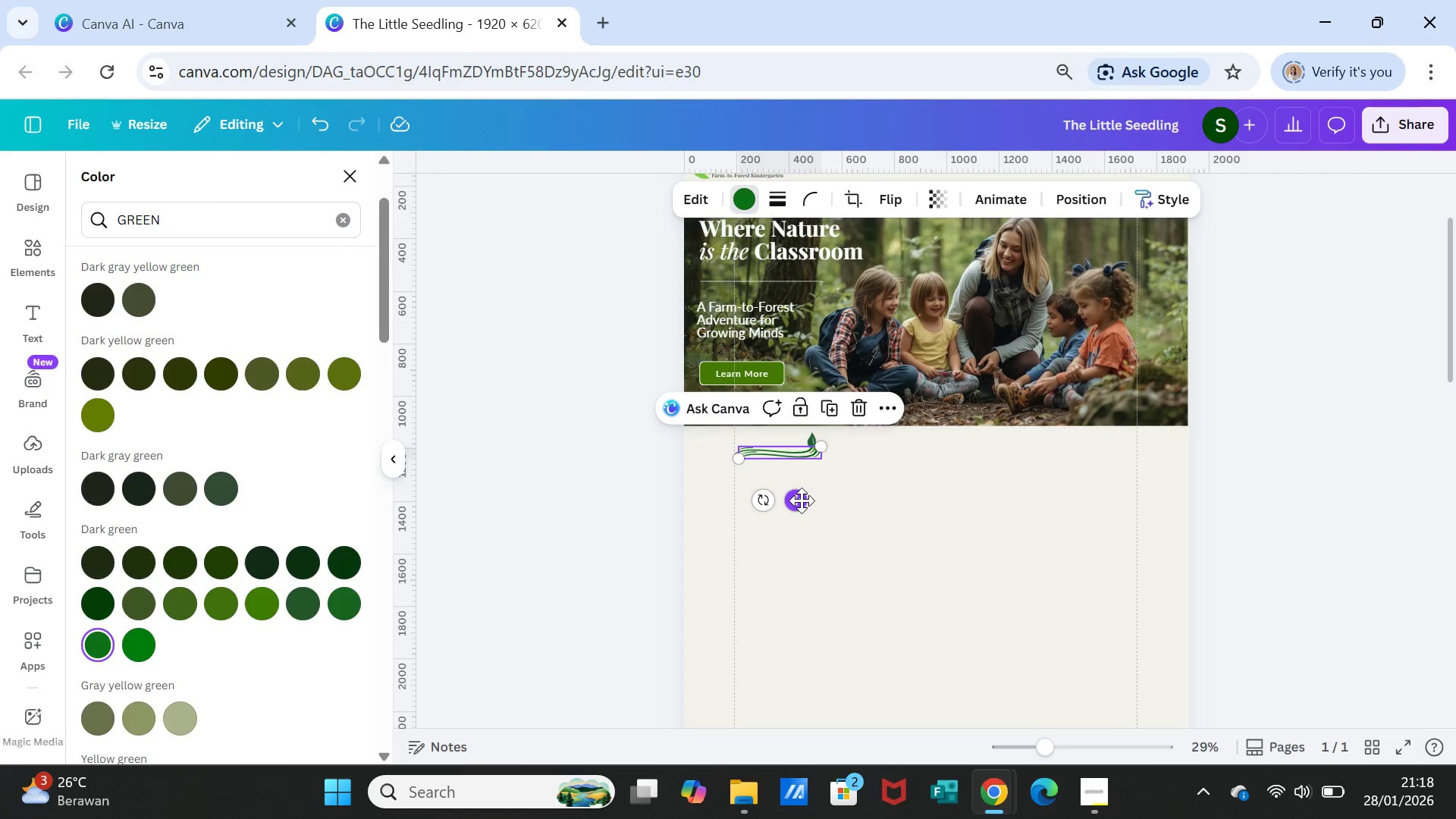 
left_click_drag(start_coordinate=[801, 500], to_coordinate=[1108, 499])
 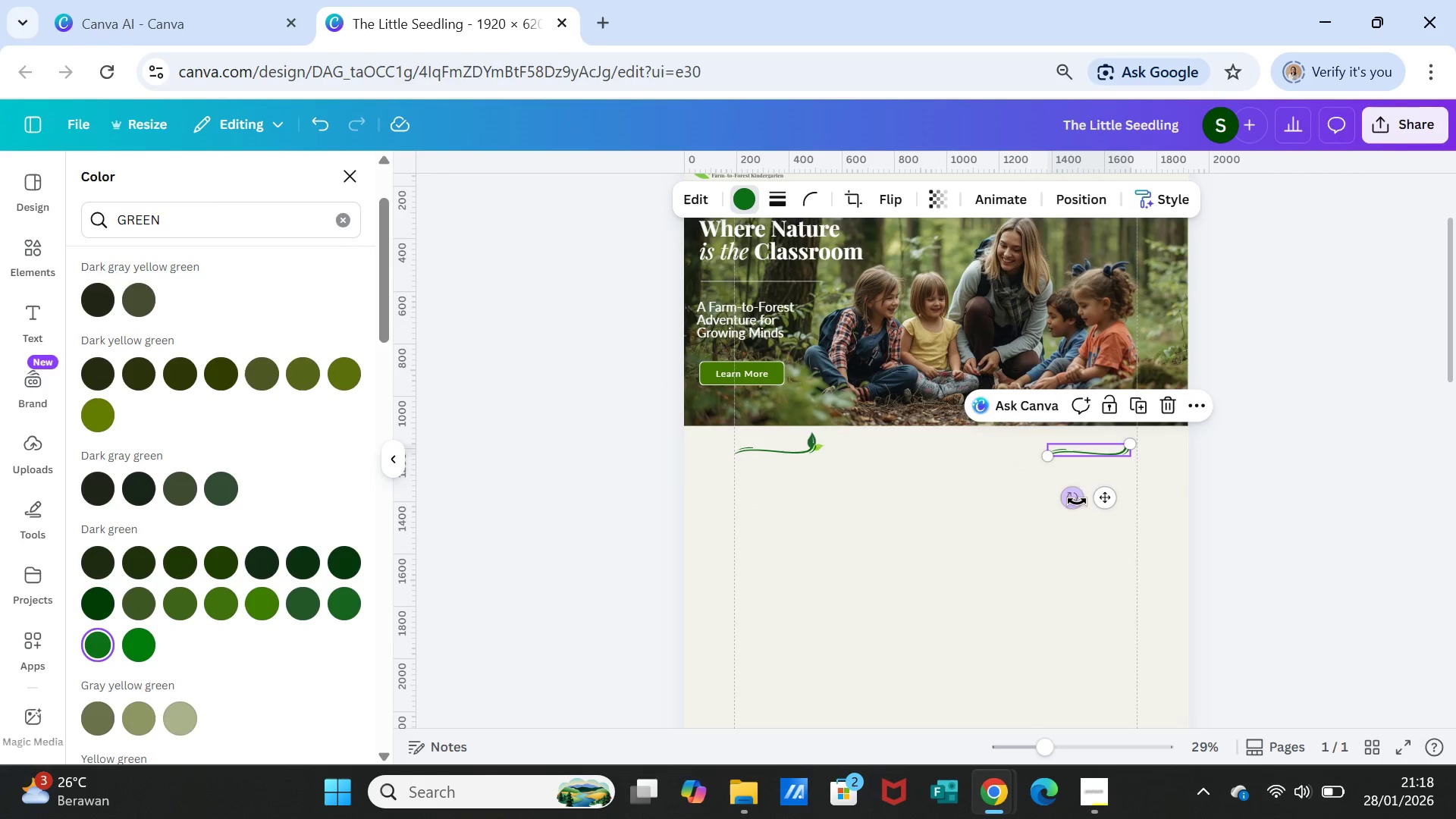 
left_click_drag(start_coordinate=[1077, 501], to_coordinate=[1088, 476])
 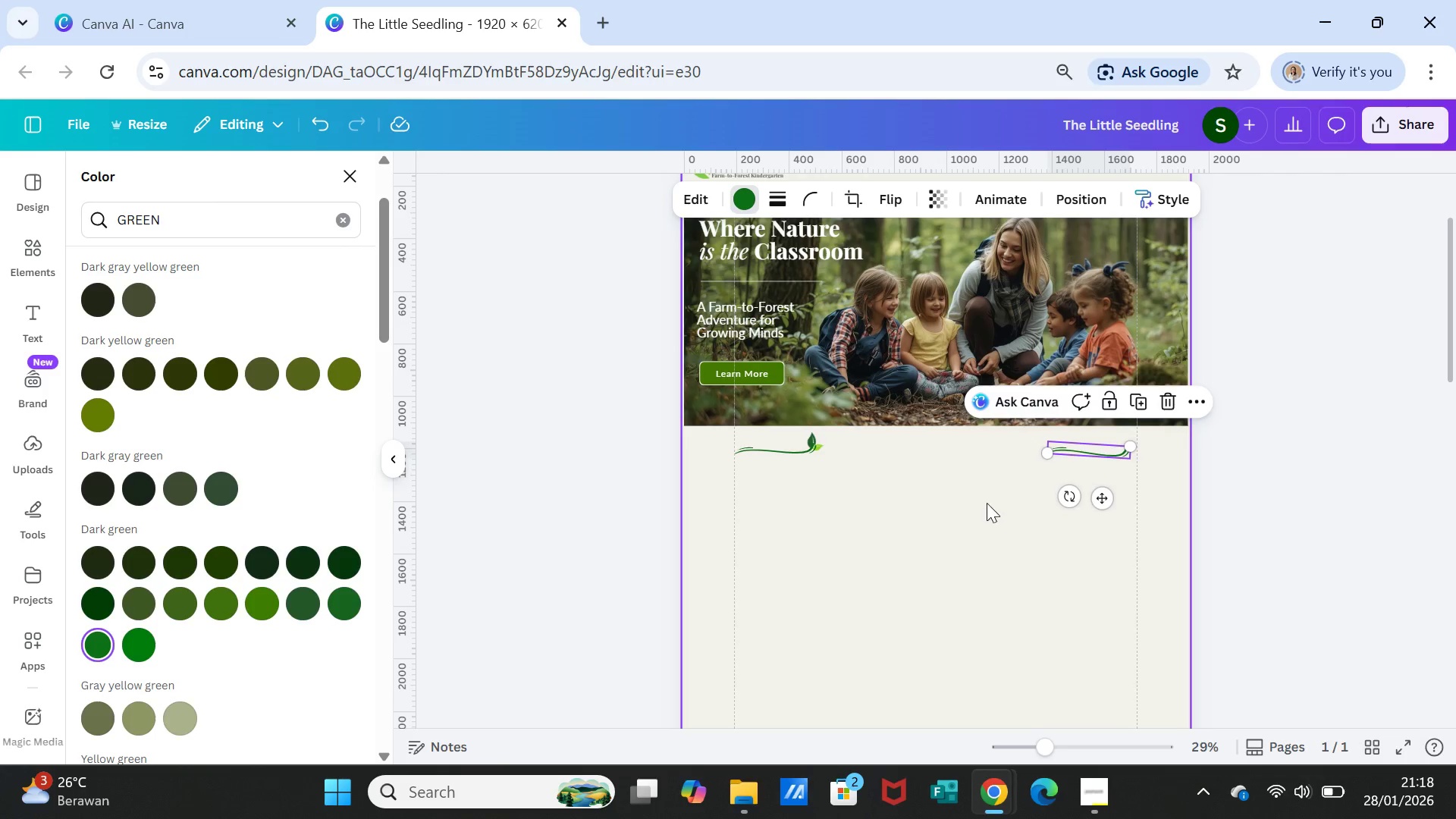 
left_click([987, 503])
 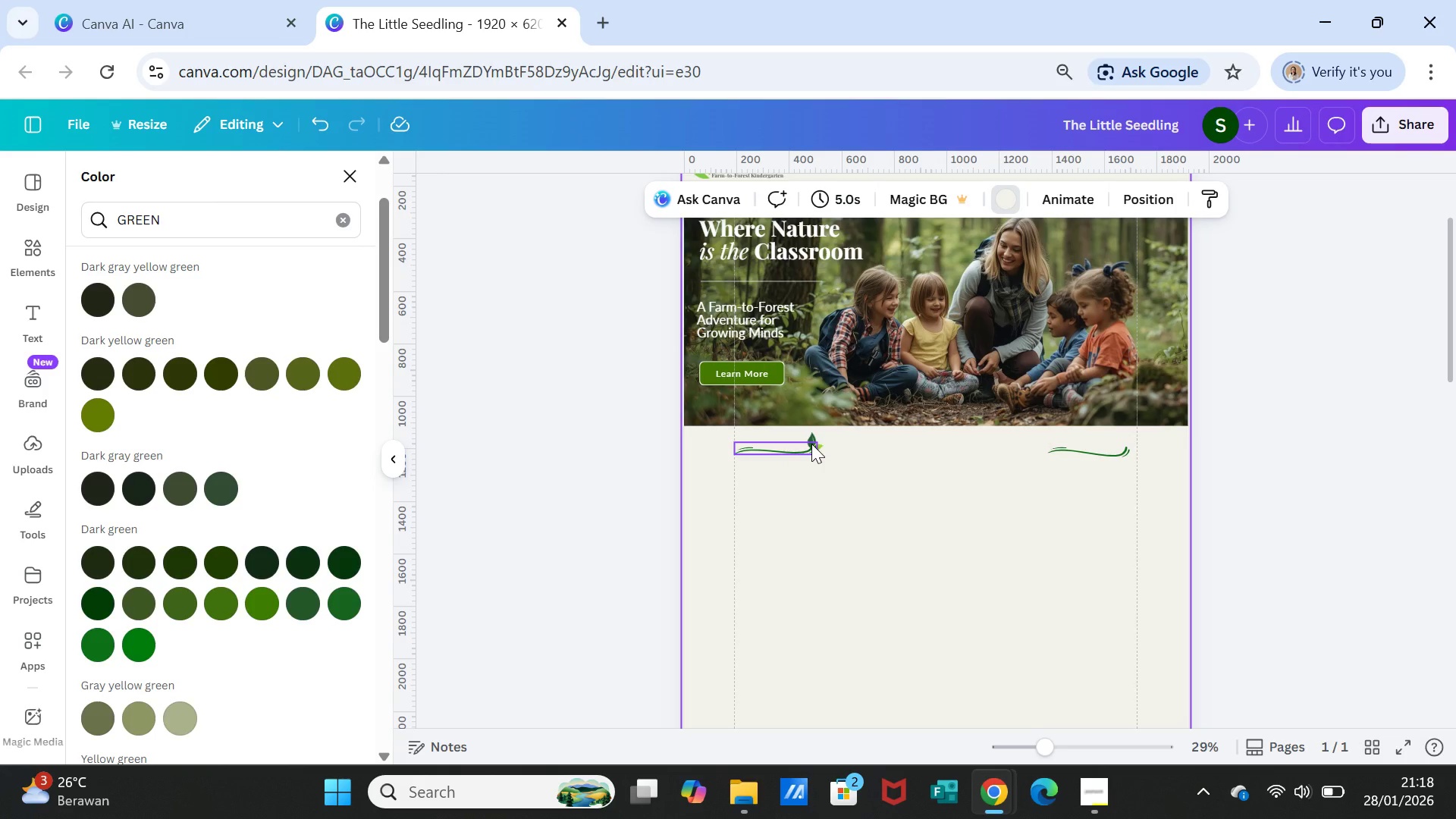 
left_click([814, 441])
 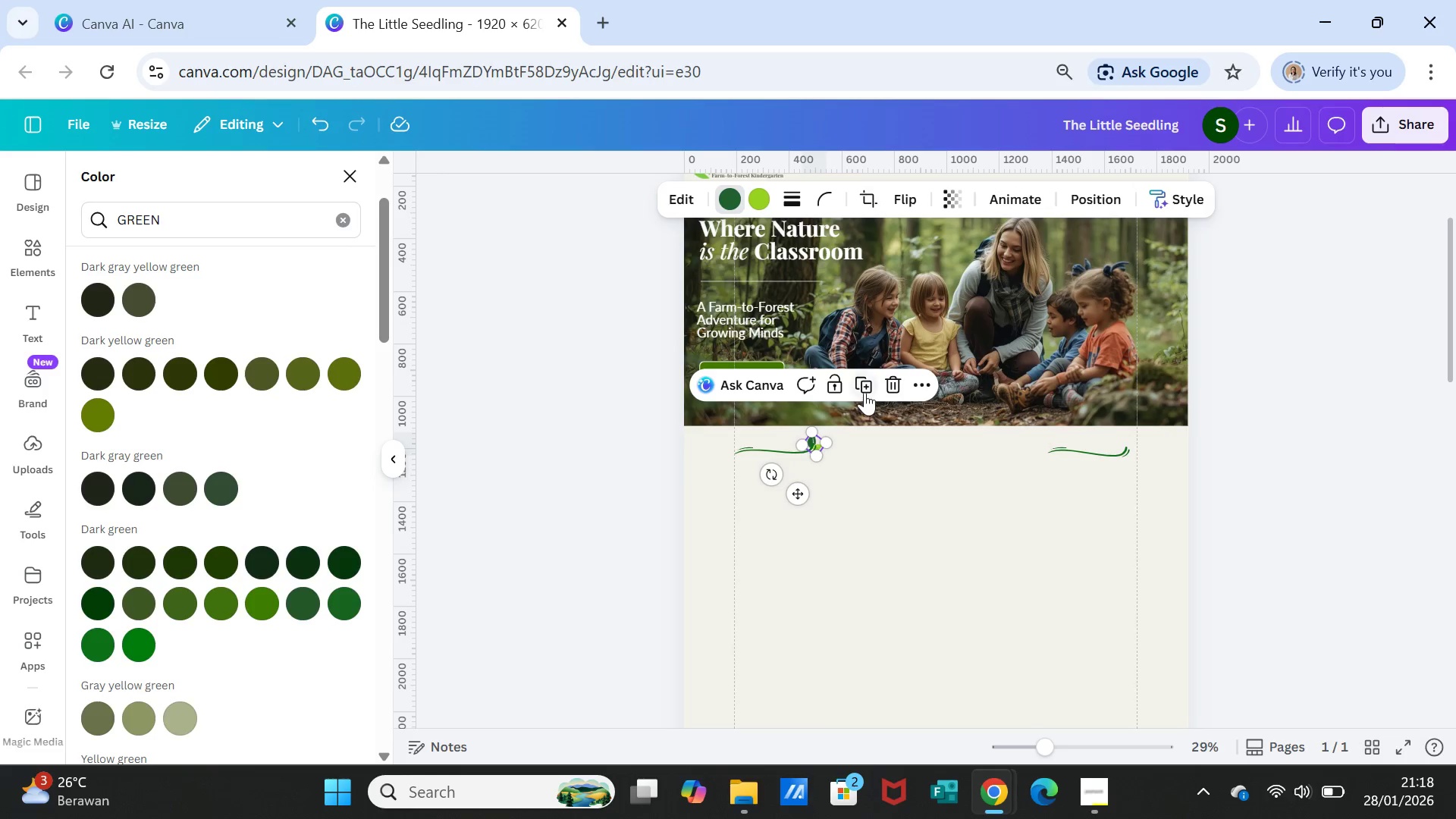 
left_click([865, 388])
 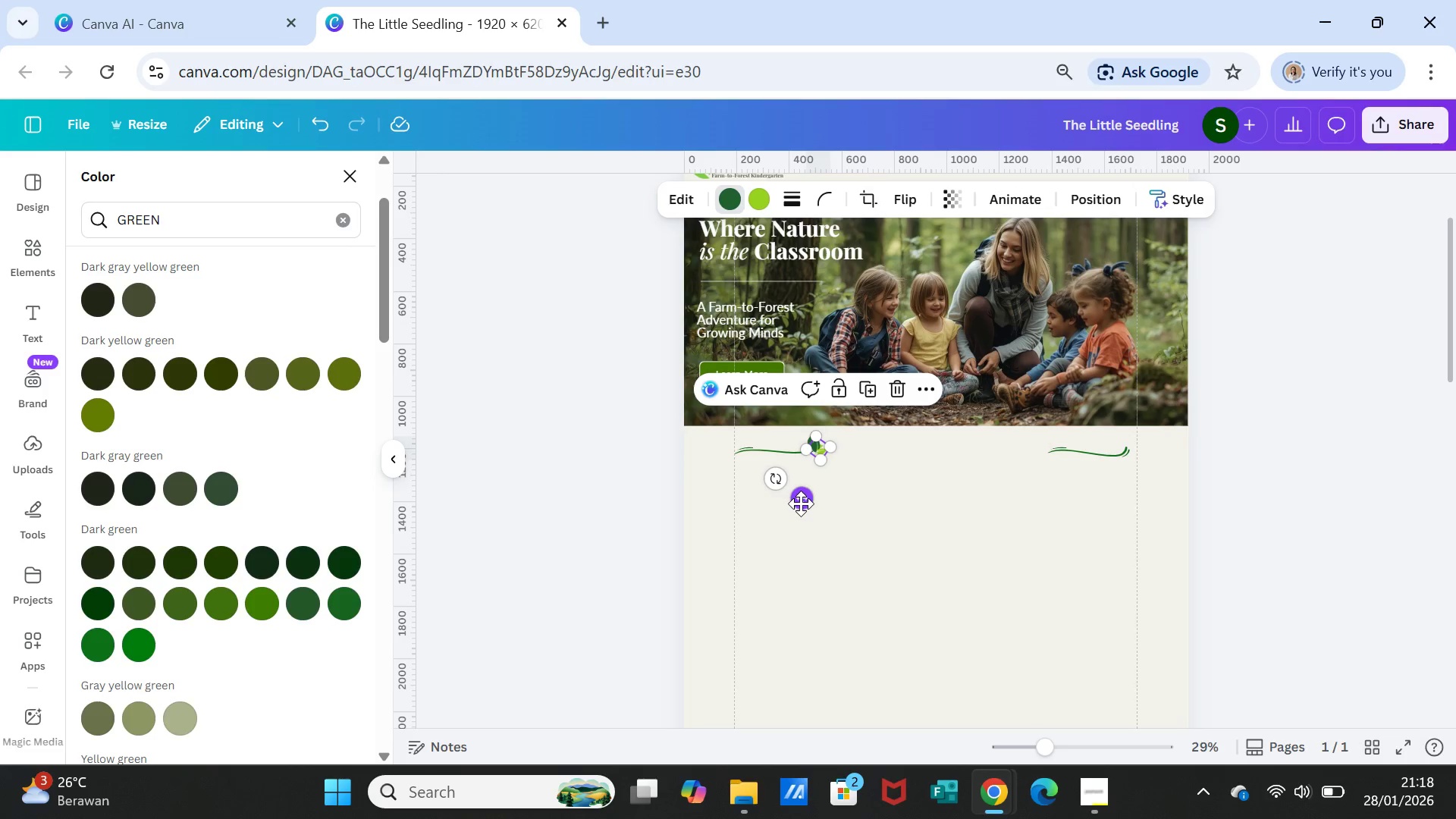 
left_click_drag(start_coordinate=[801, 504], to_coordinate=[1011, 504])
 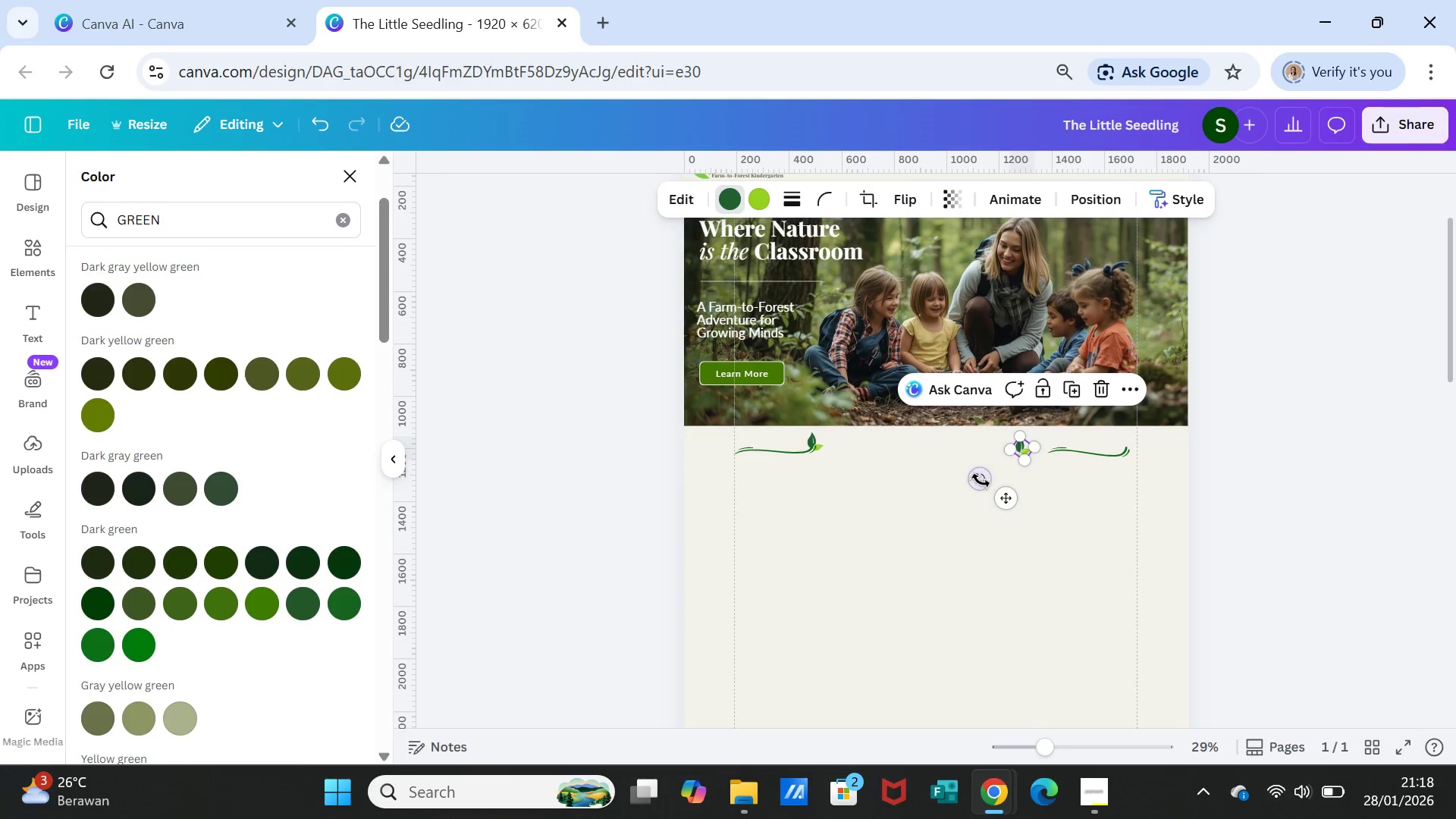 
left_click_drag(start_coordinate=[979, 478], to_coordinate=[1016, 500])
 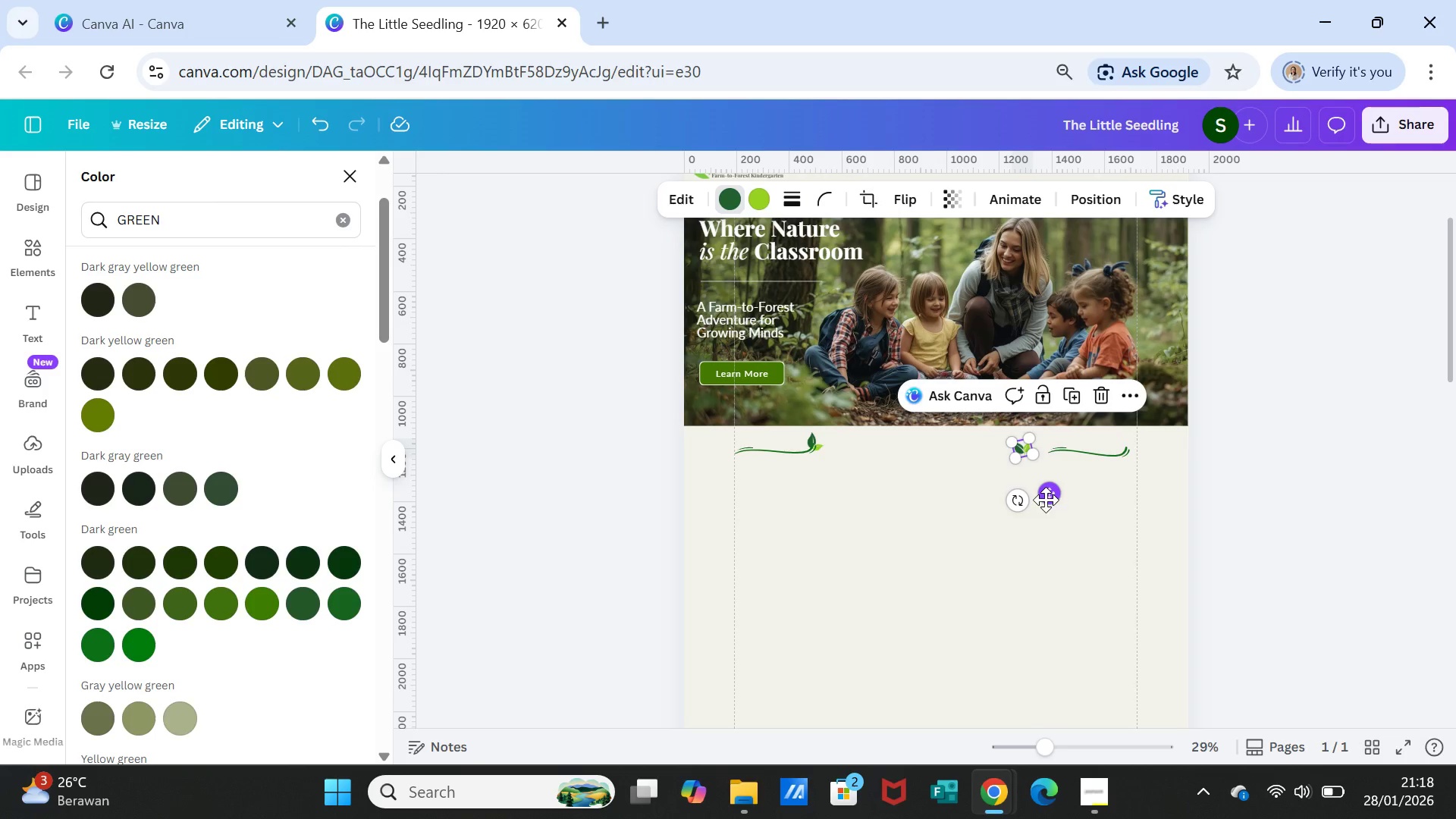 
left_click_drag(start_coordinate=[1047, 497], to_coordinate=[1070, 496])
 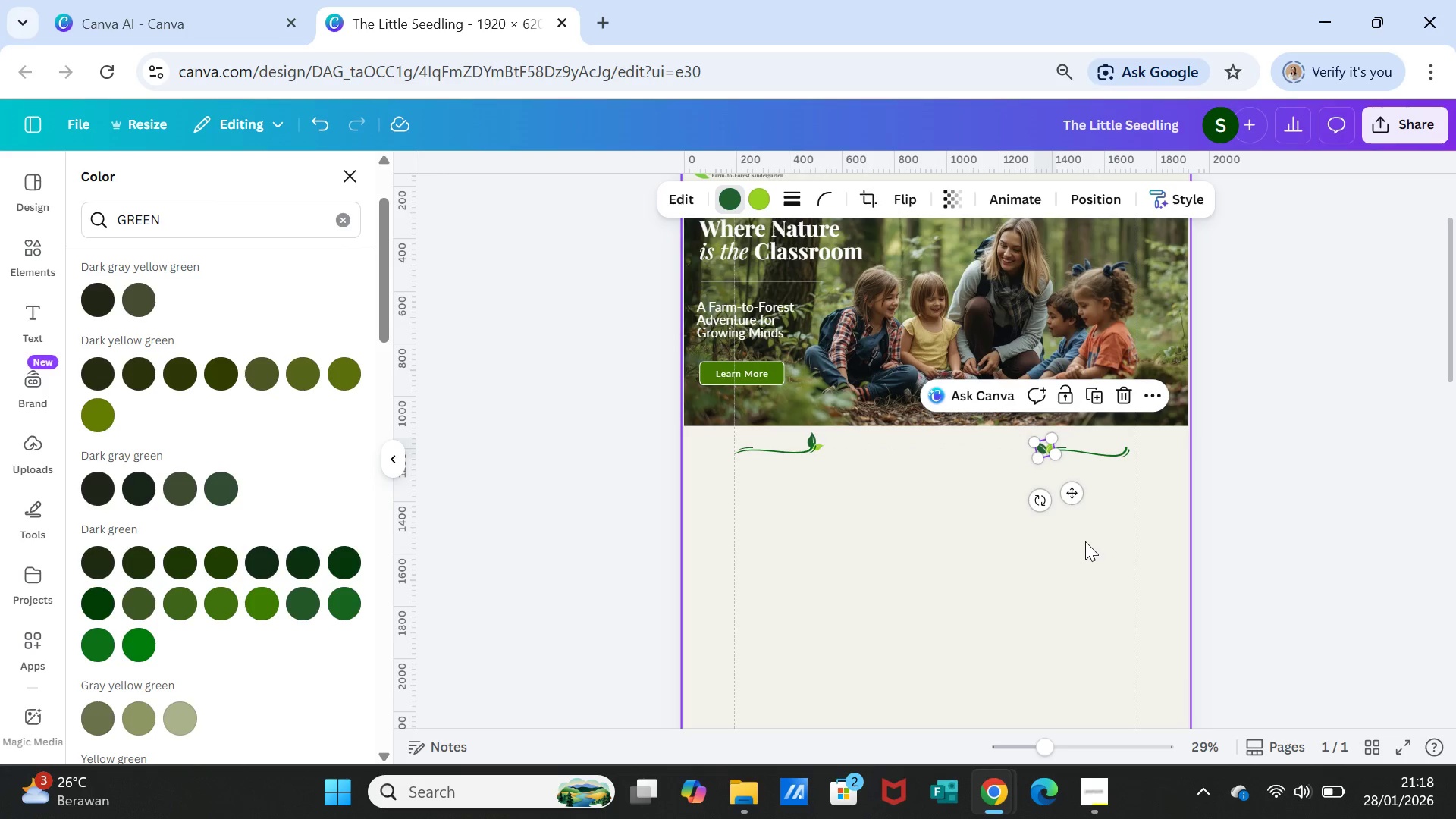 
left_click([1085, 541])
 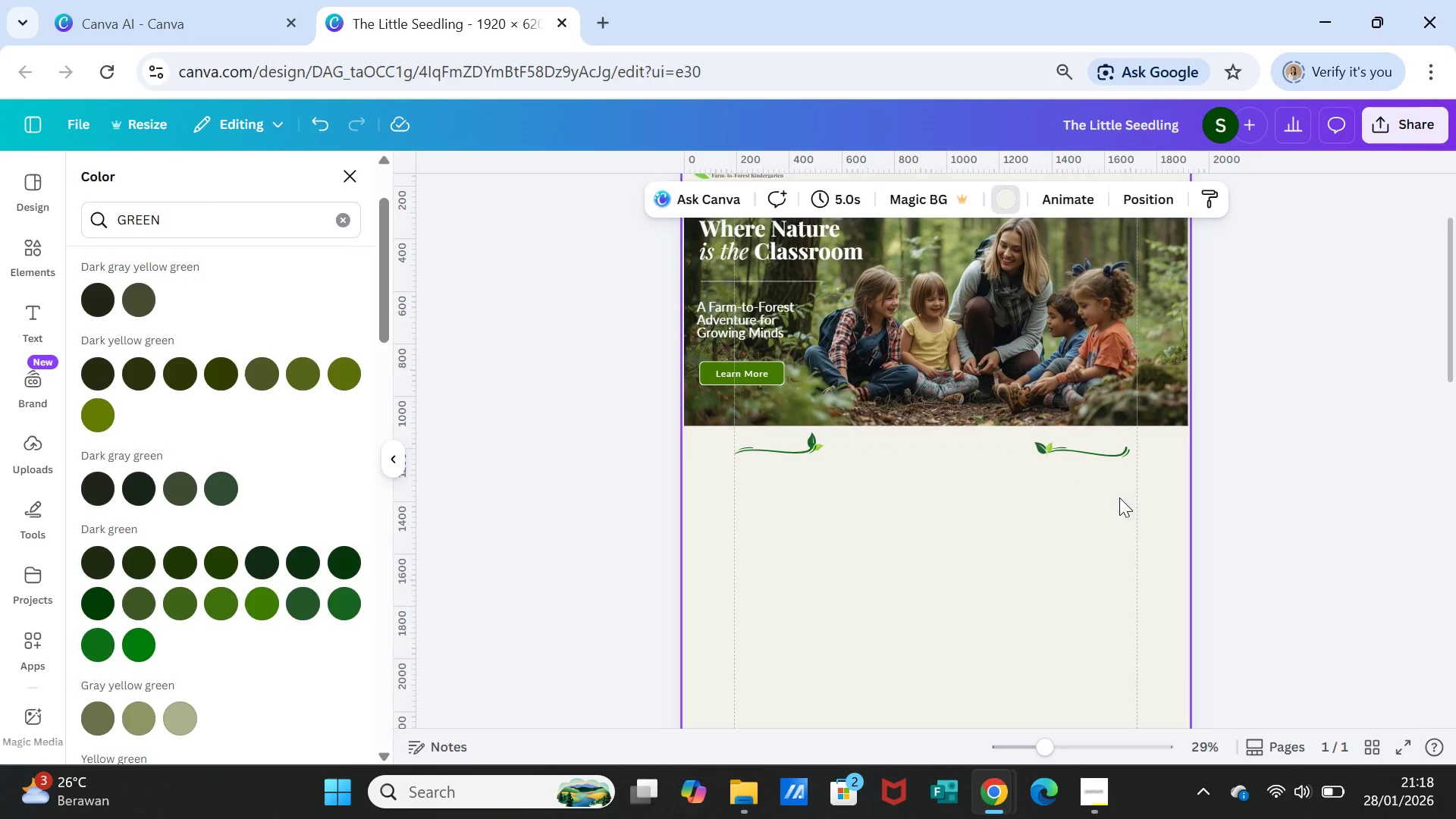 
left_click([1116, 450])
 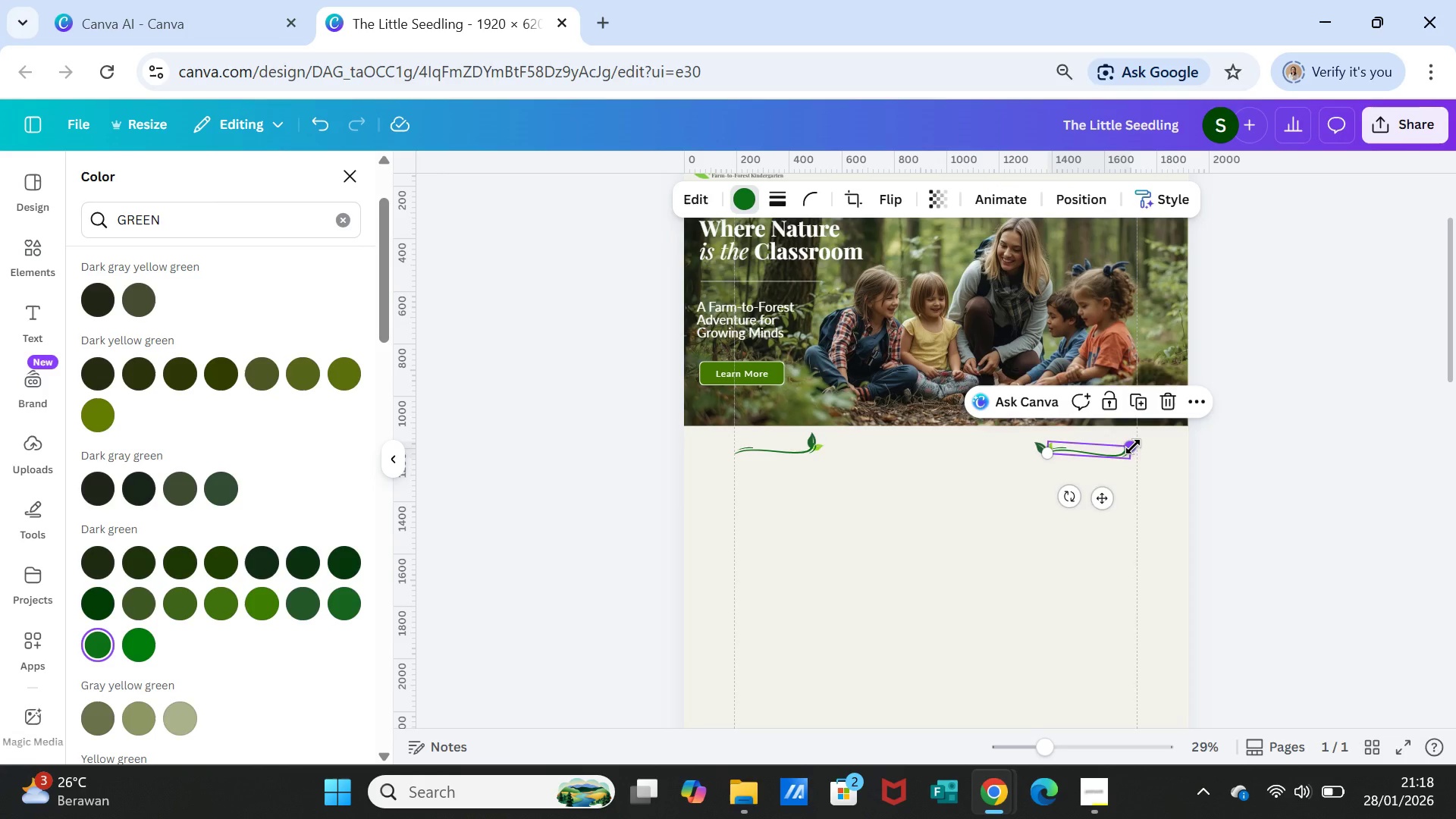 
left_click_drag(start_coordinate=[1133, 447], to_coordinate=[1136, 441])
 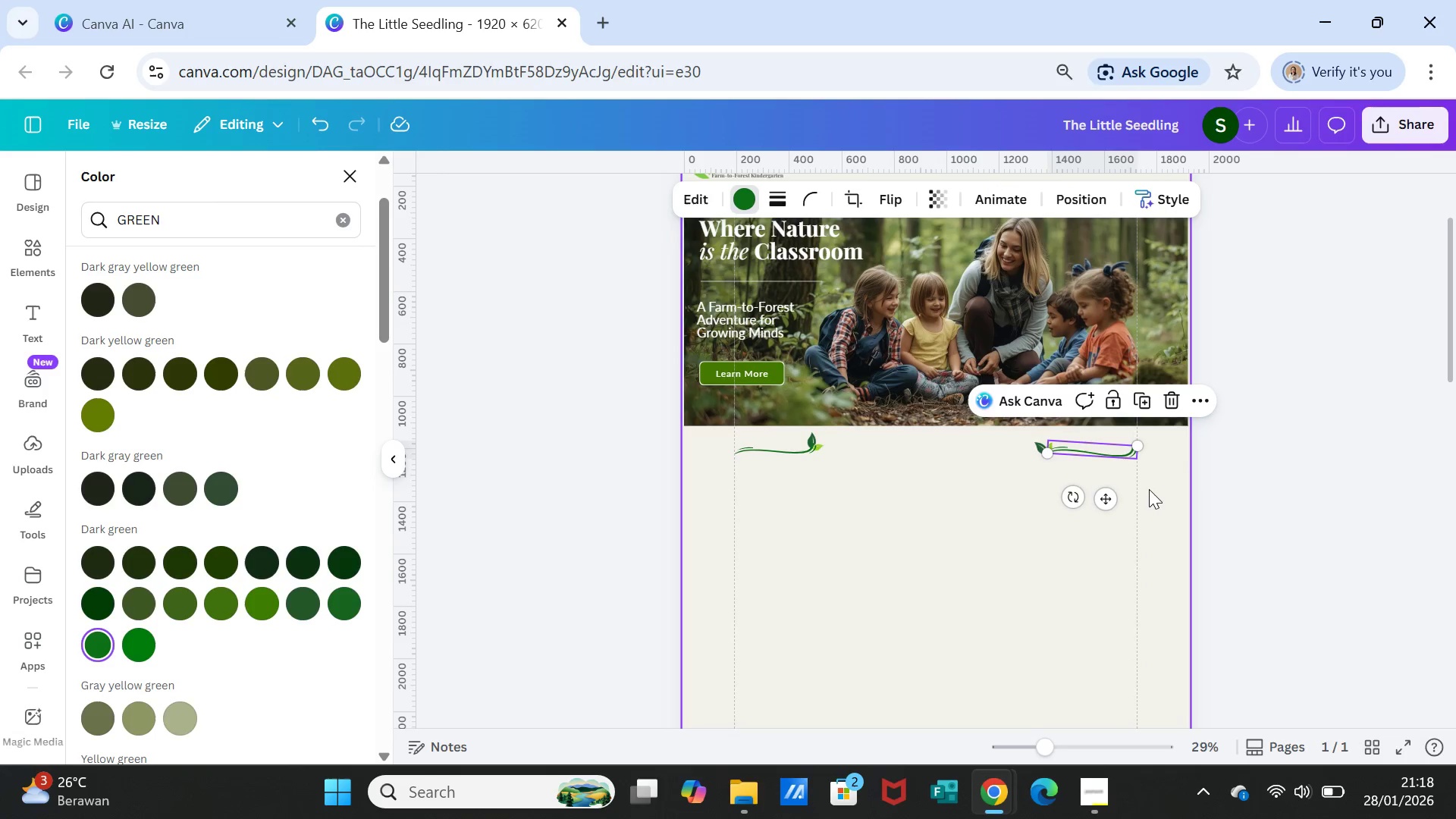 
left_click([1150, 489])
 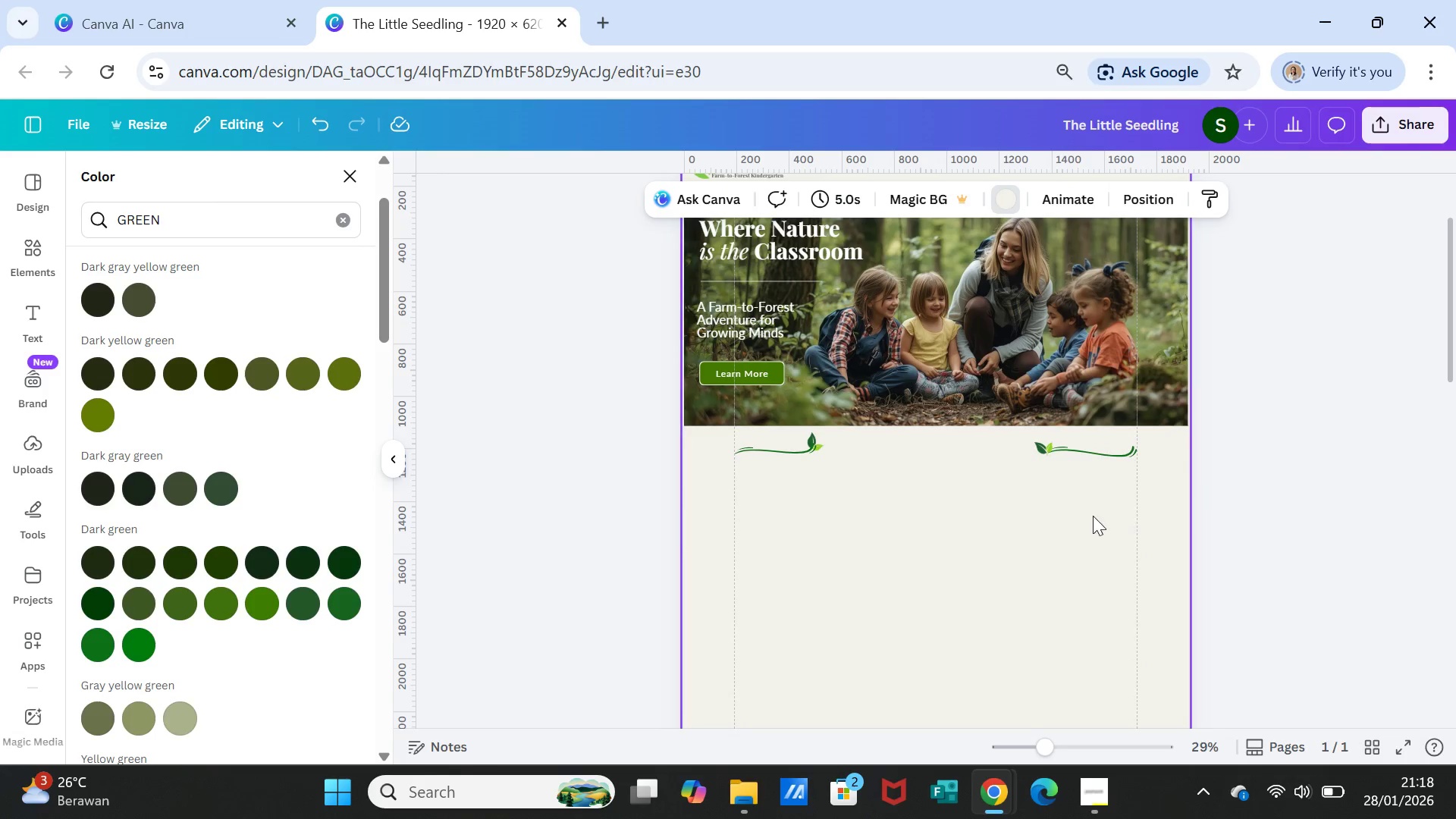 
wait(5.2)
 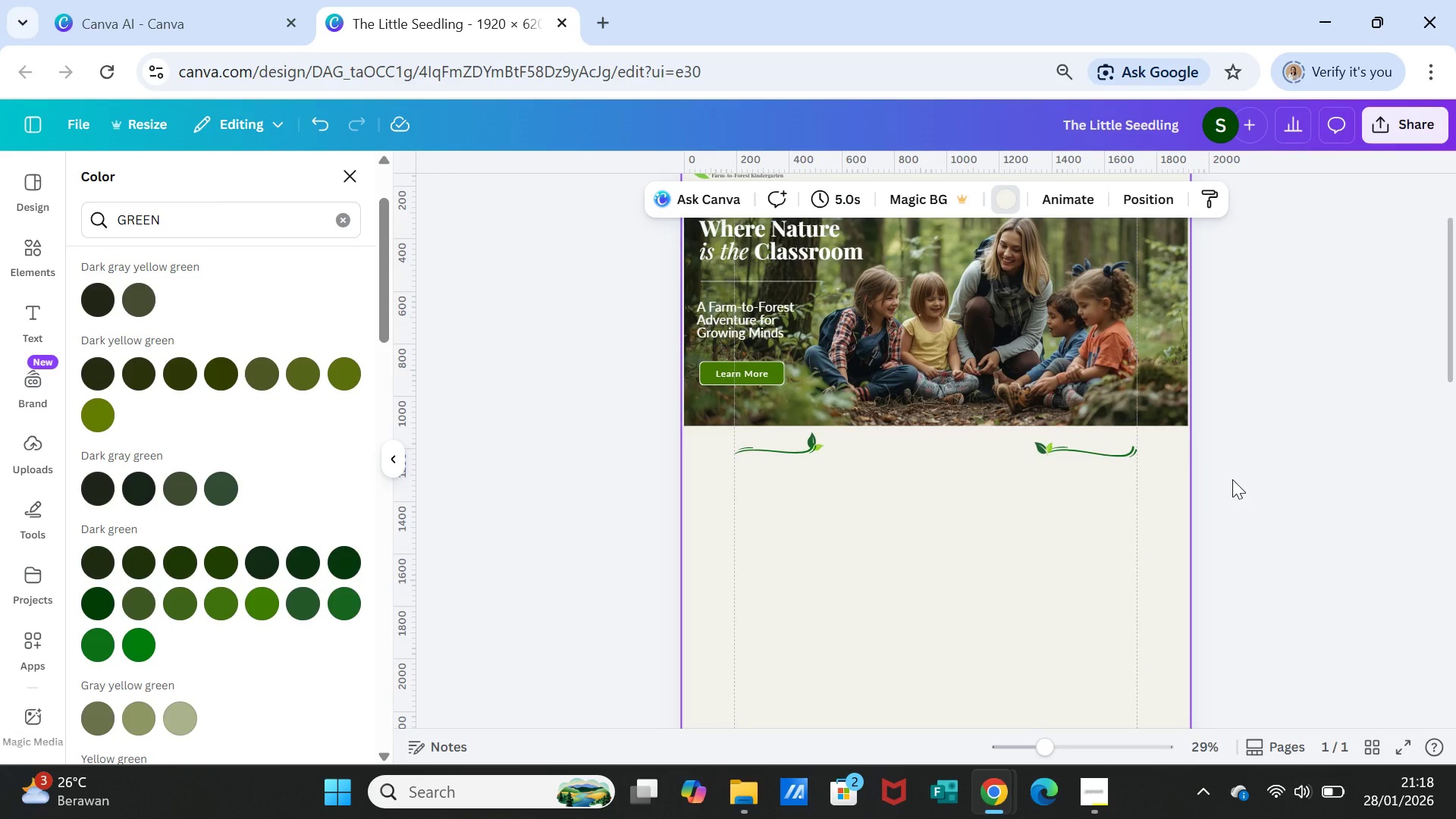 
left_click_drag(start_coordinate=[1046, 741], to_coordinate=[1069, 742])
 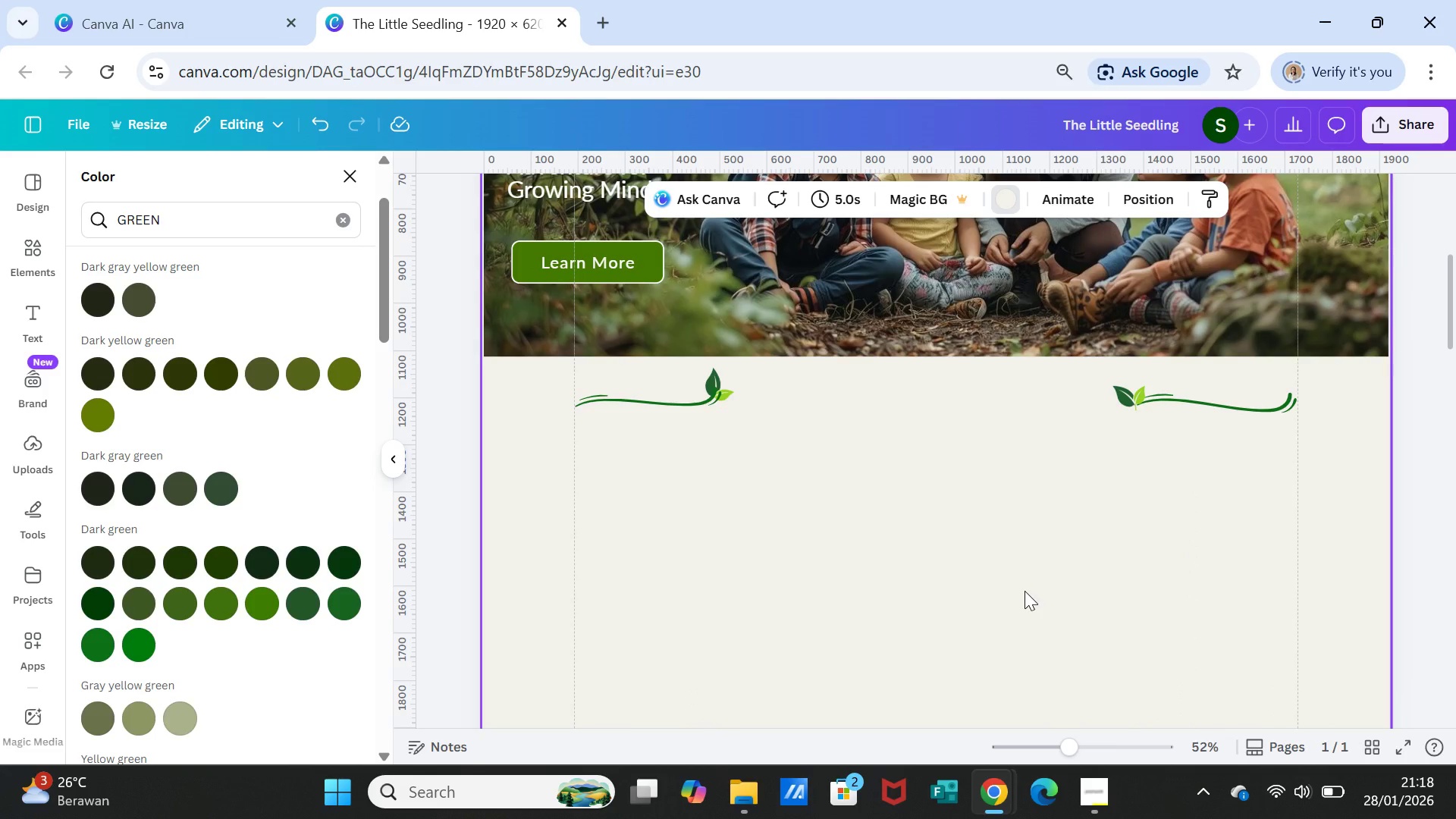 
wait(8.59)
 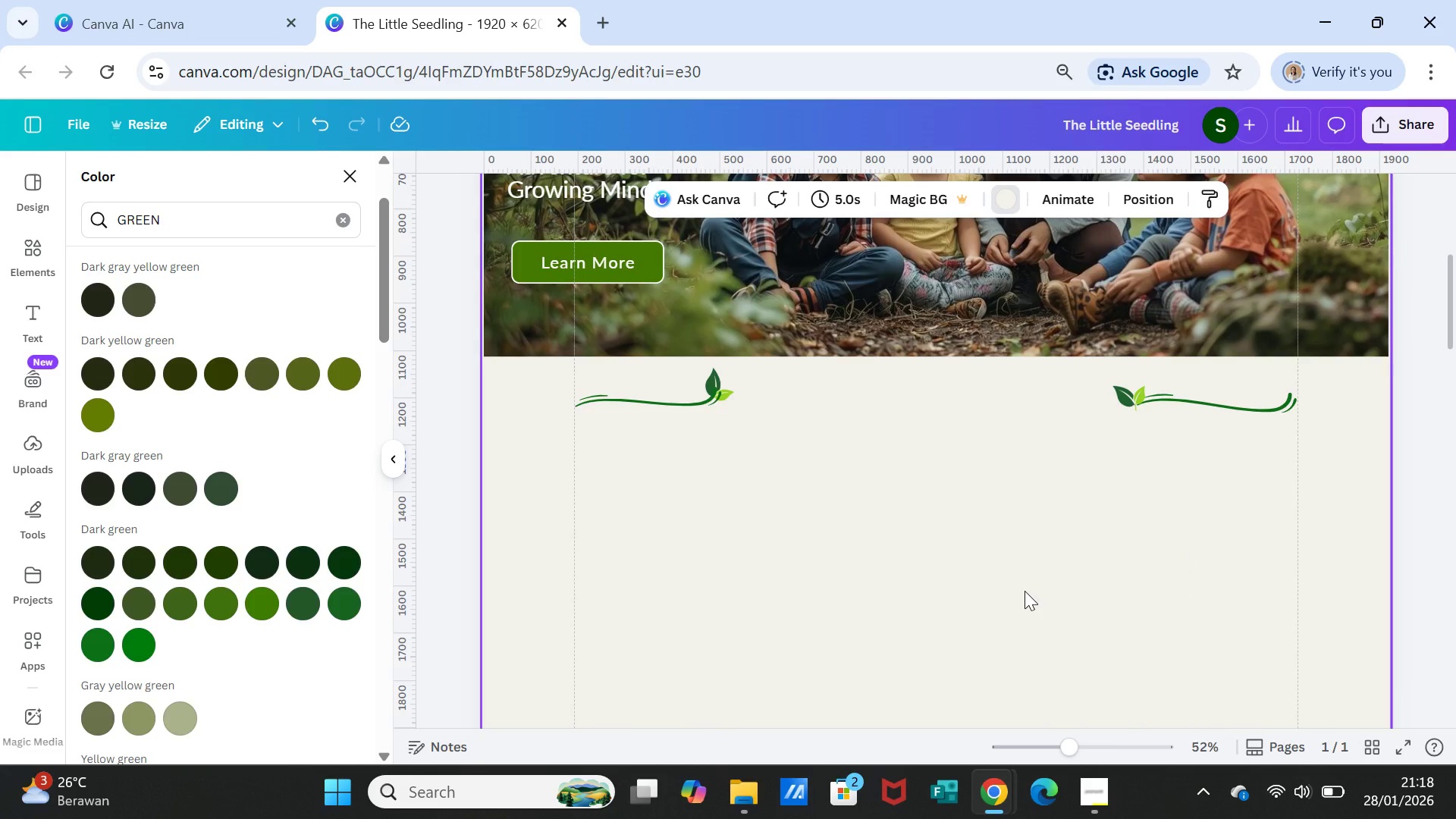 
left_click_drag(start_coordinate=[1264, 408], to_coordinate=[1264, 403])
 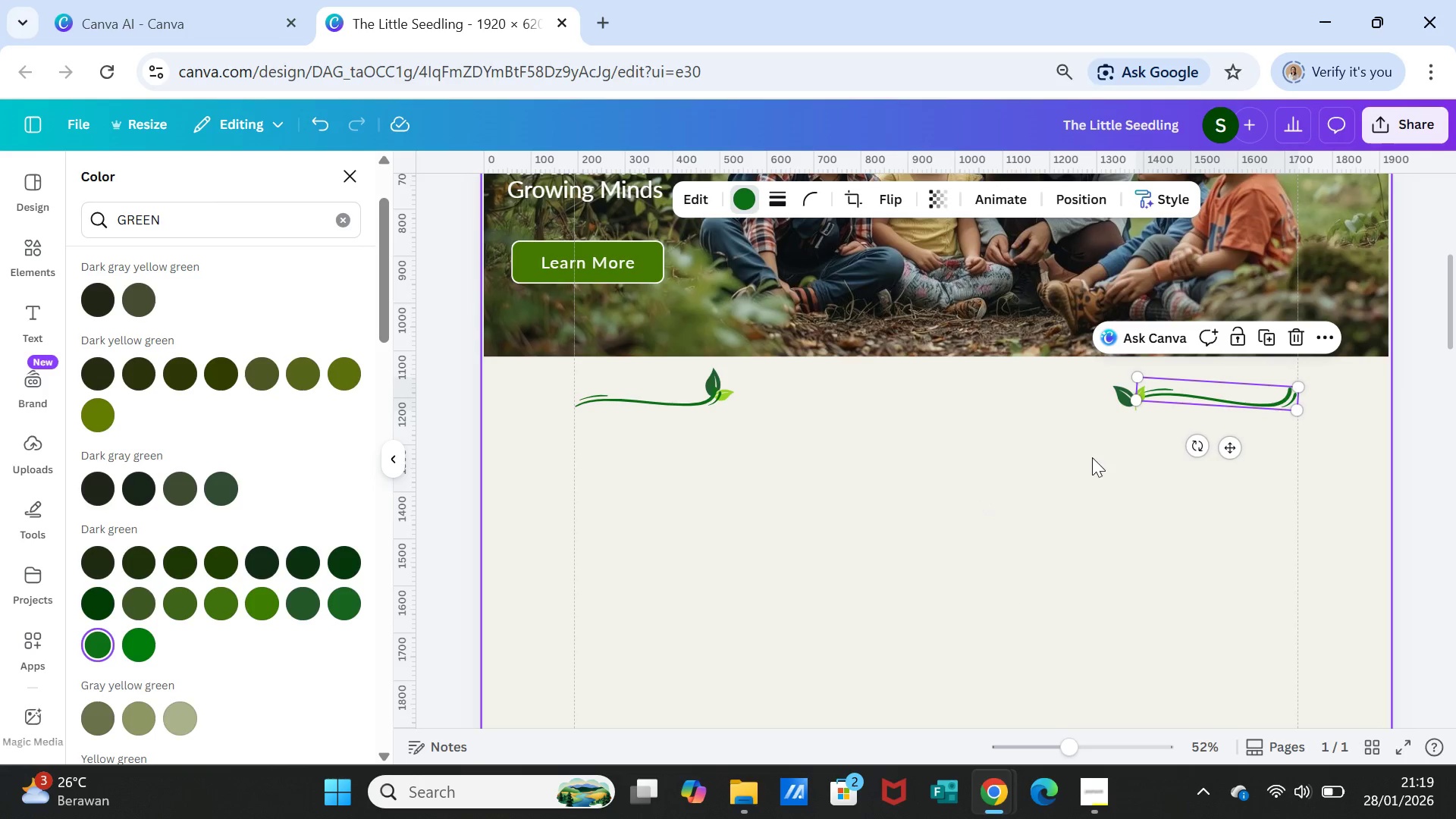 
left_click([1092, 457])
 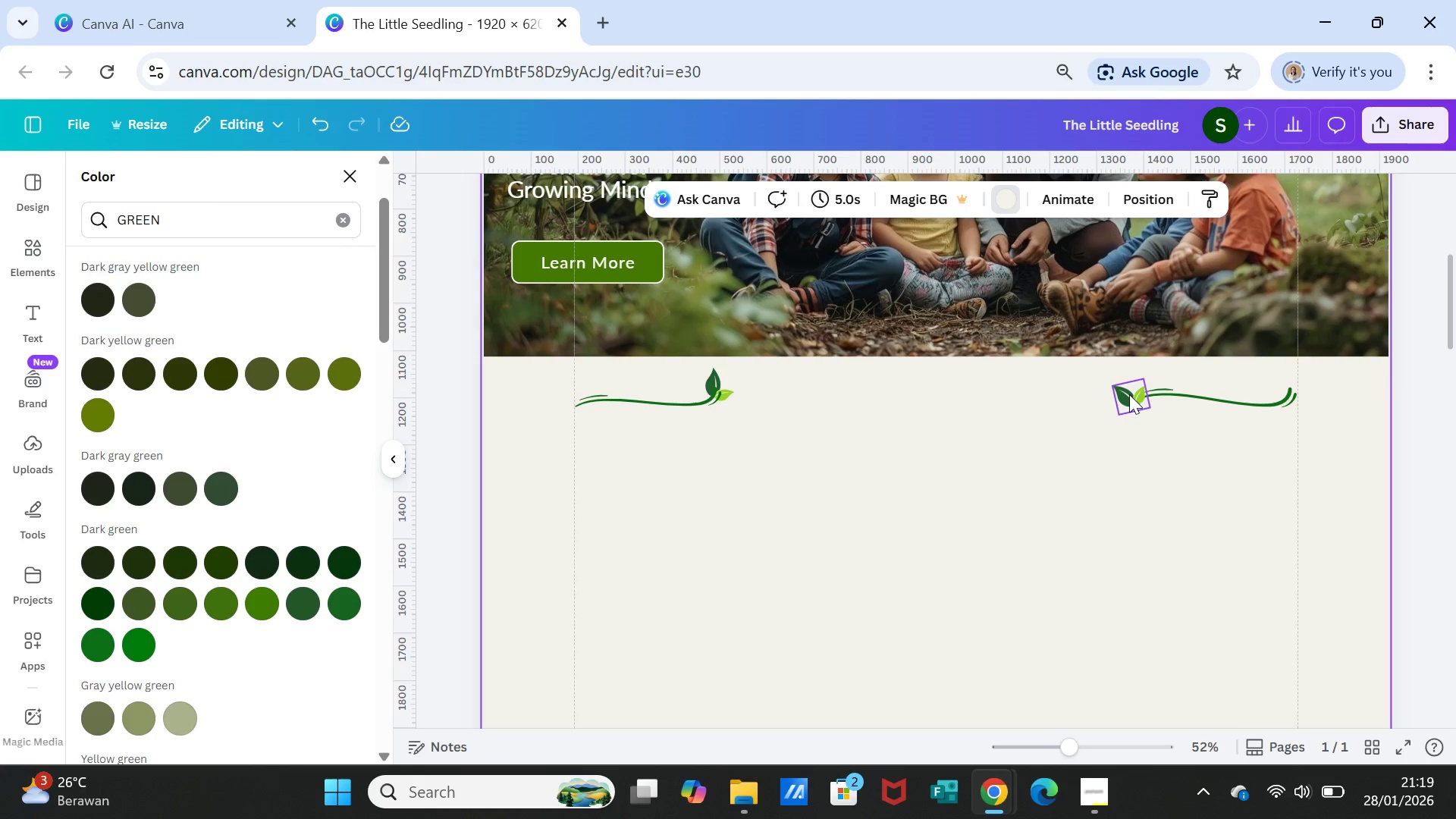 
left_click([1129, 394])
 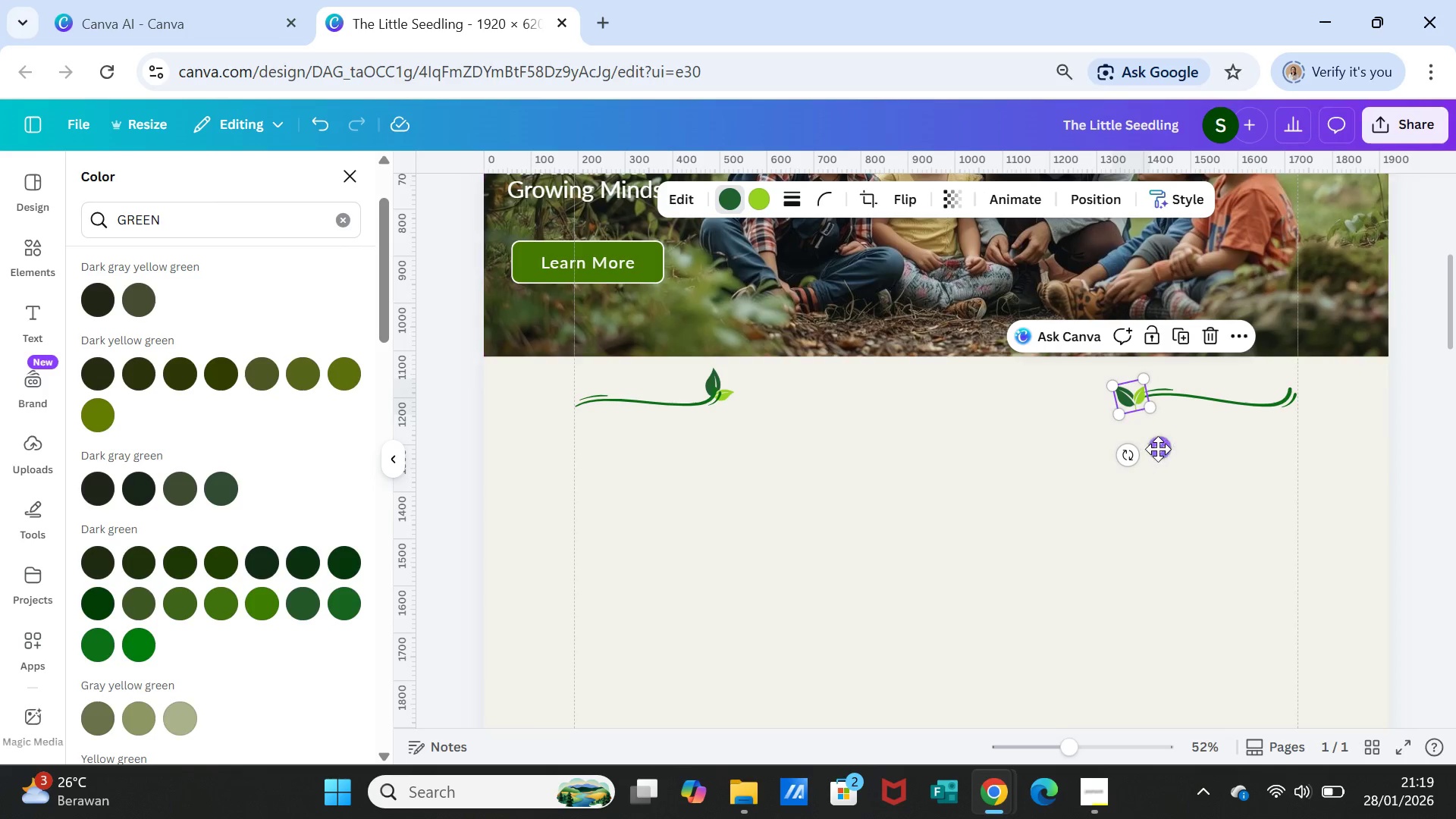 
left_click_drag(start_coordinate=[1159, 447], to_coordinate=[1166, 439])
 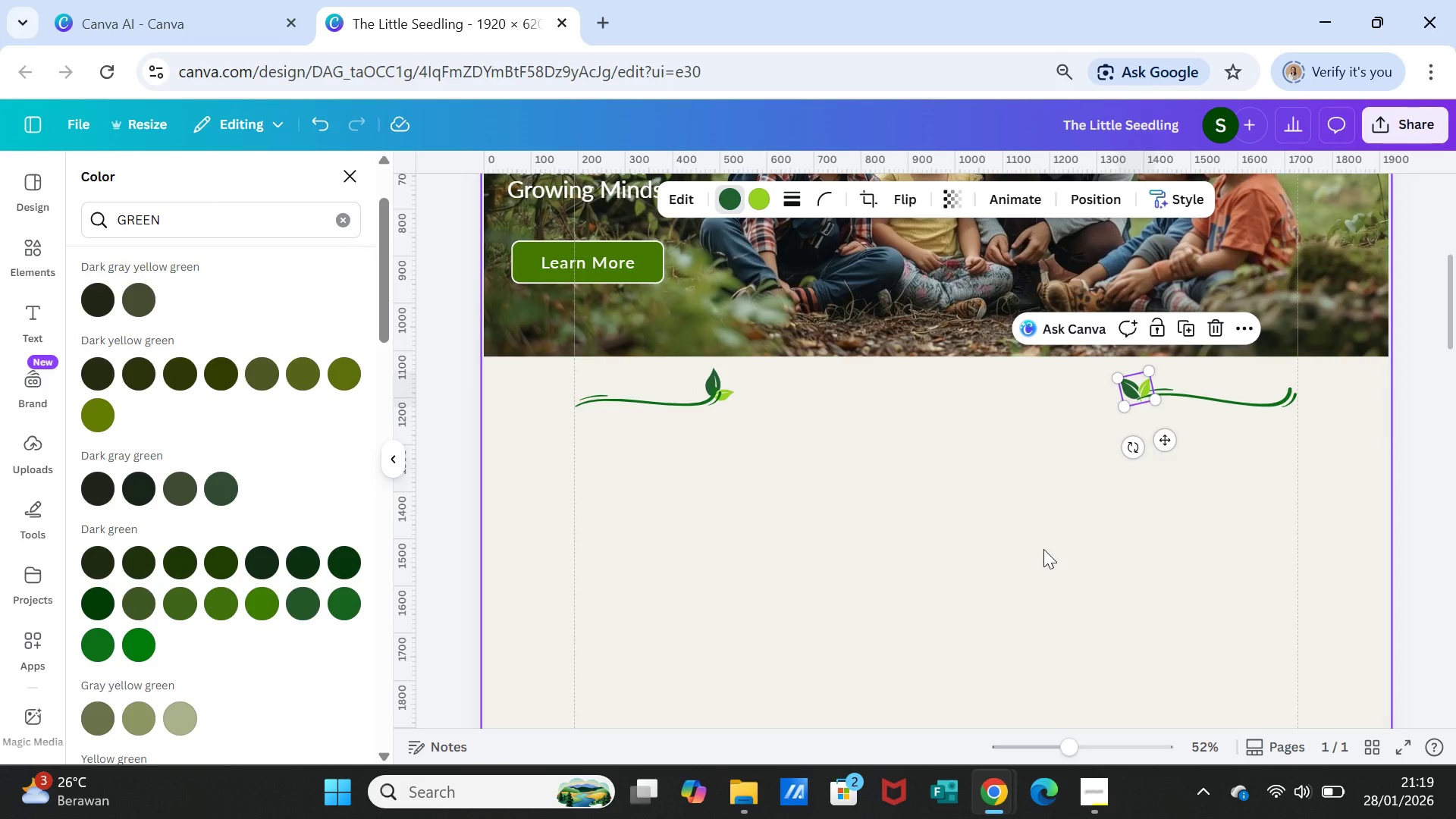 
left_click([1043, 549])
 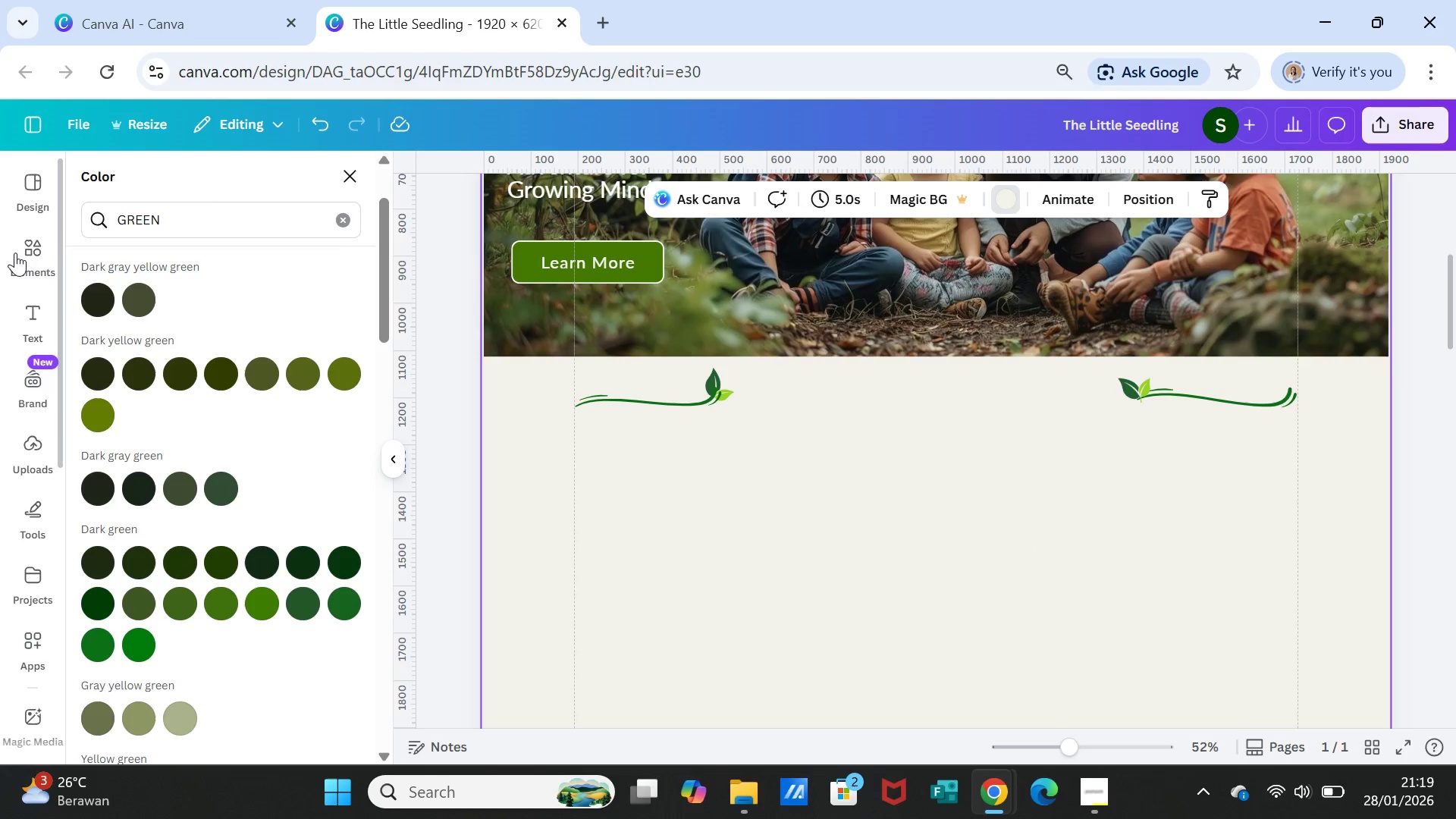 
wait(5.26)
 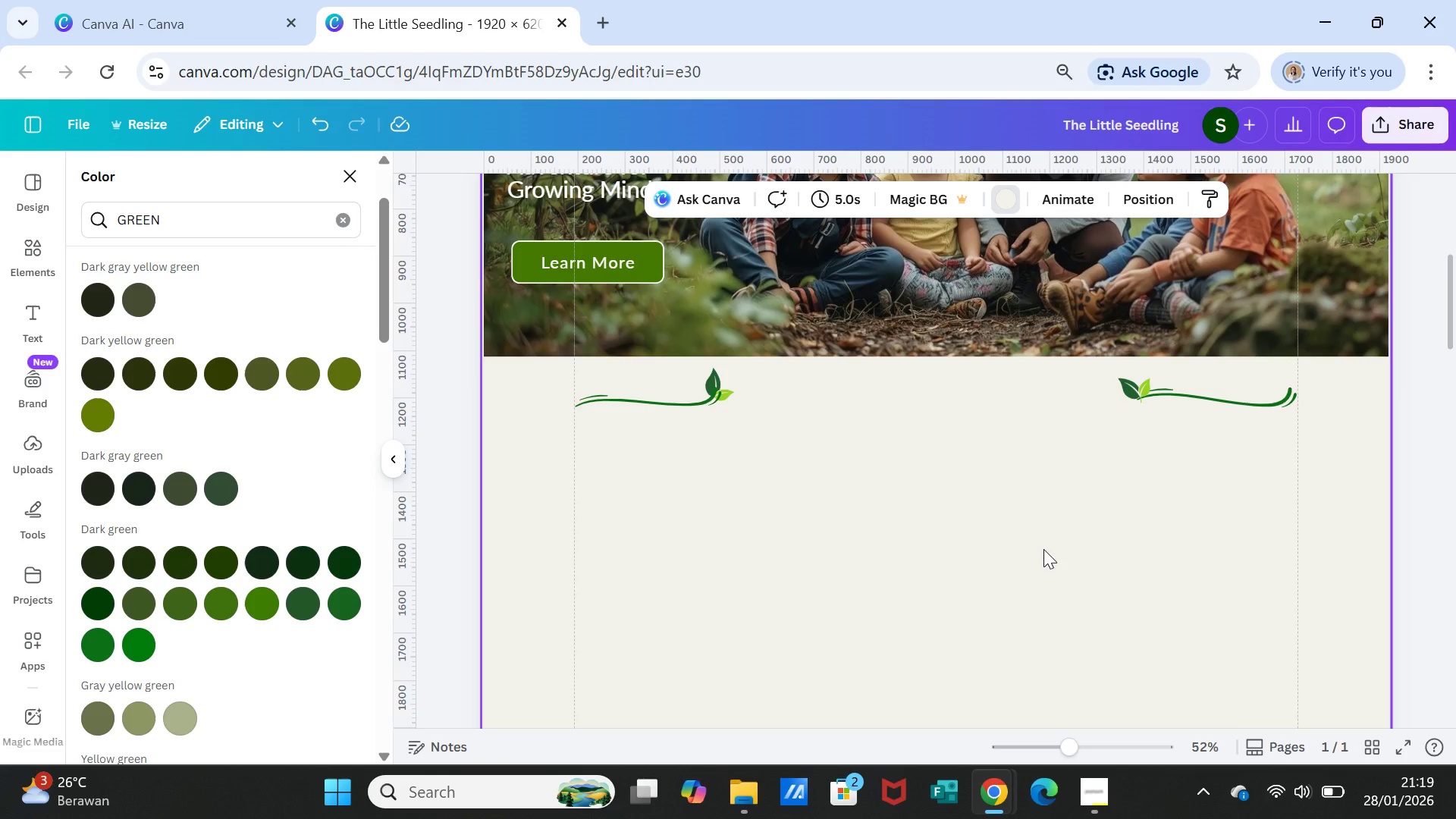 
left_click([25, 306])
 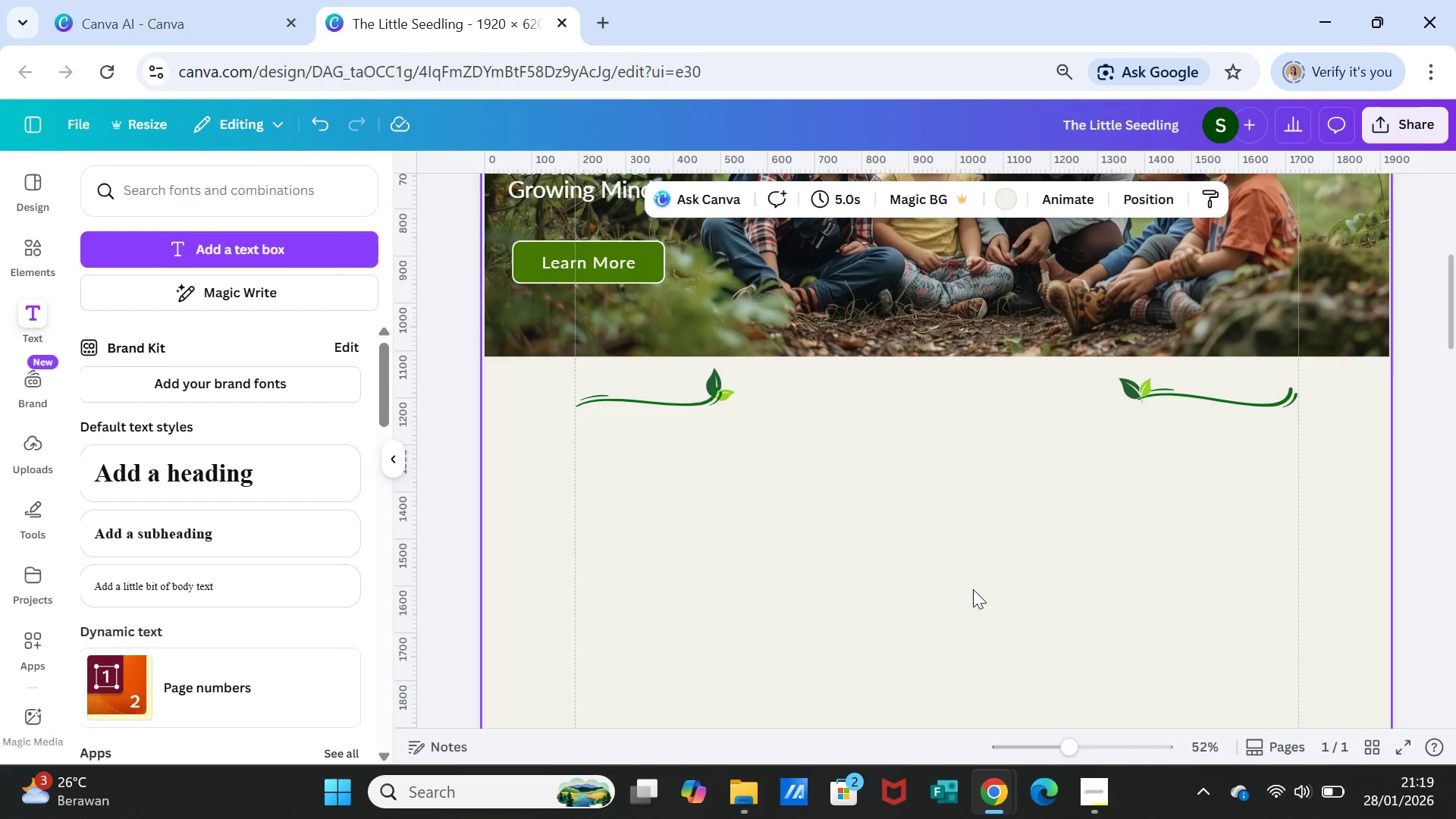 
scroll: coordinate [973, 589], scroll_direction: up, amount: 4.0
 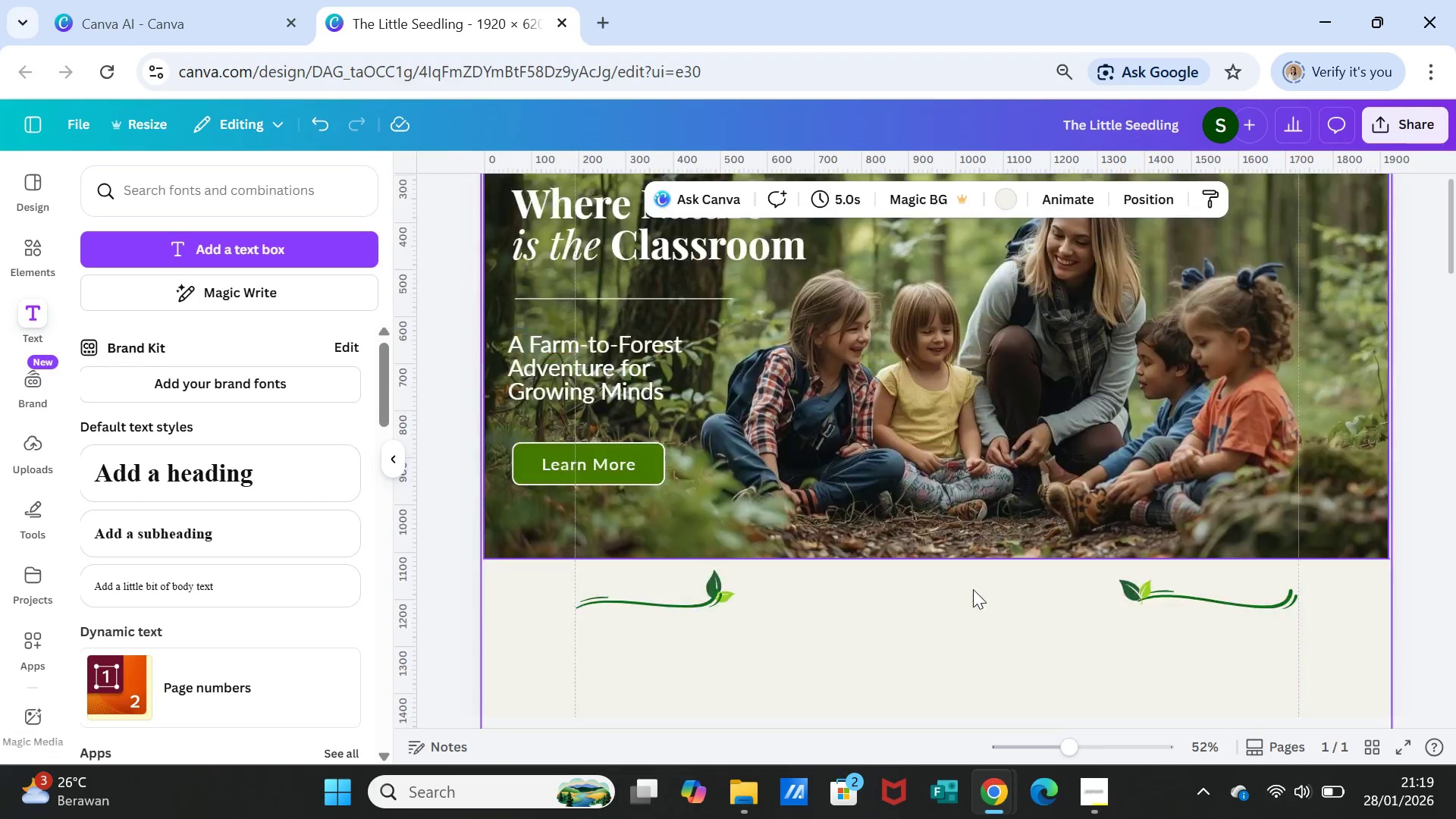 
scroll: coordinate [970, 604], scroll_direction: down, amount: 25.0
 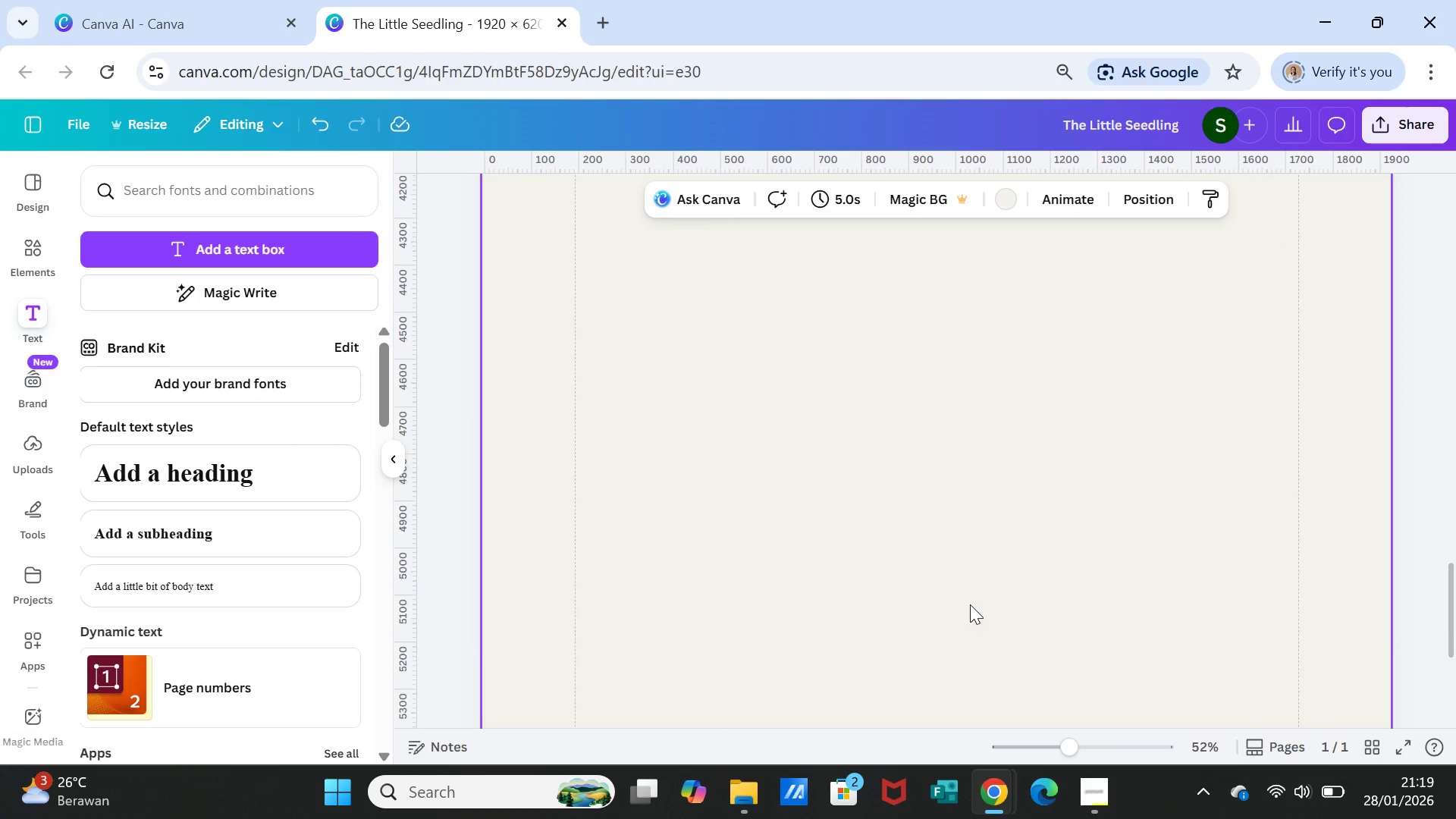 
scroll: coordinate [970, 604], scroll_direction: up, amount: 20.0
 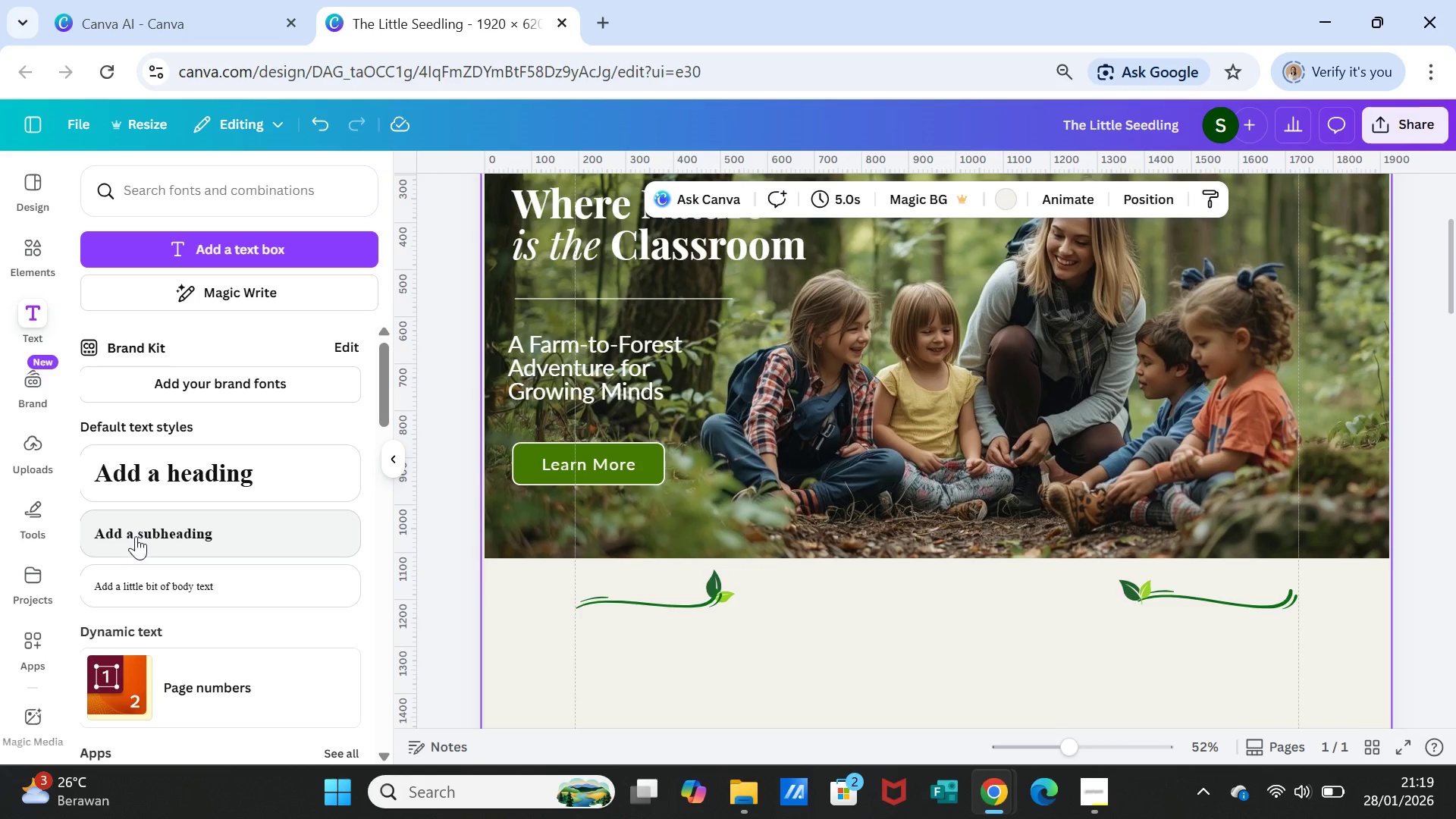 
wait(5.45)
 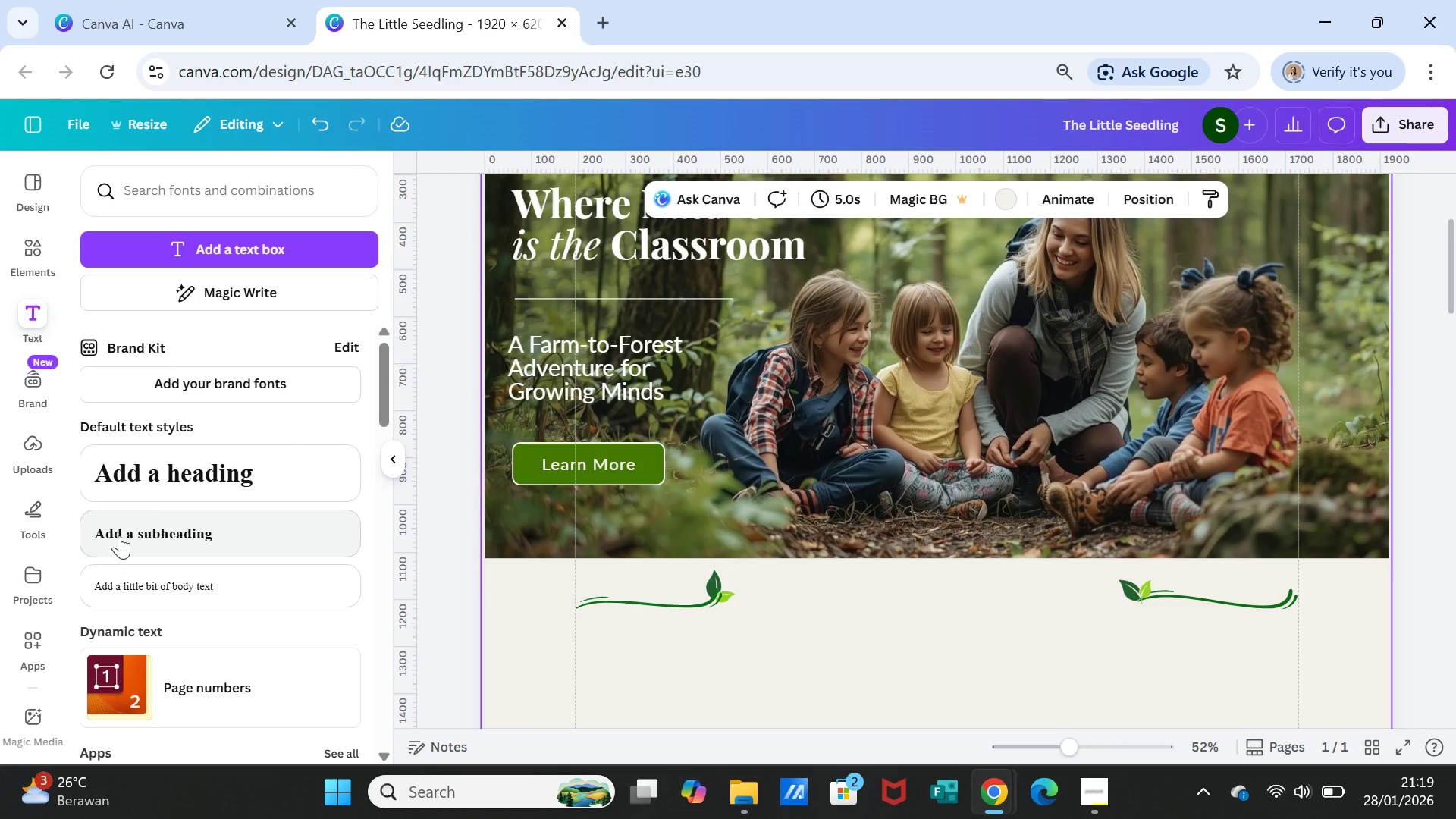 
left_click([143, 529])
 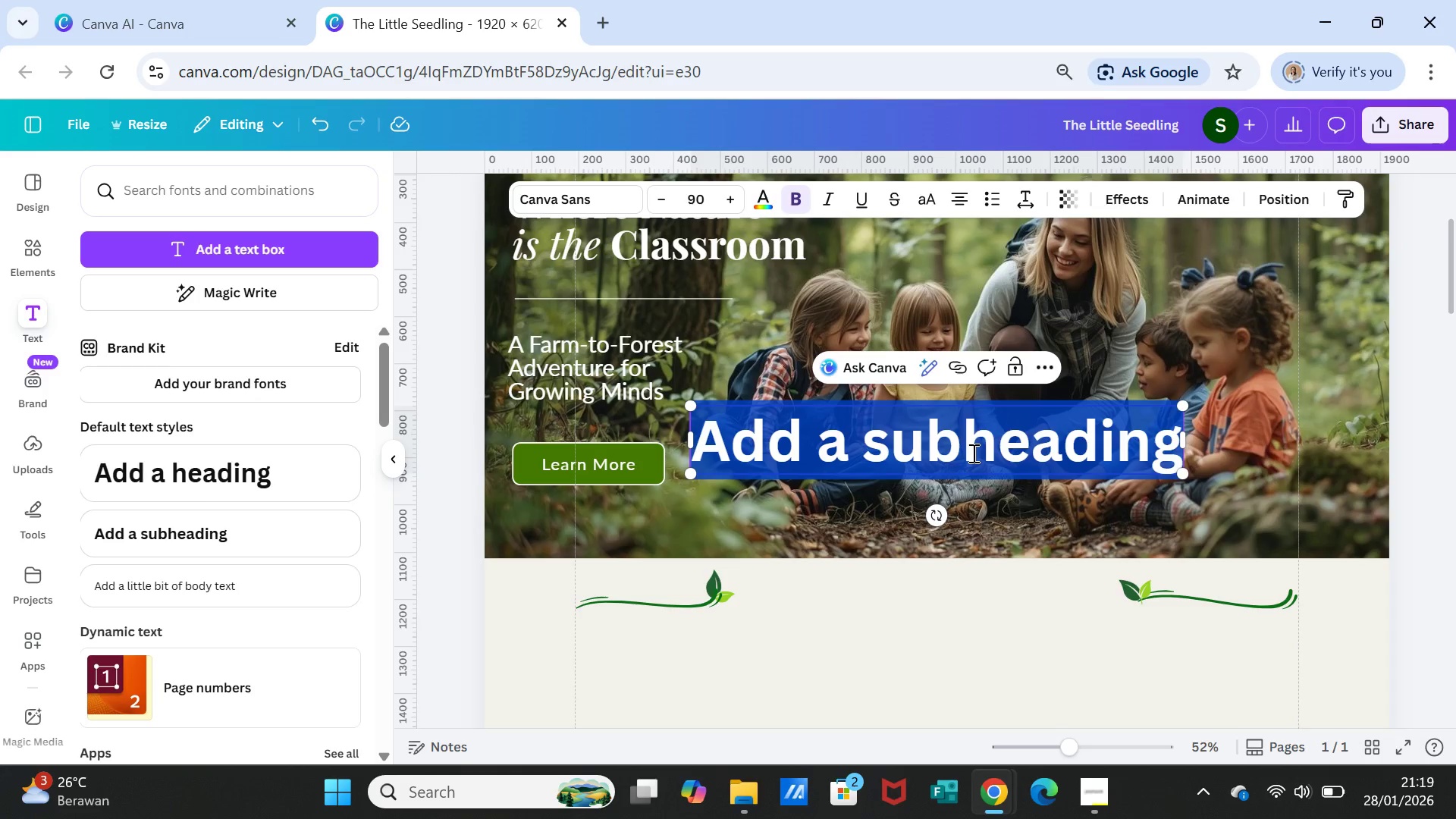 
type(Farm )
 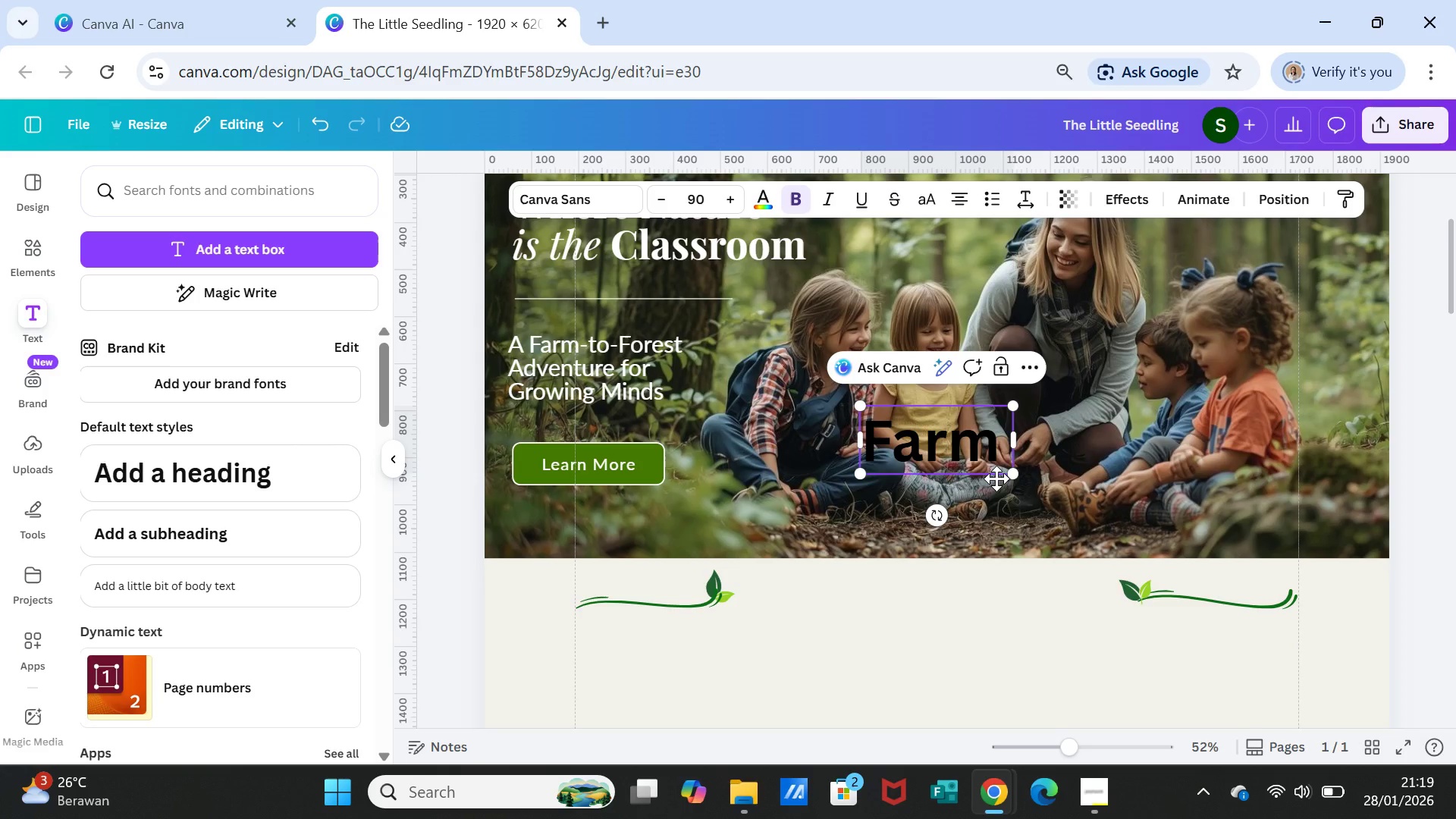 
wait(5.77)
 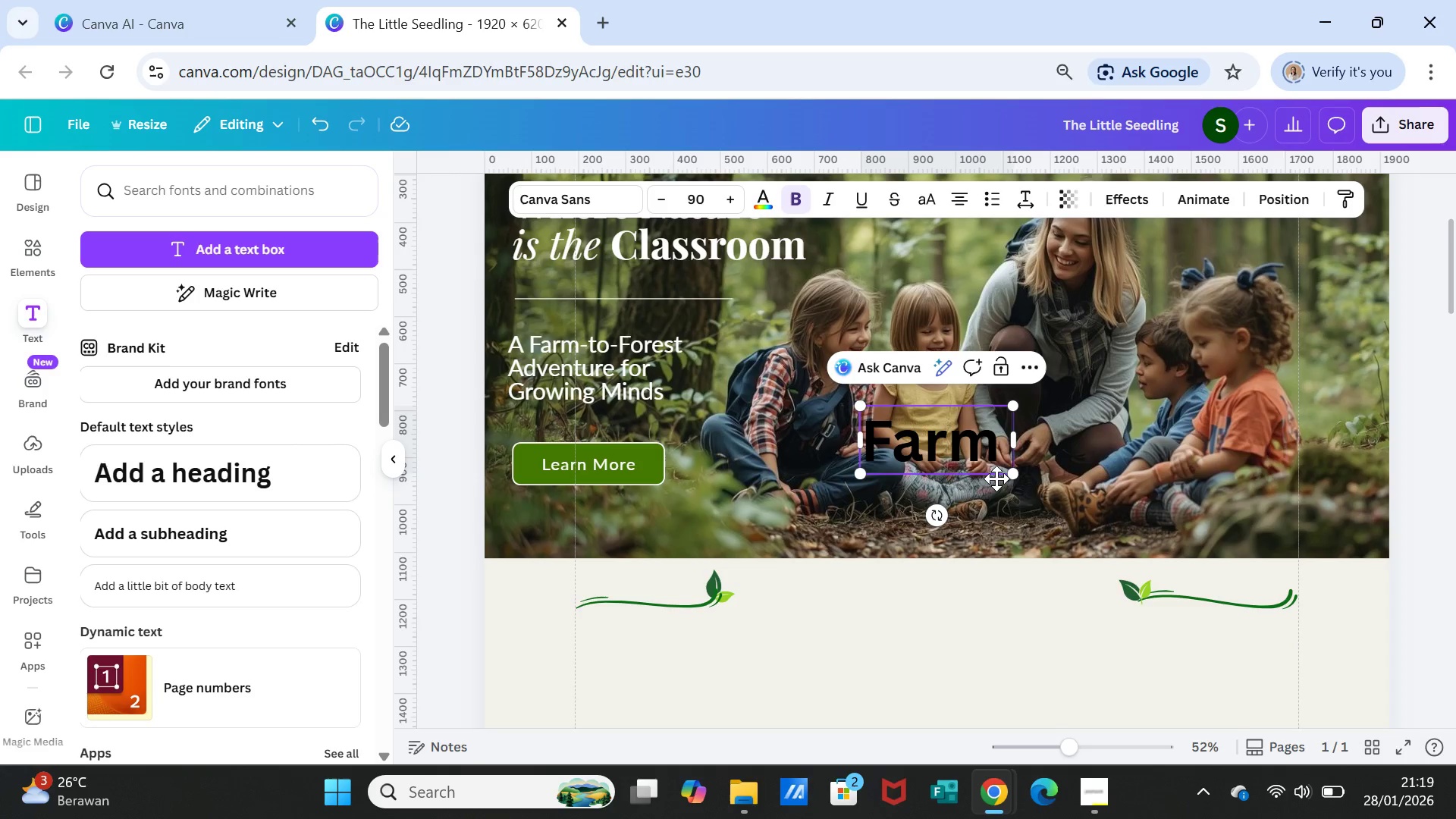 
type(& Food Education)
 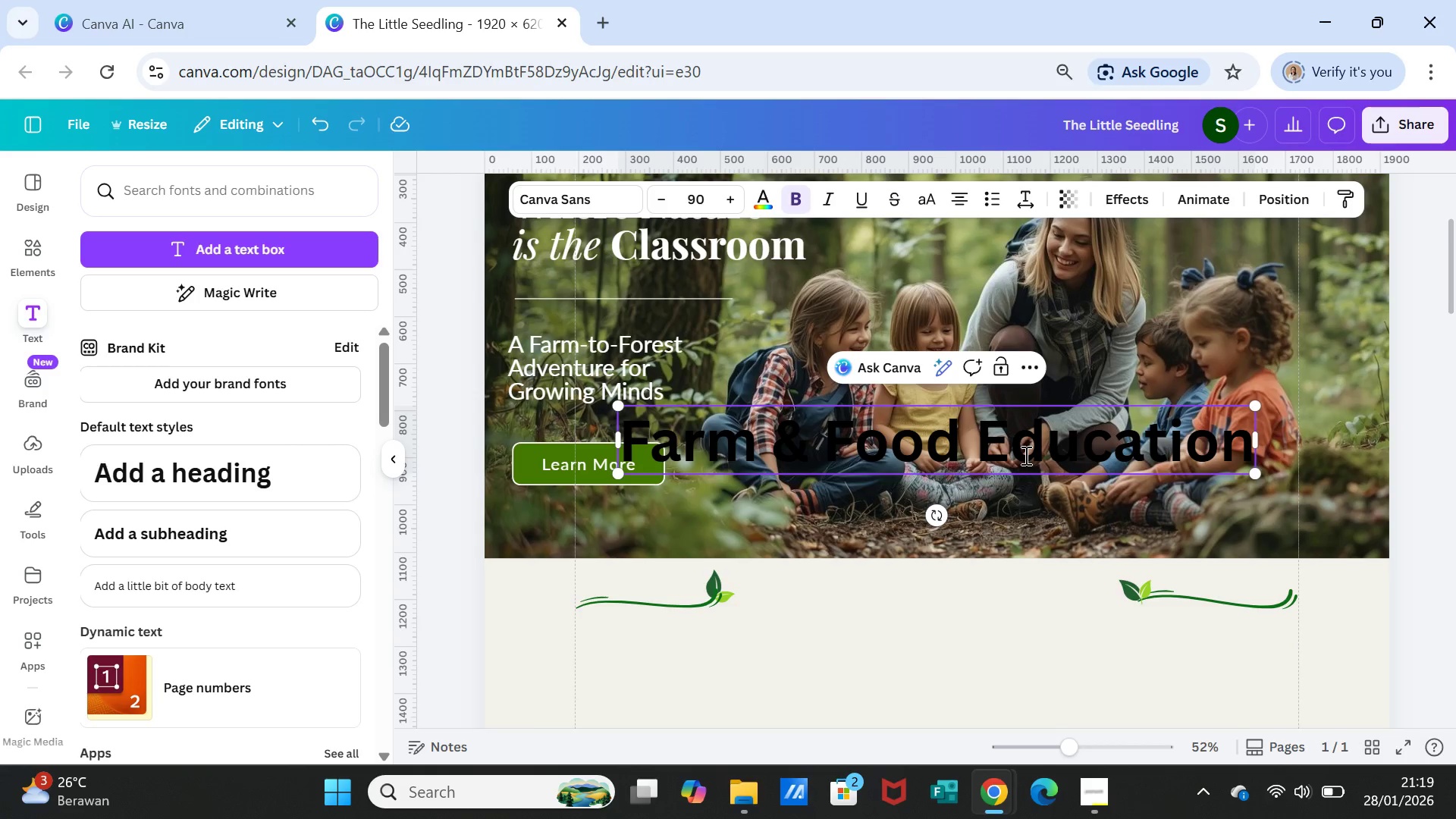 
double_click([1025, 451])
 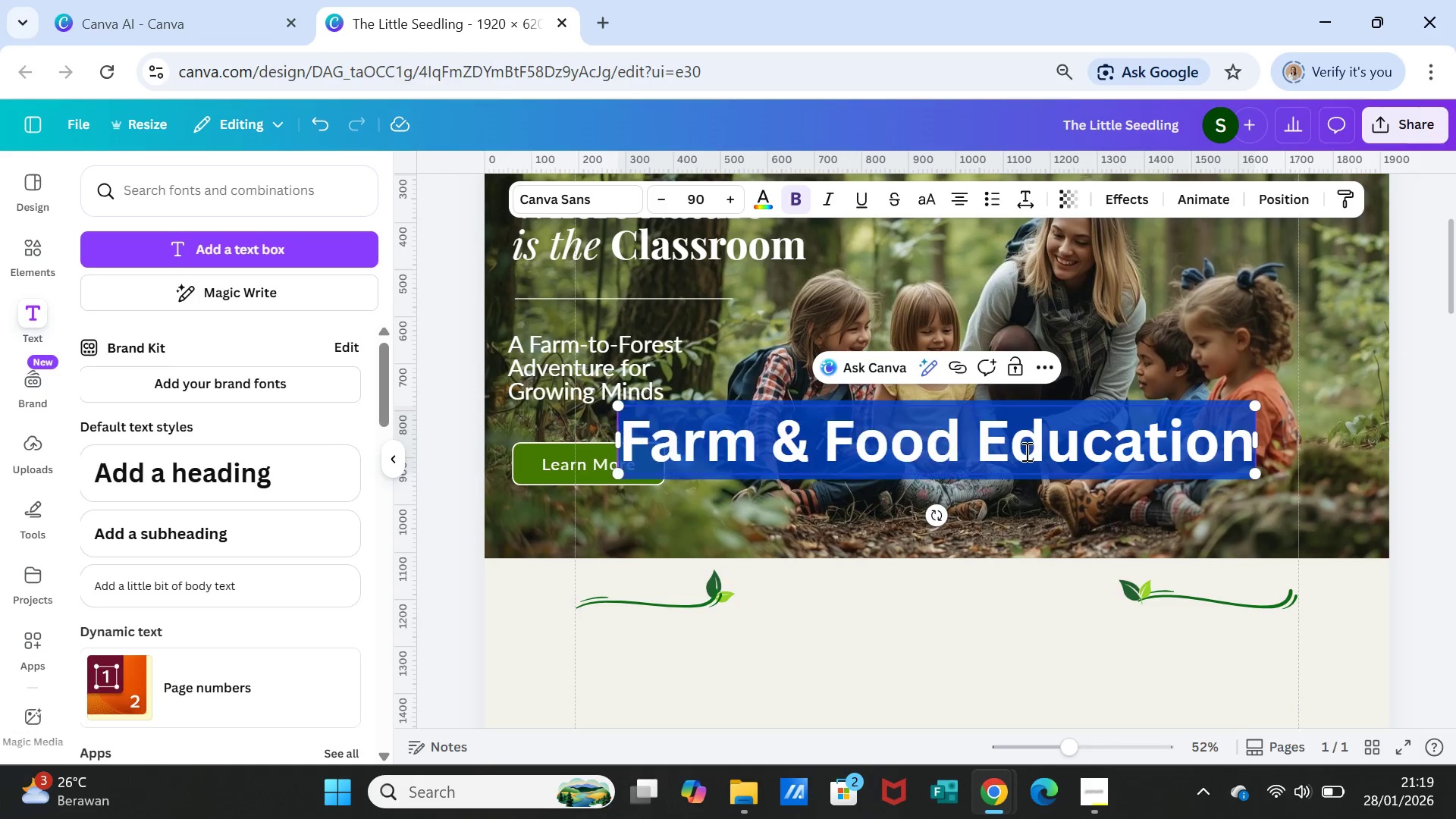 
triple_click([1025, 451])
 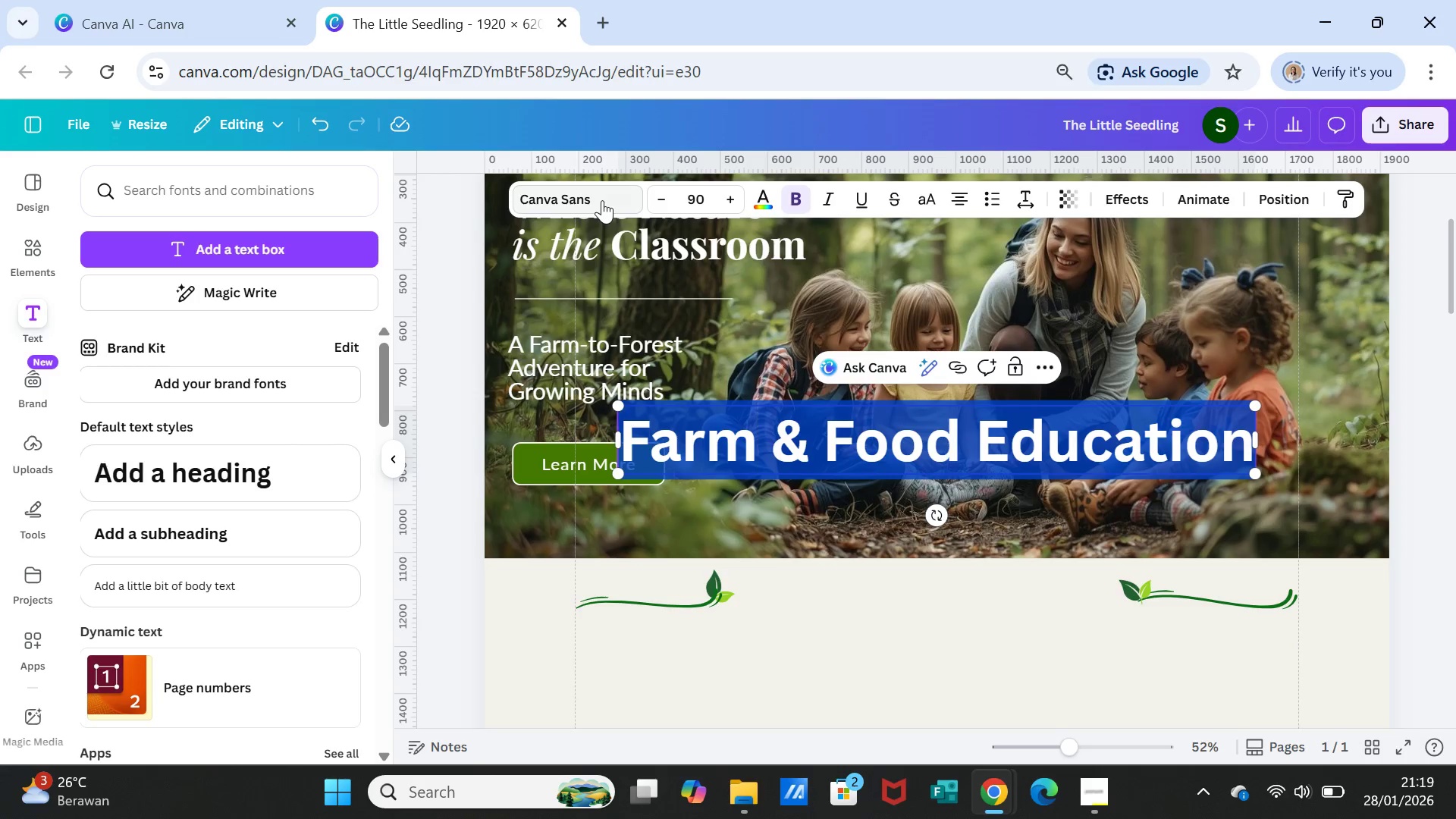 
left_click([601, 199])
 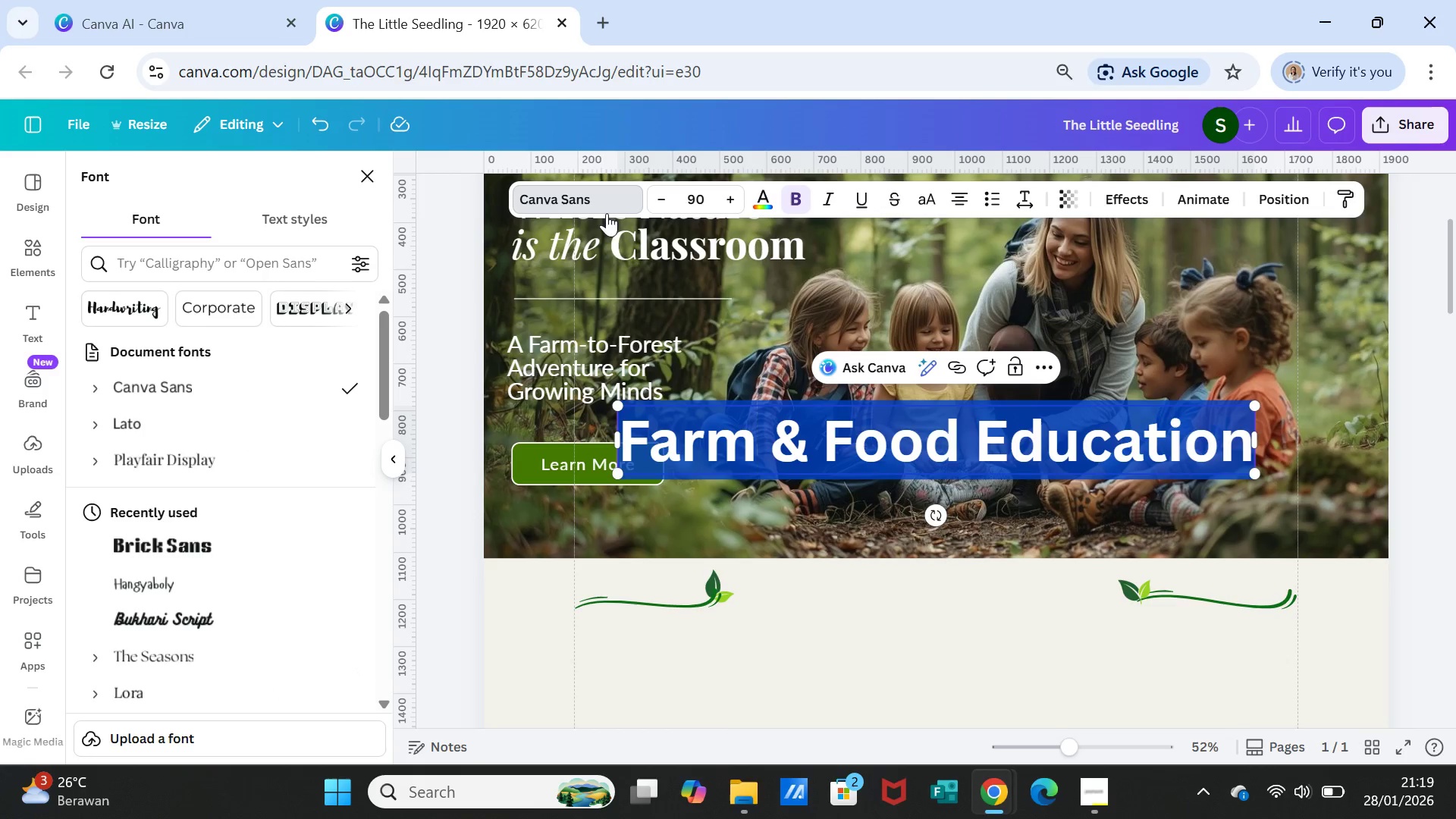 
wait(5.08)
 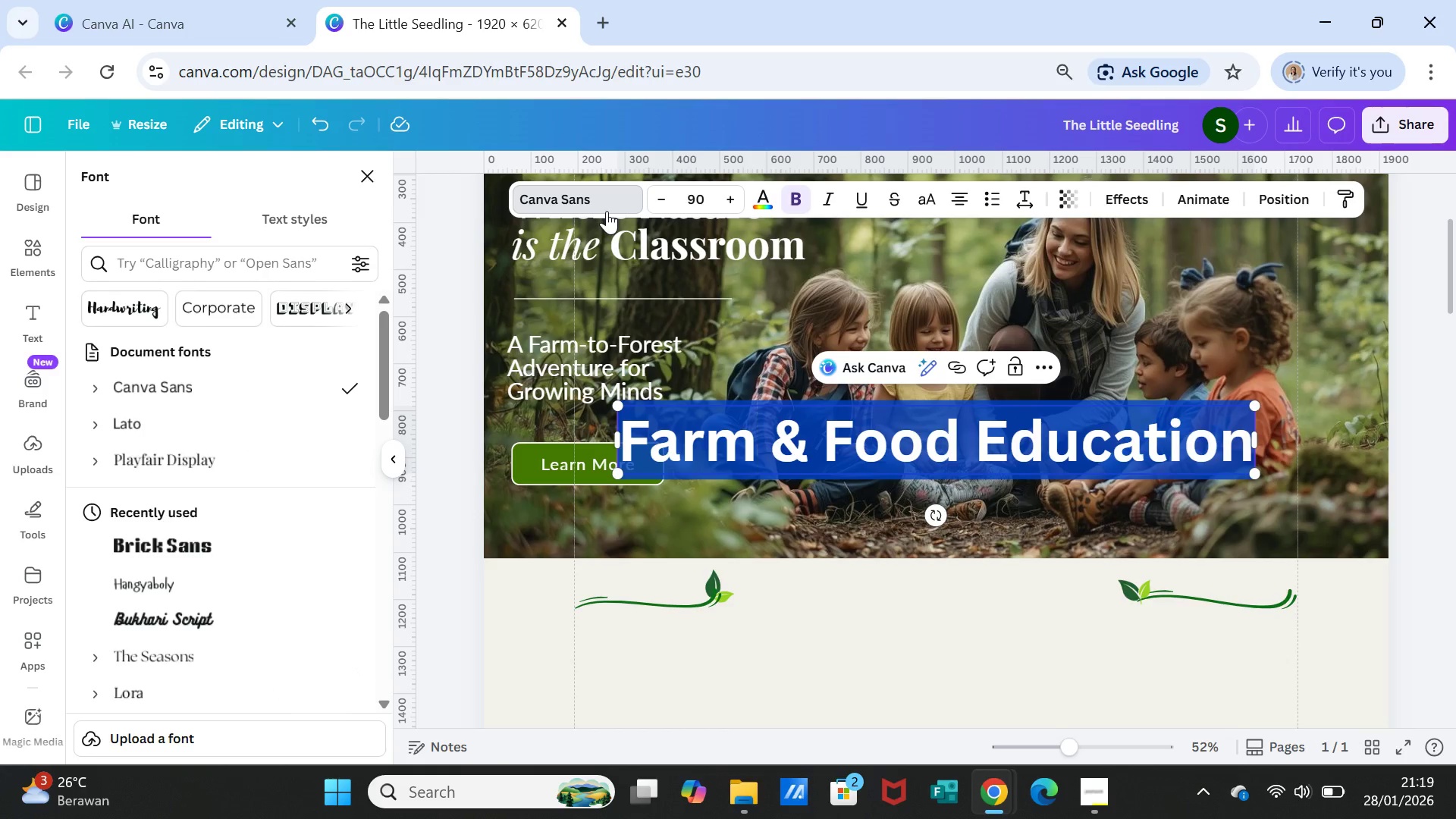 
left_click([187, 463])
 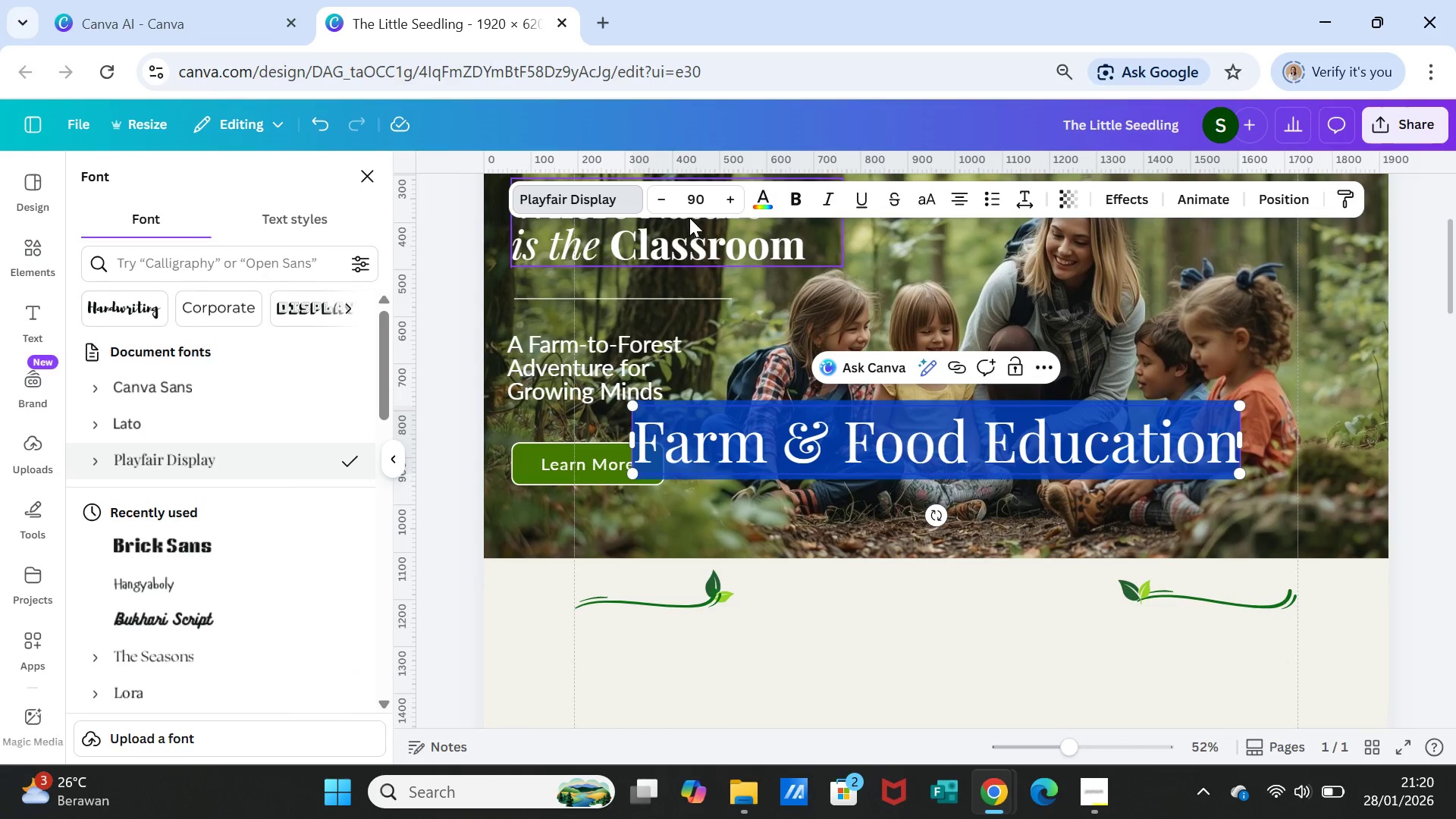 
left_click([694, 200])
 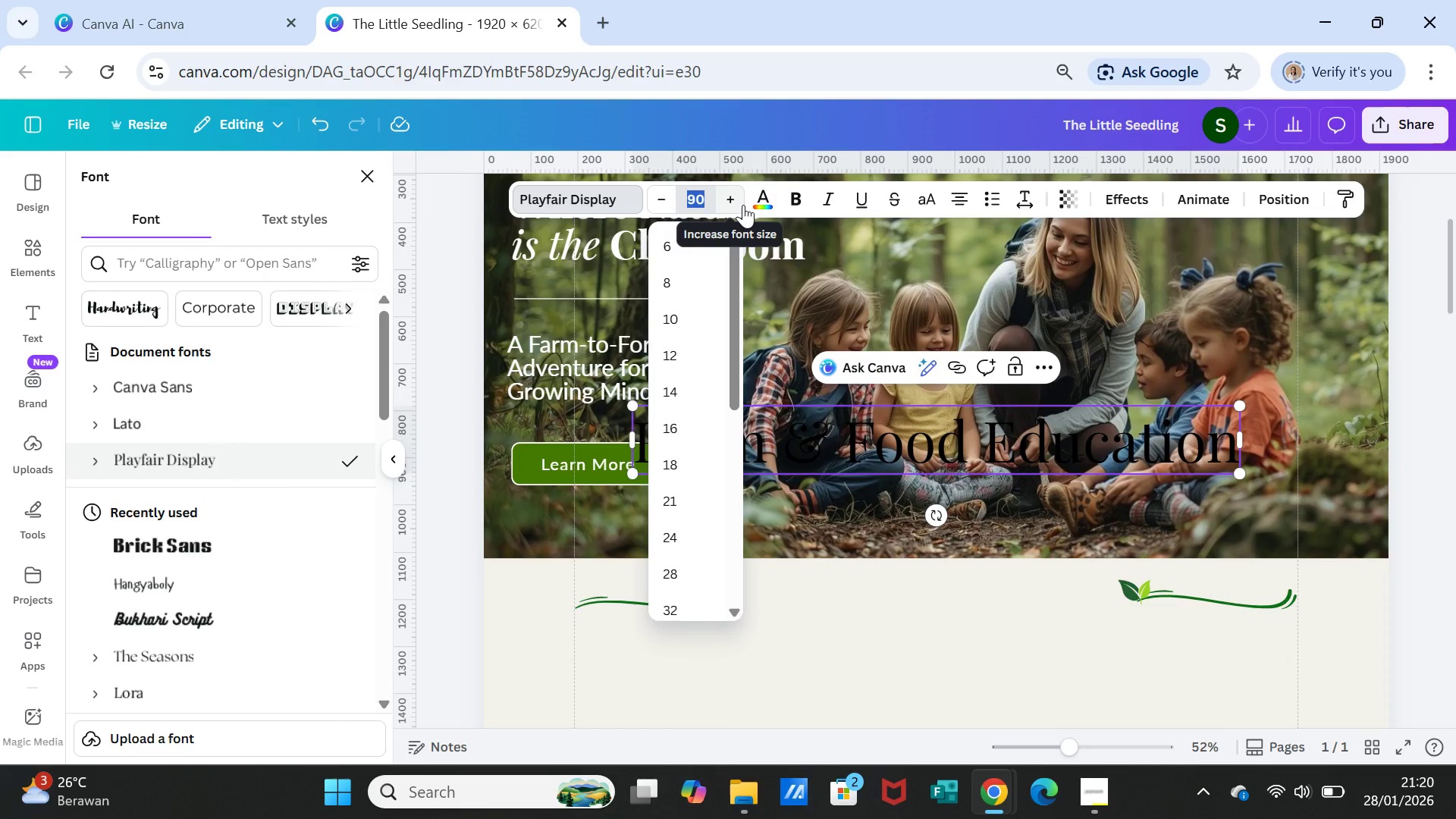 
type(50)
 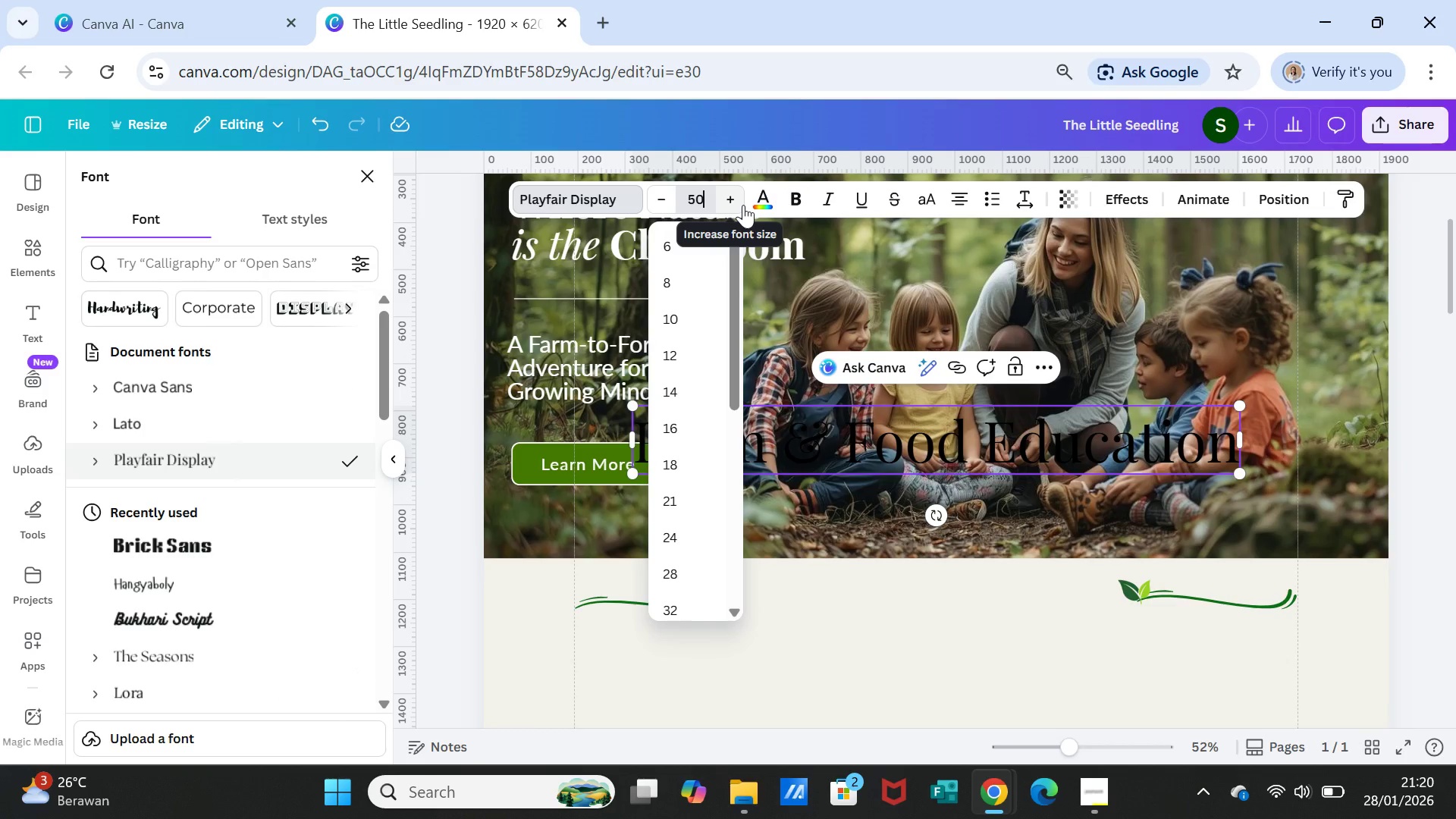 
key(Enter)
 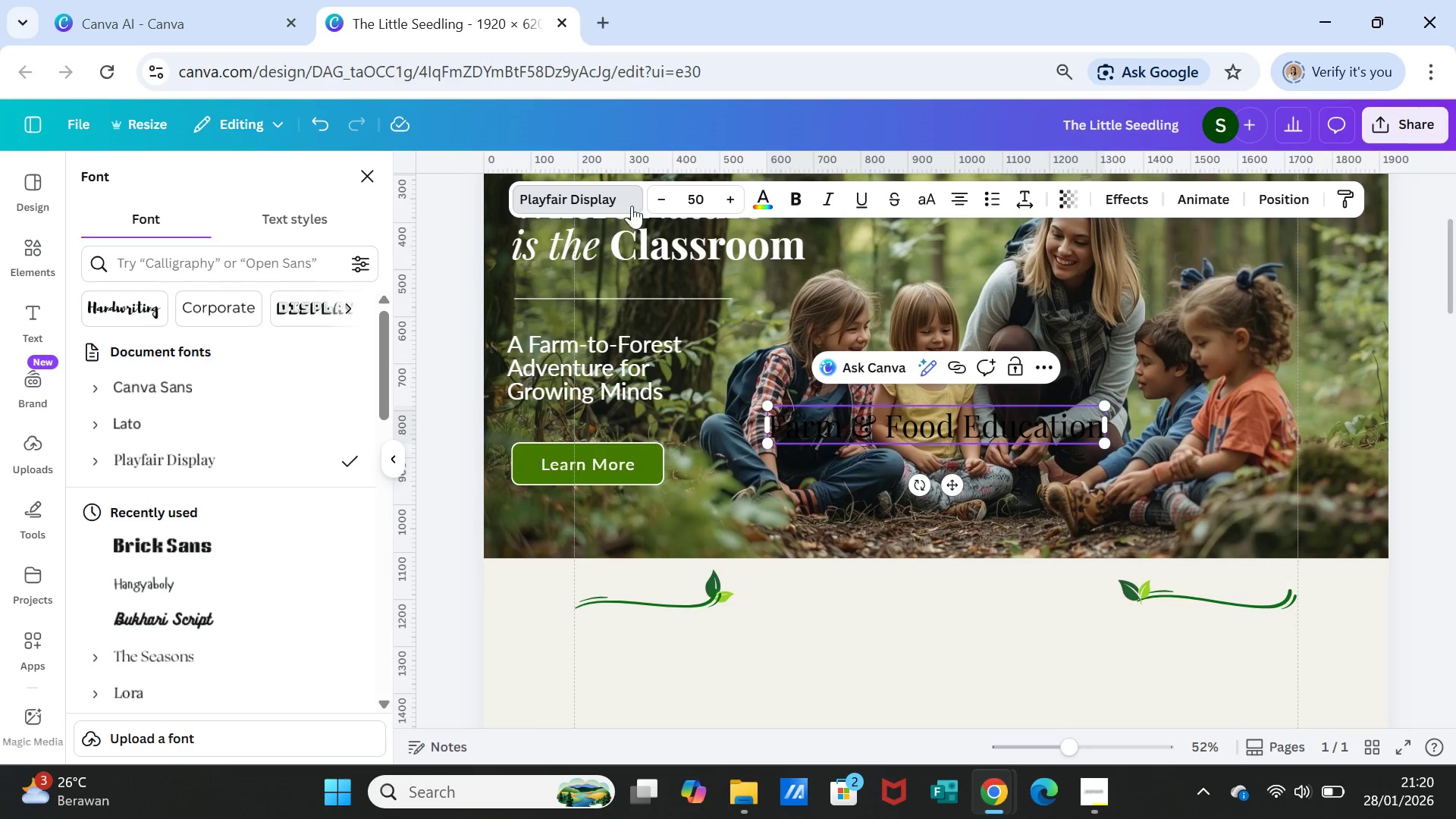 
left_click([695, 199])
 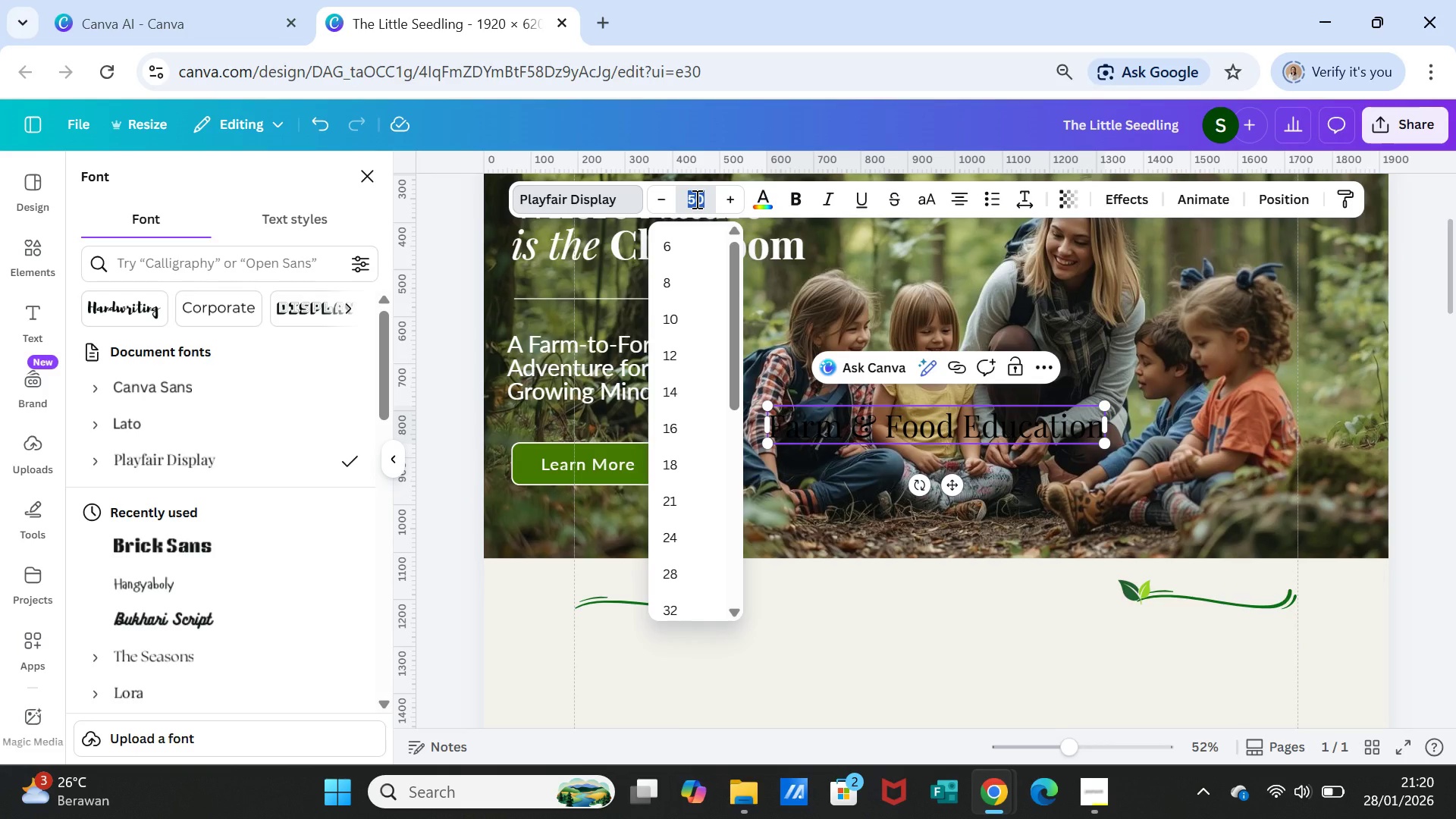 
type(45)
 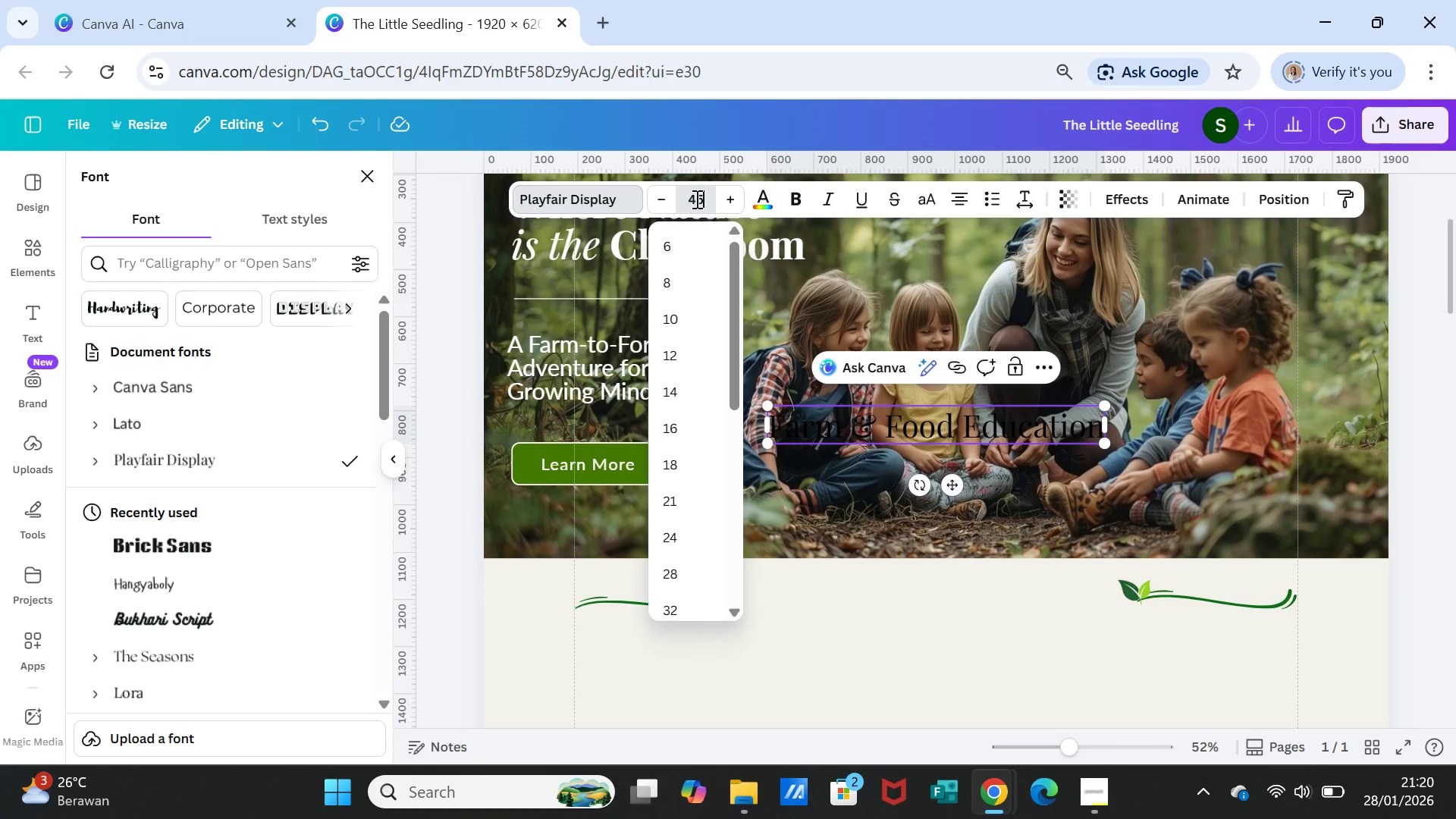 
key(Enter)
 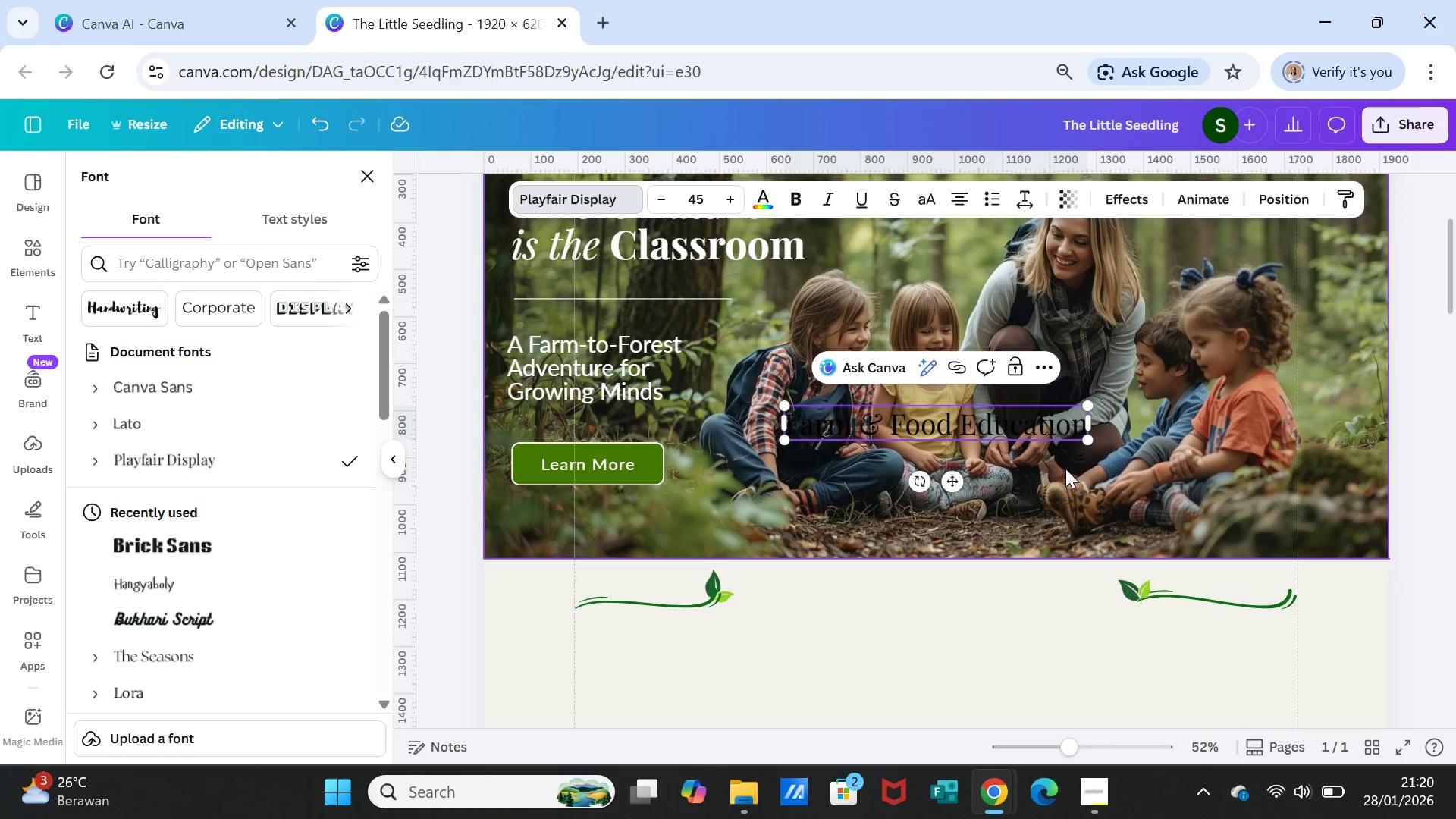 
left_click_drag(start_coordinate=[954, 485], to_coordinate=[952, 653])
 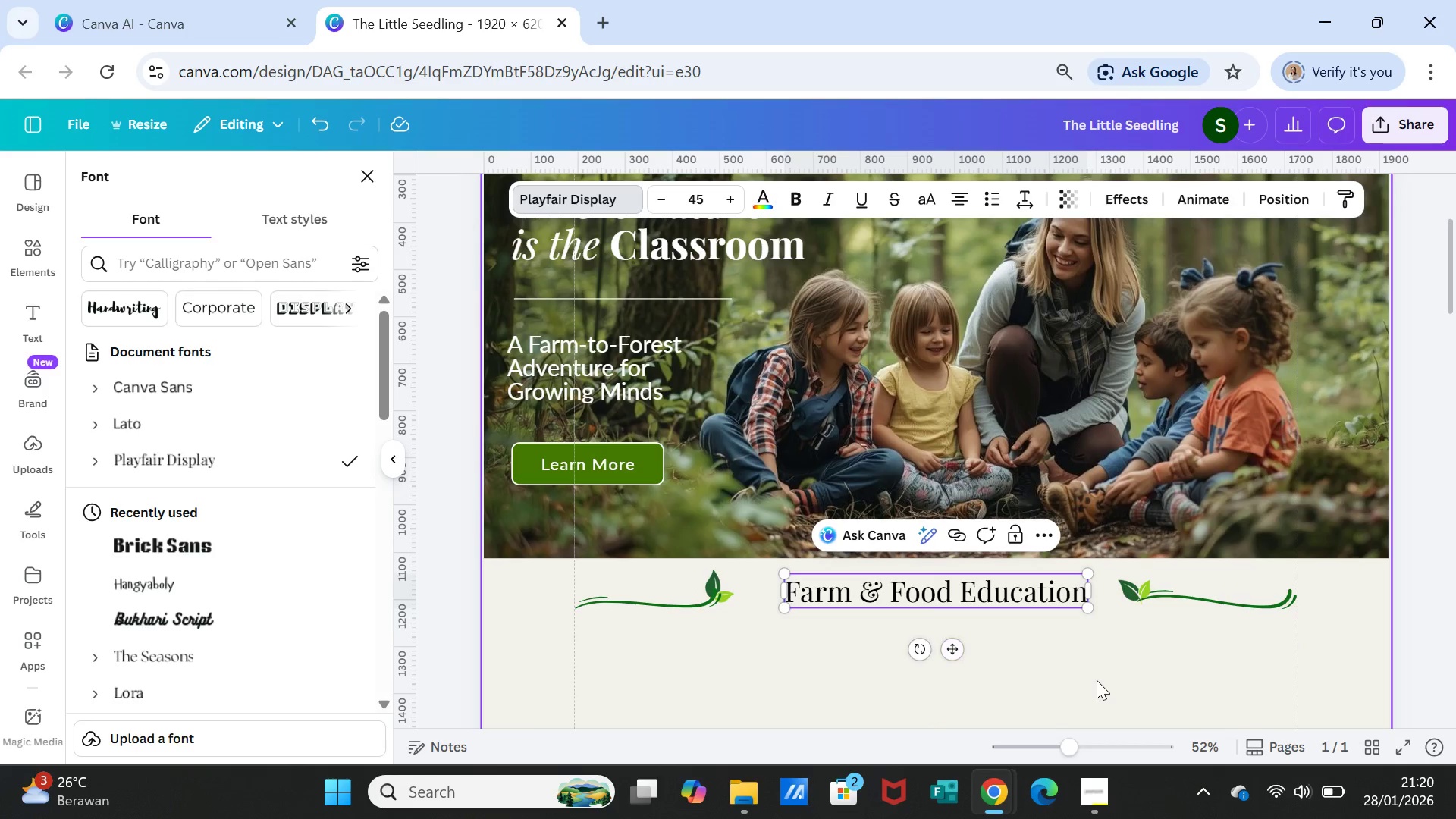 
left_click([1097, 680])
 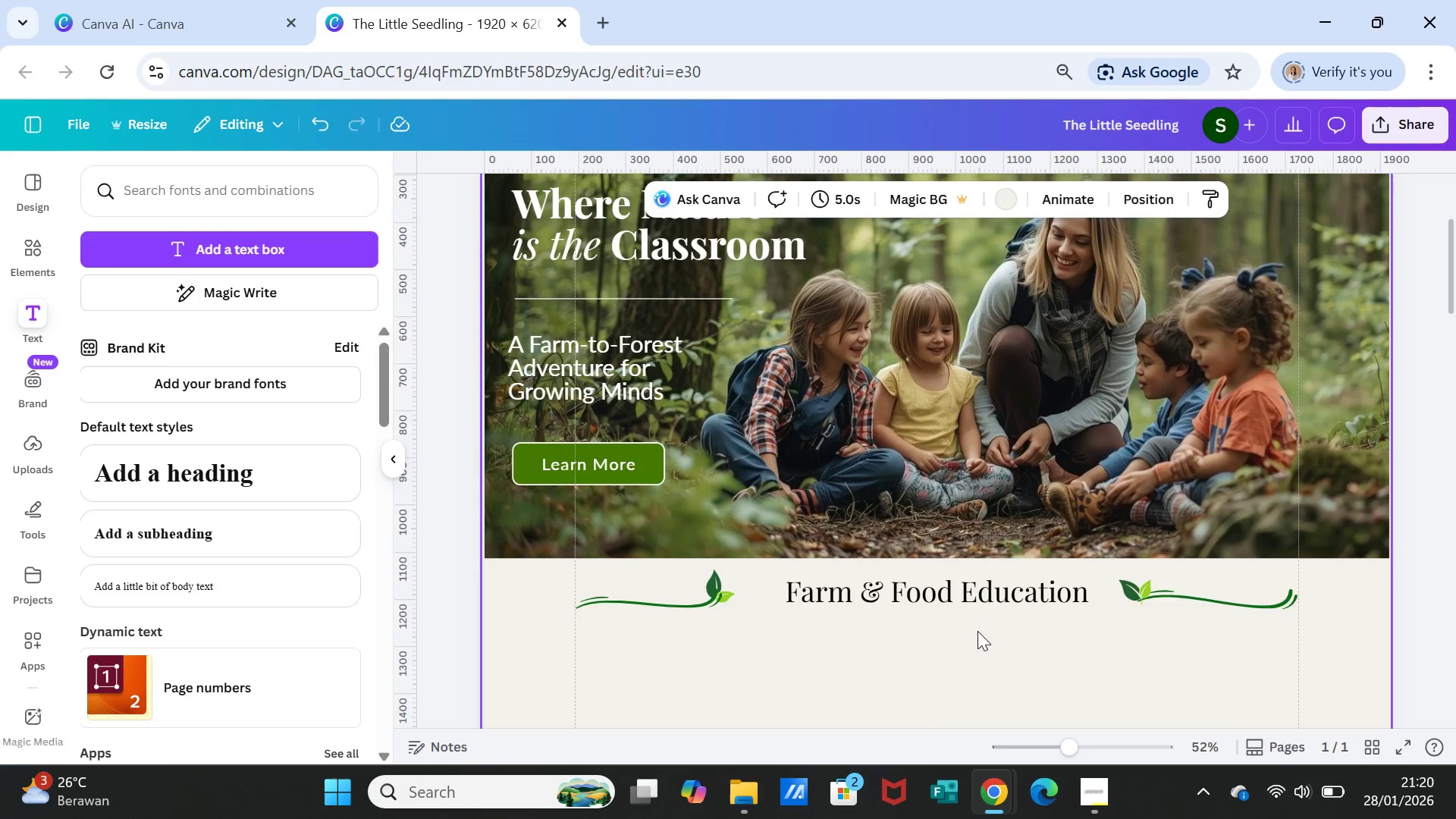 
wait(5.22)
 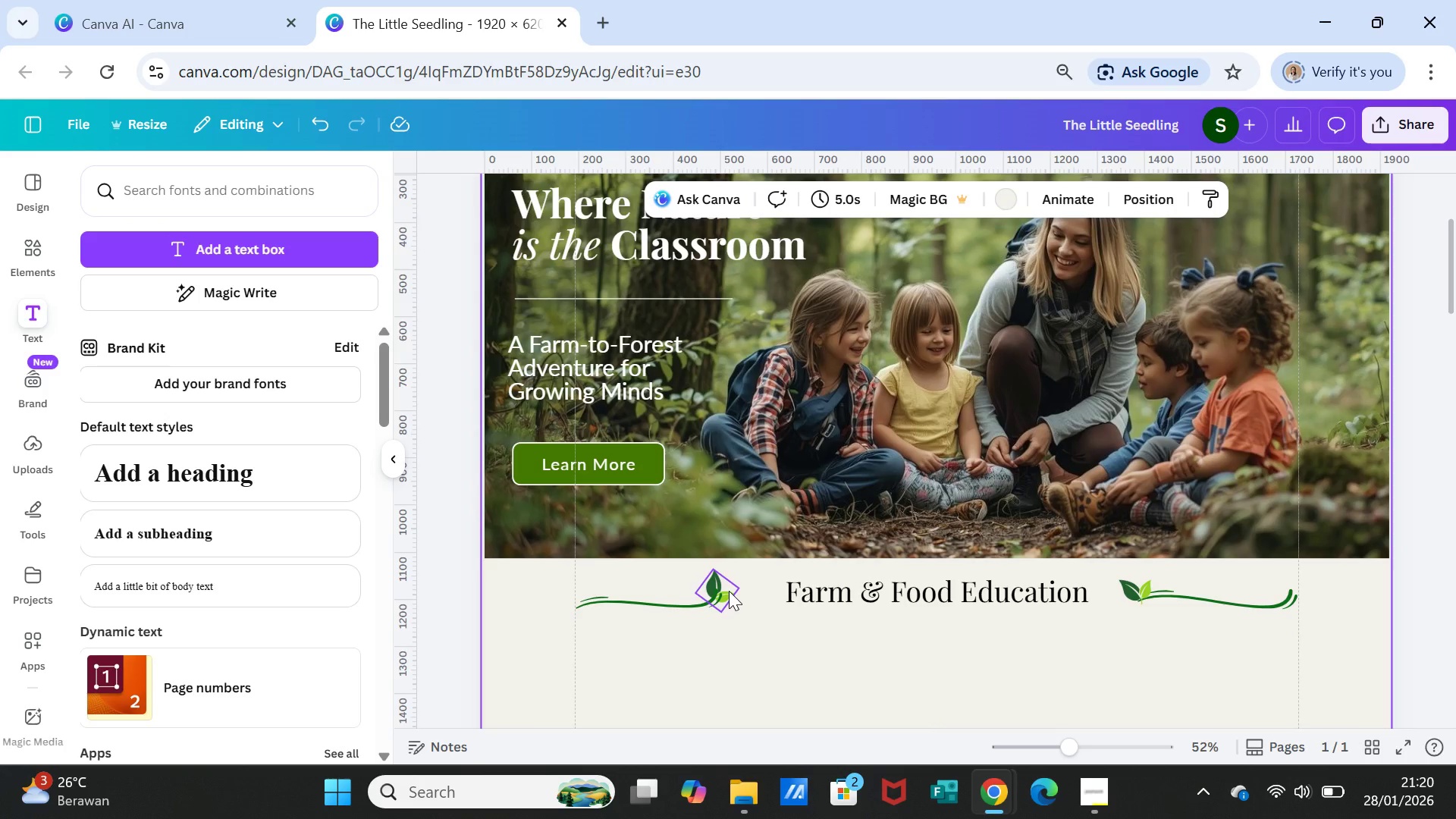 
left_click_drag(start_coordinate=[973, 598], to_coordinate=[968, 598])
 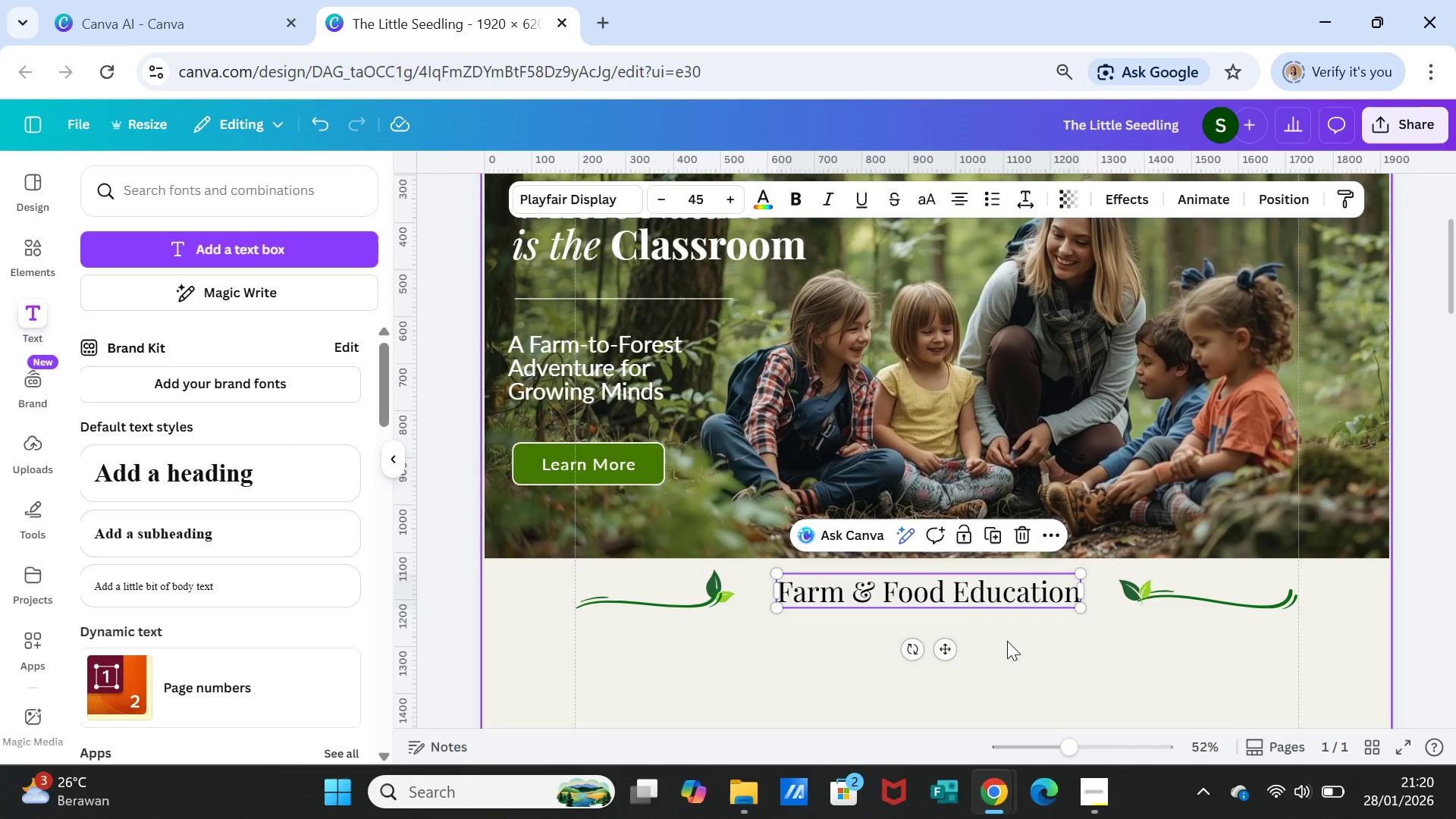 
left_click([1007, 641])
 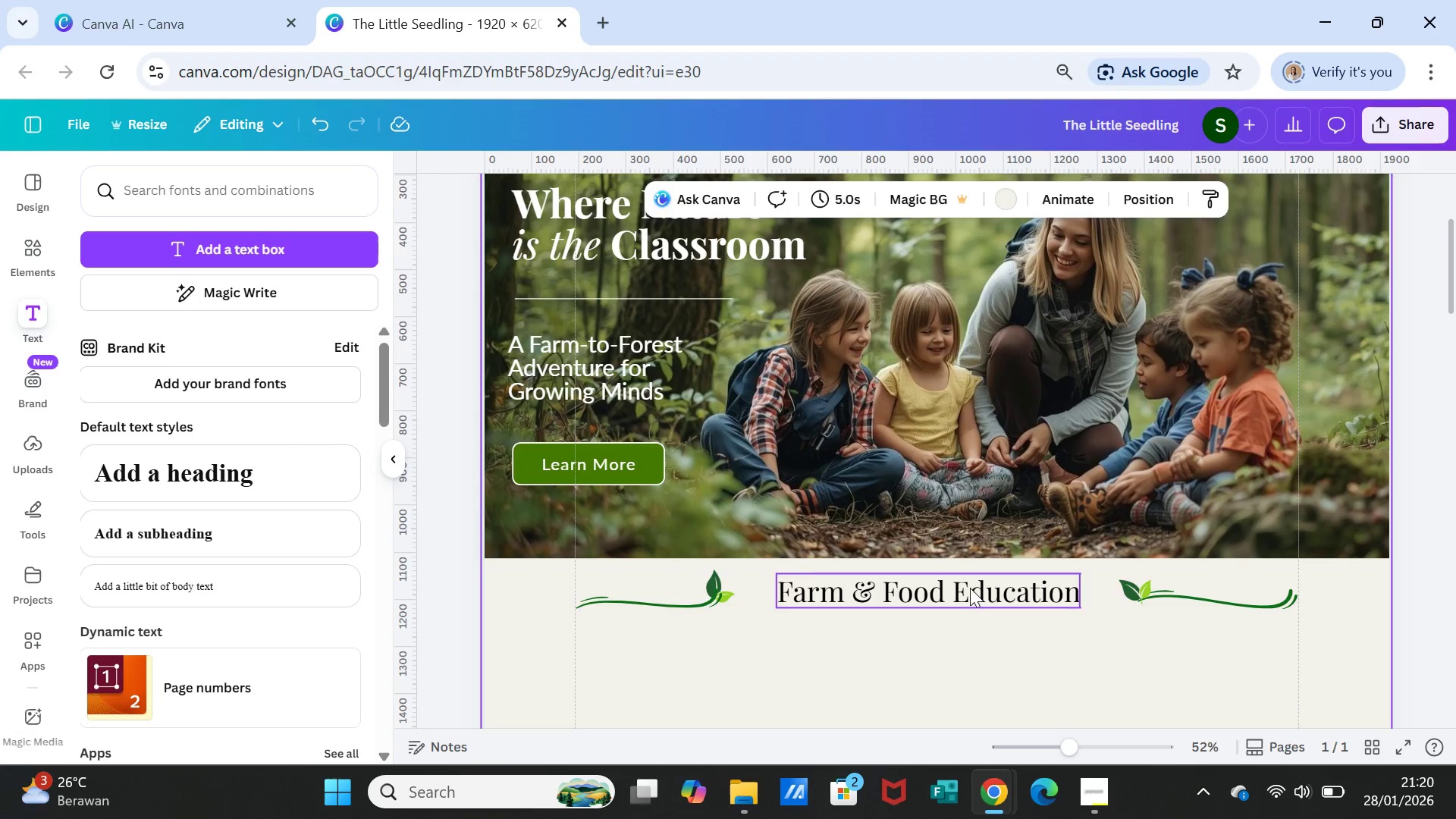 
left_click([970, 588])
 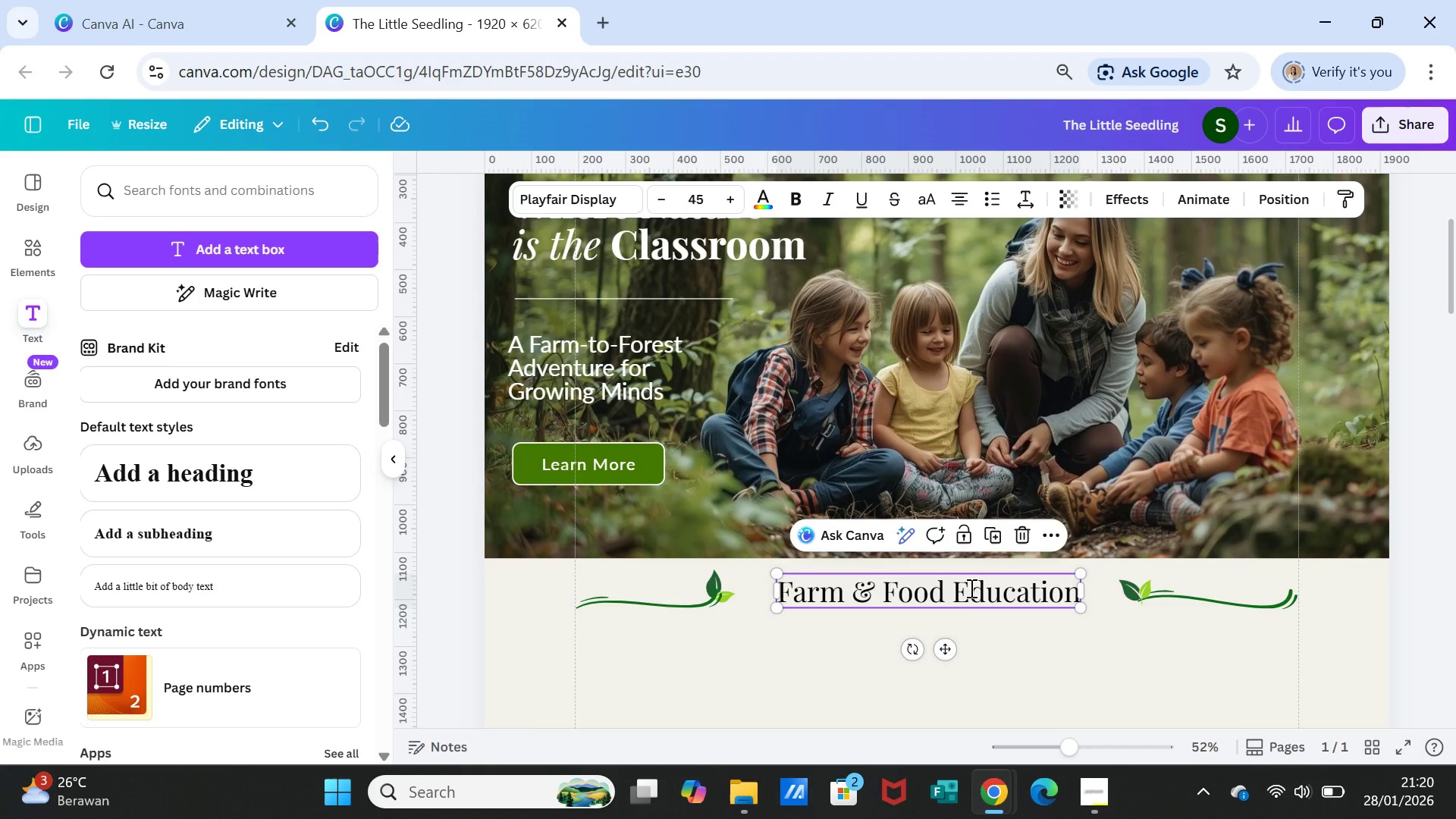 
double_click([970, 588])
 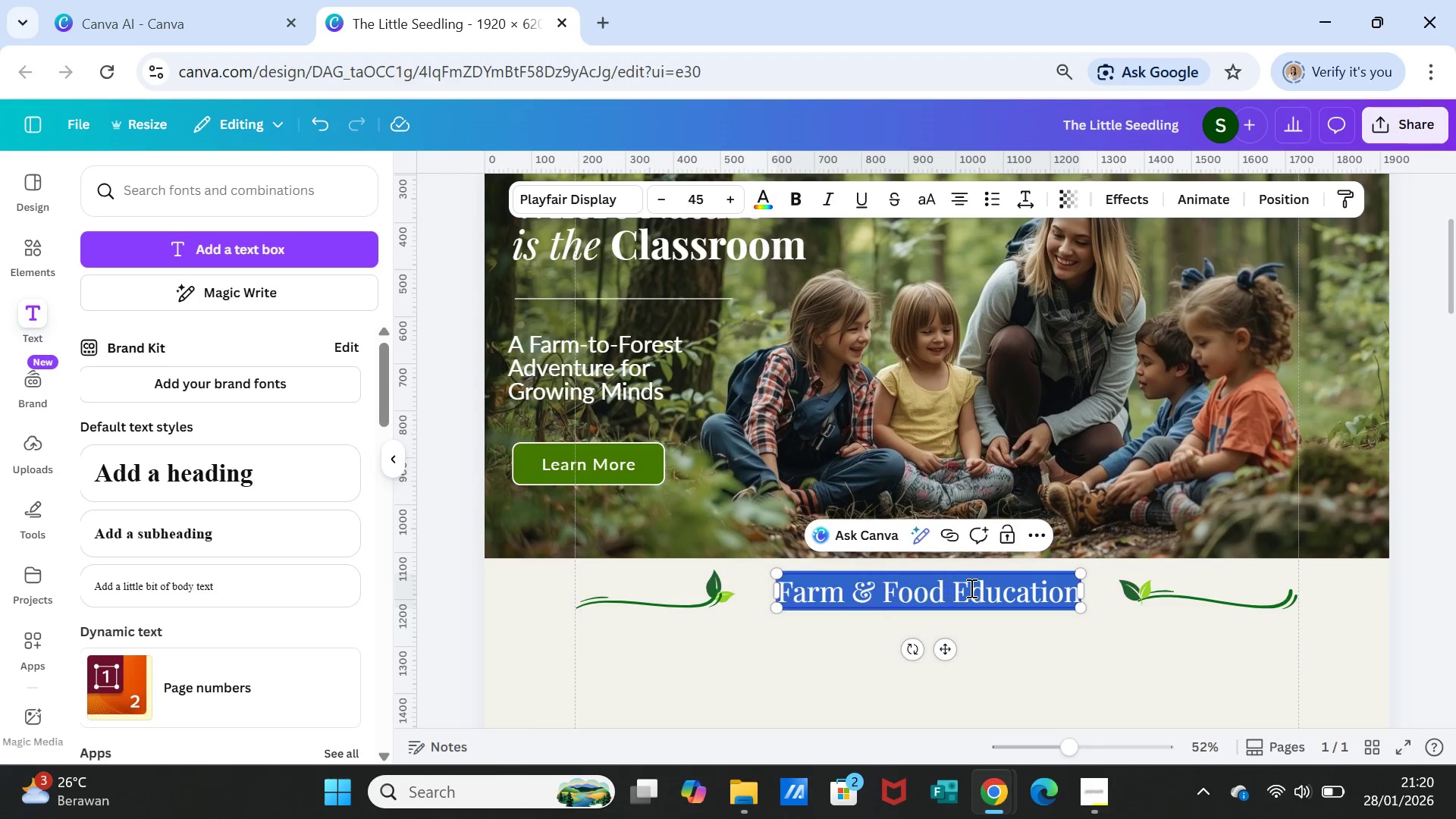 
triple_click([970, 588])
 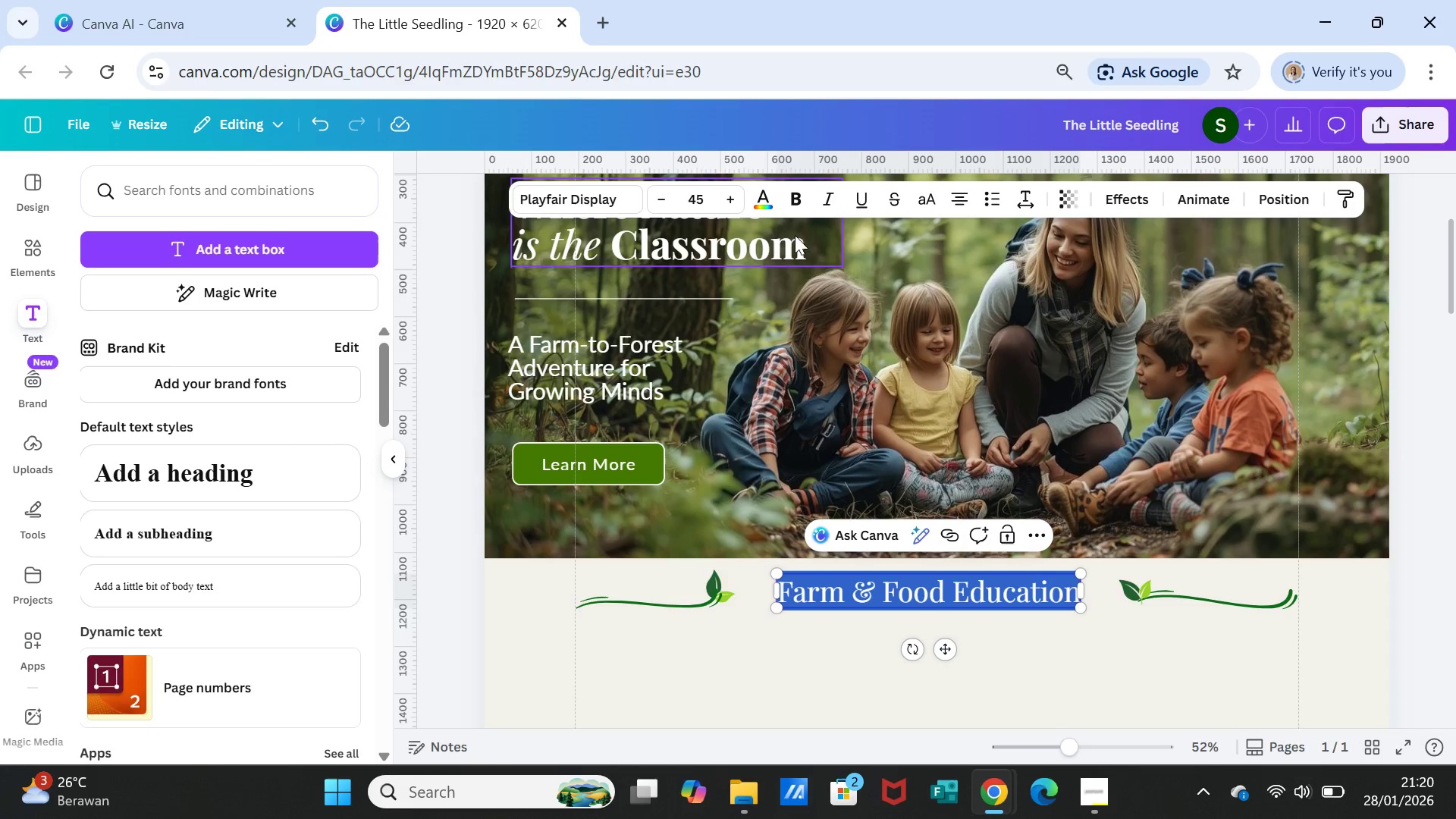 
left_click([1032, 202])
 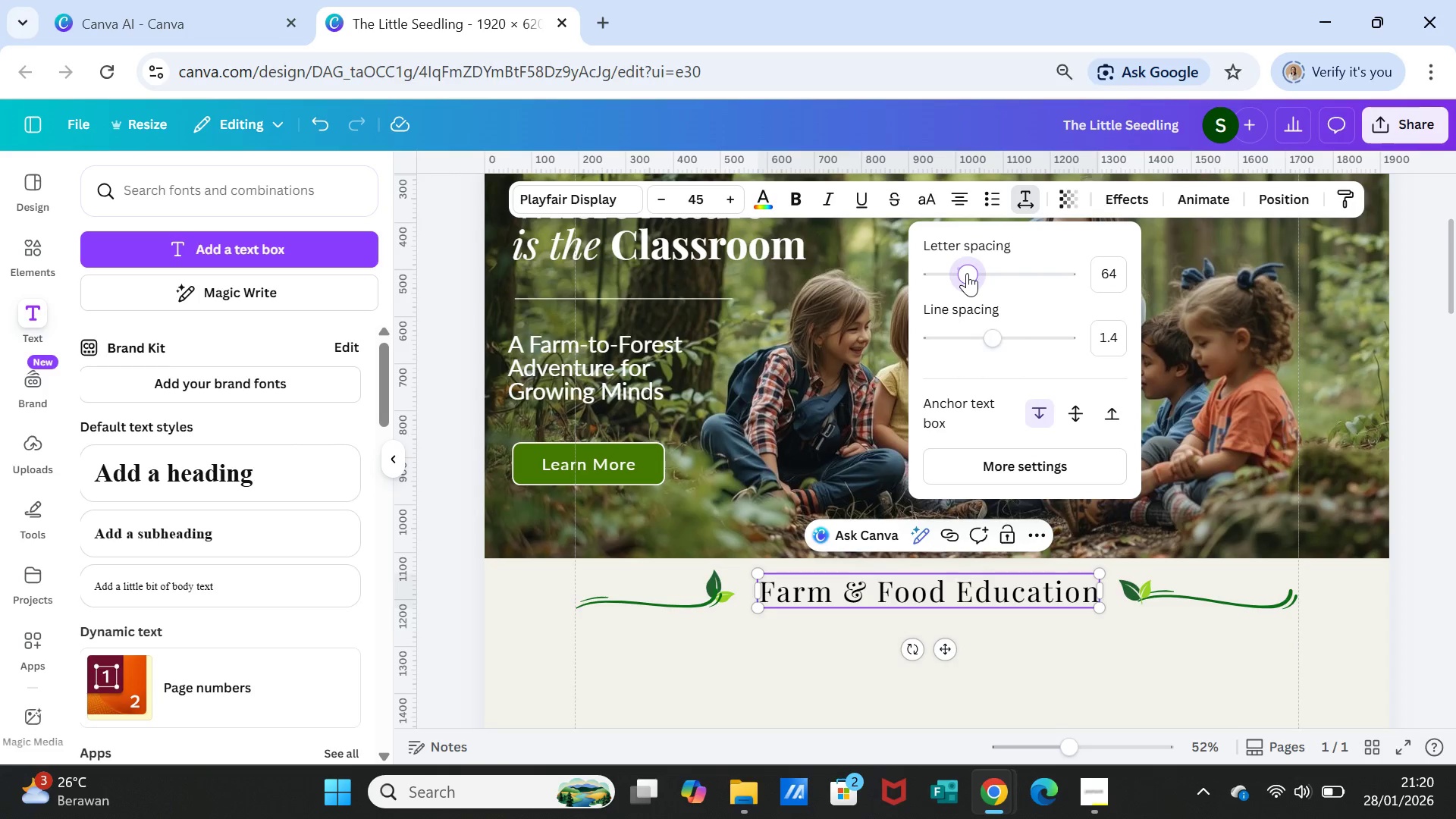 
left_click([967, 273])
 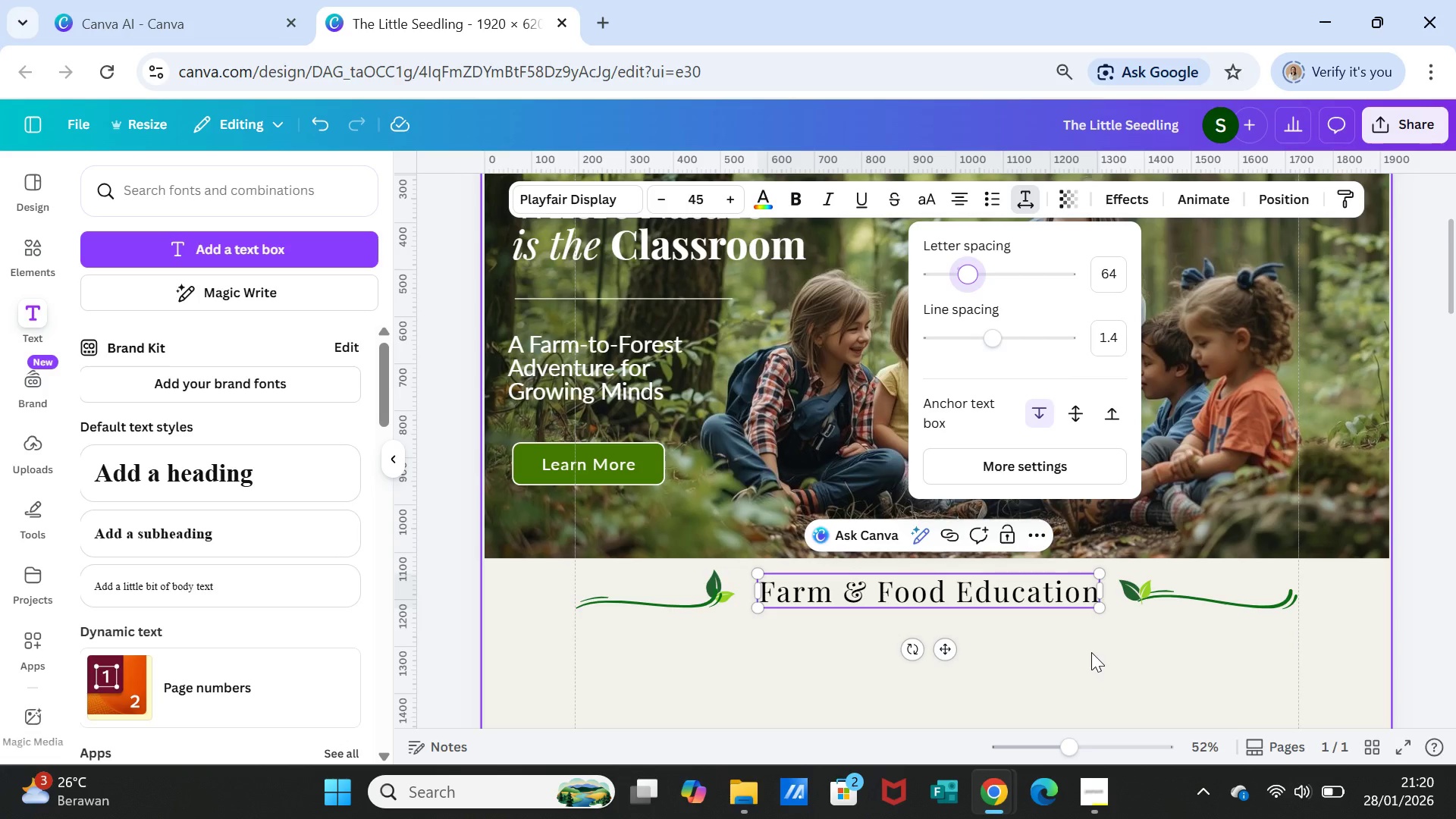 
left_click([1091, 652])
 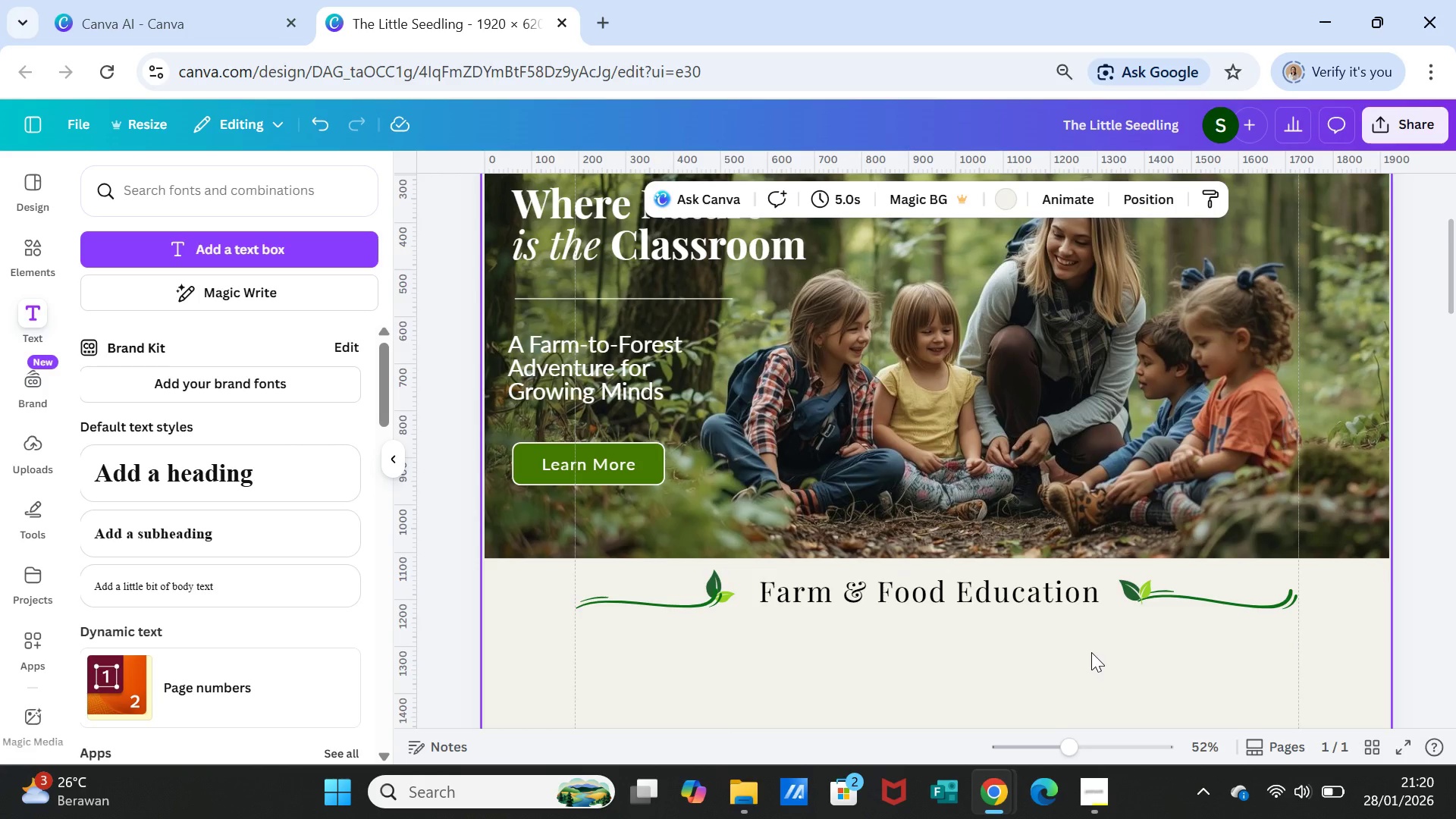 
left_click([1091, 652])
 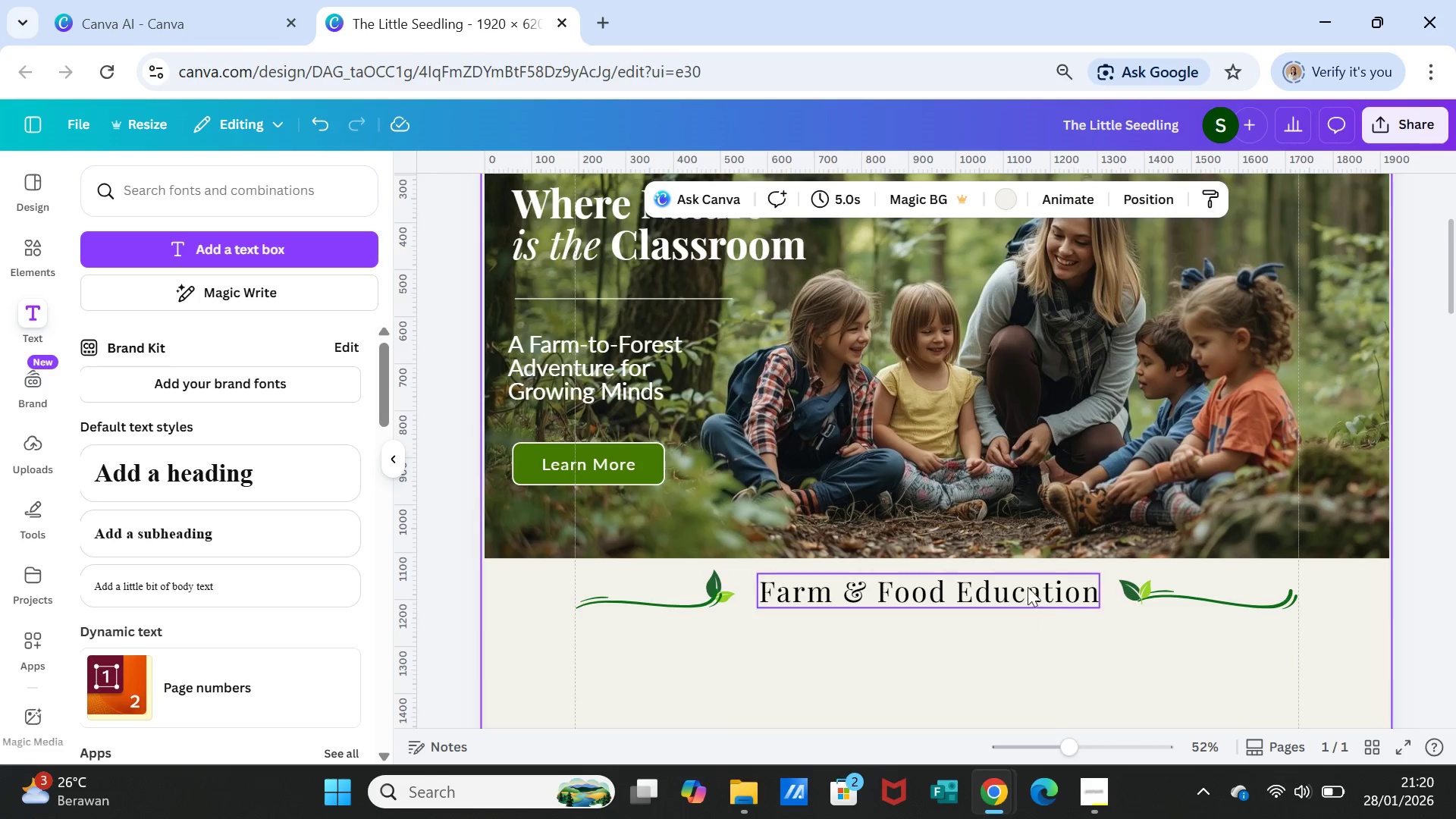 
left_click([1026, 584])
 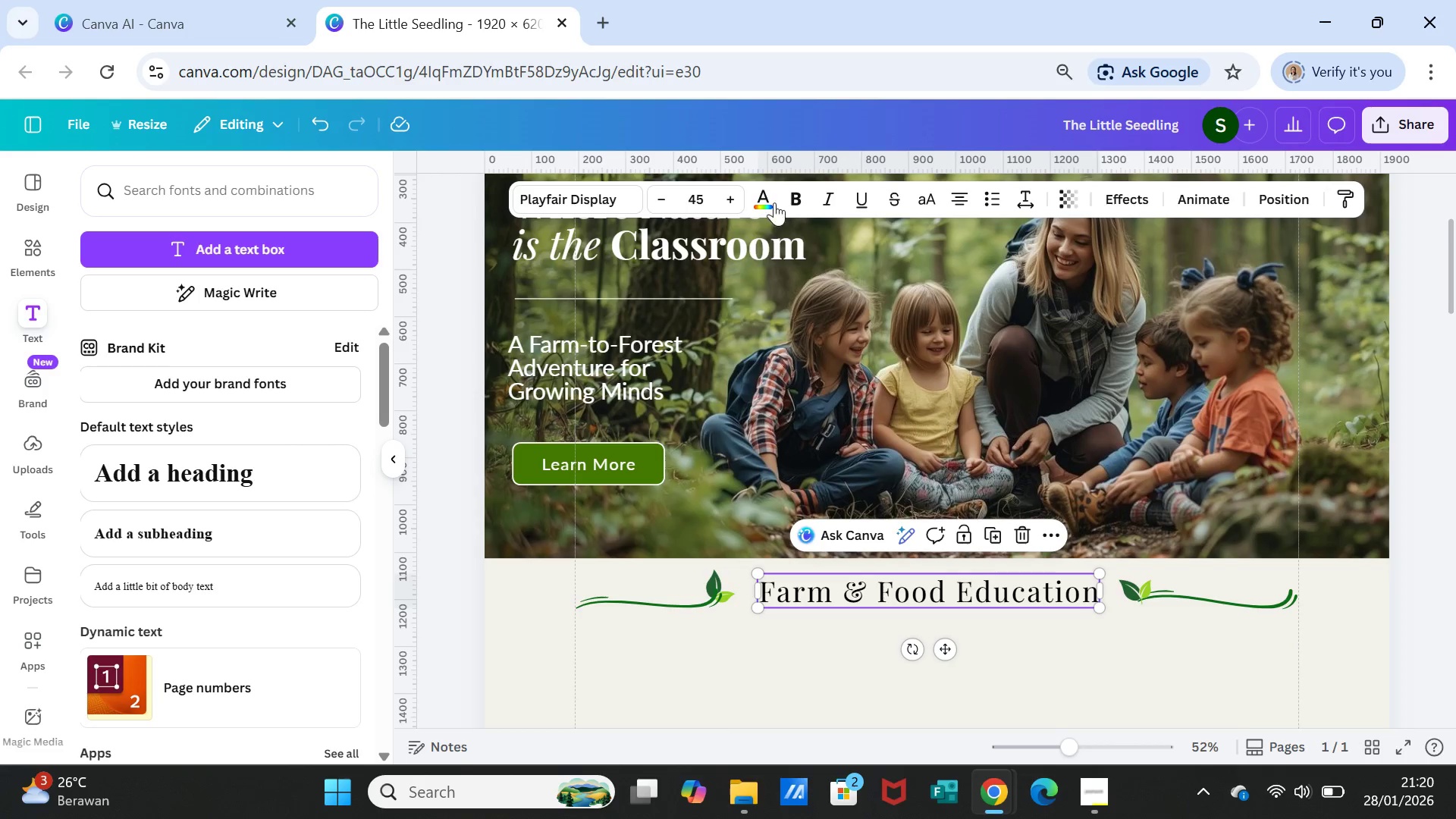 
left_click([767, 199])
 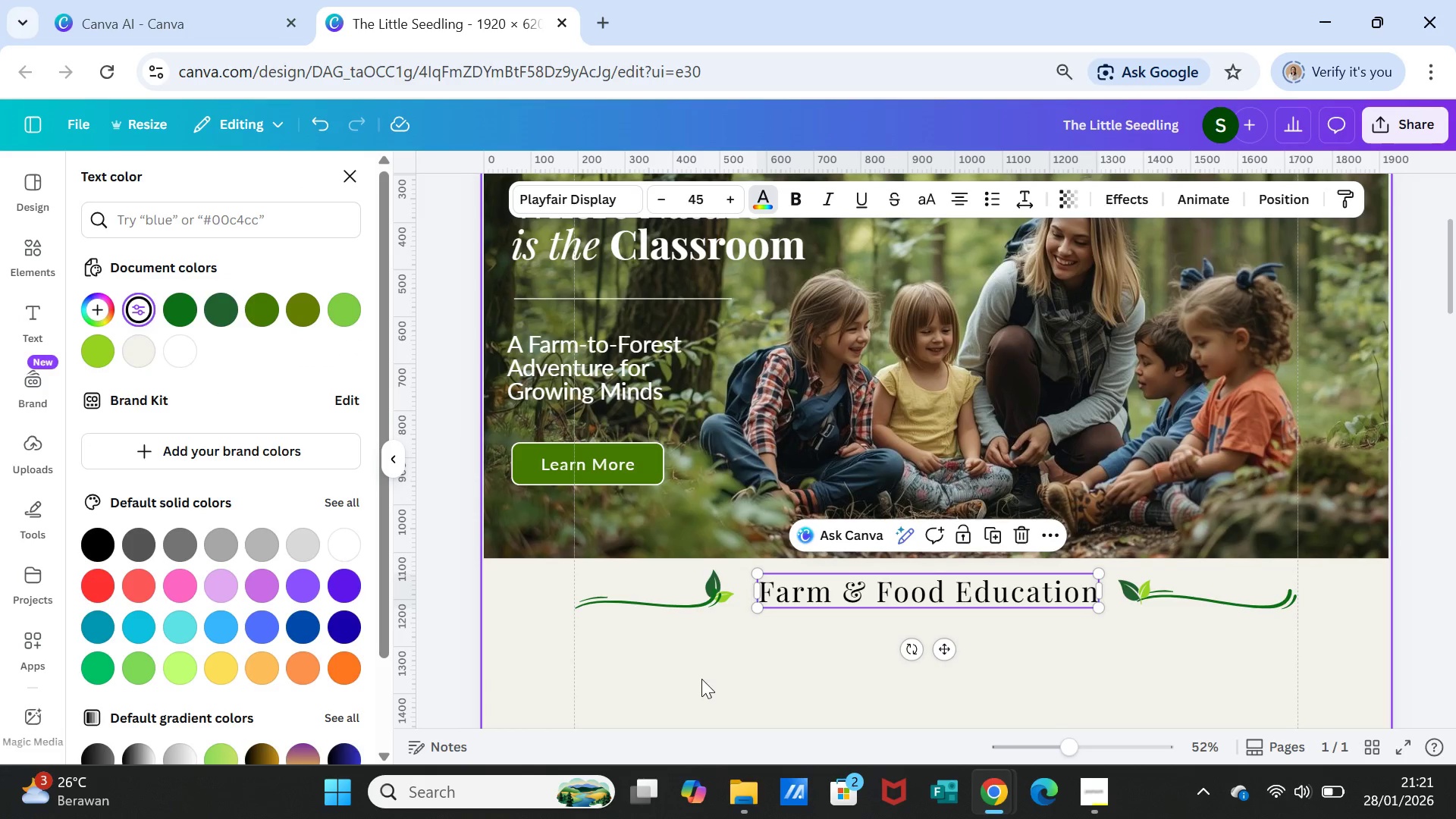 
left_click([701, 679])
 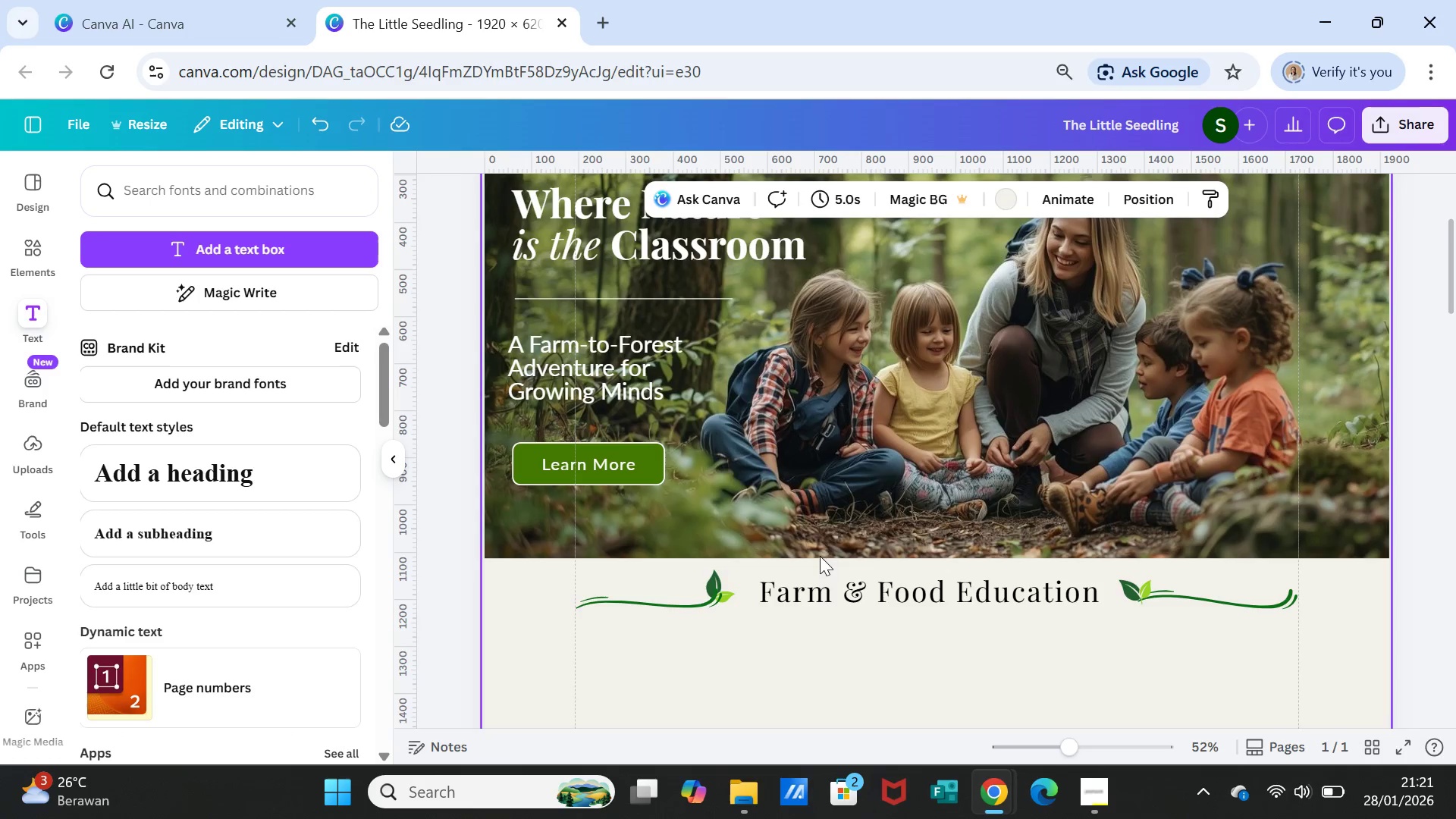 
scroll: coordinate [963, 500], scroll_direction: up, amount: 2.0
 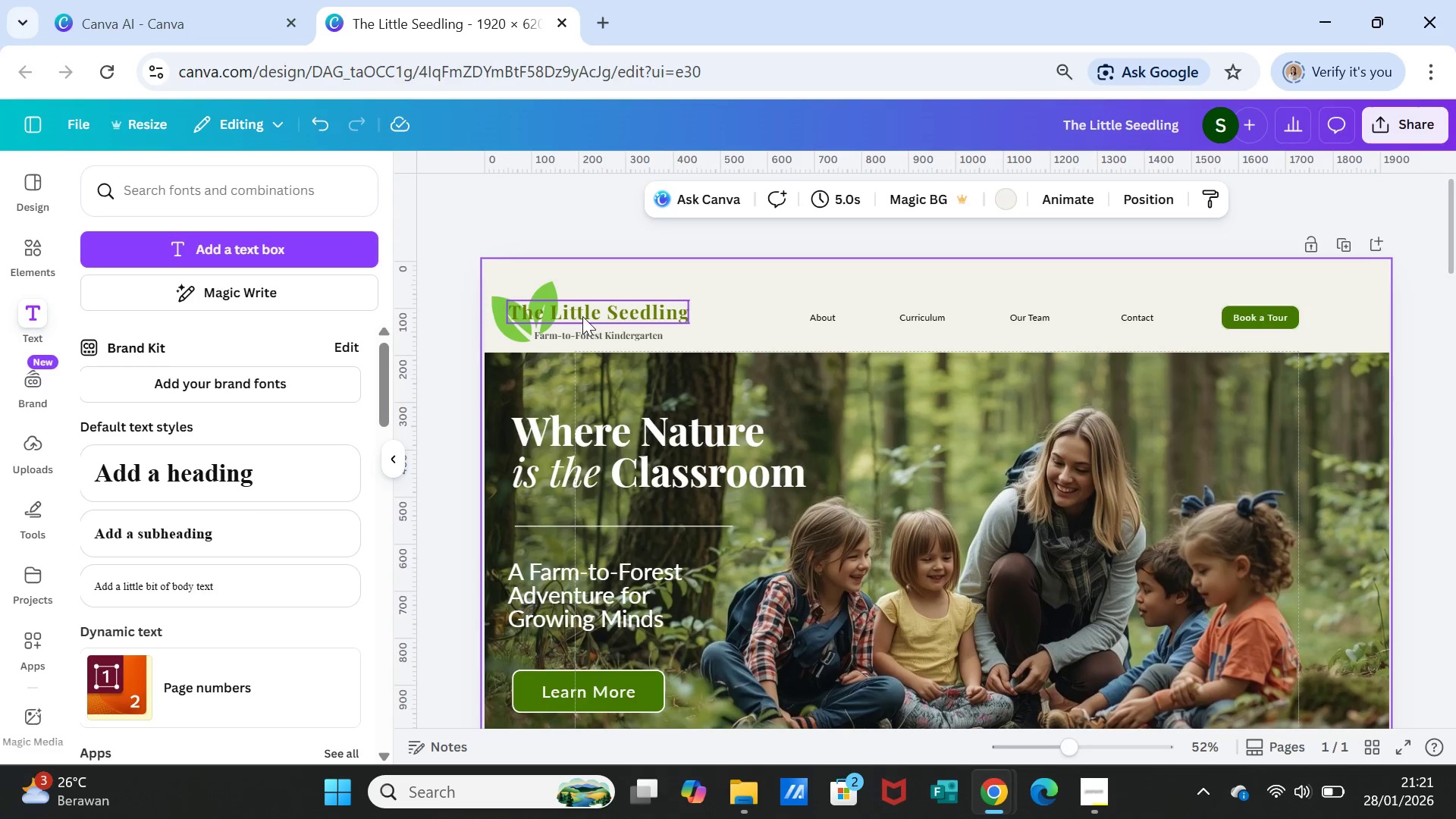 
left_click([582, 316])
 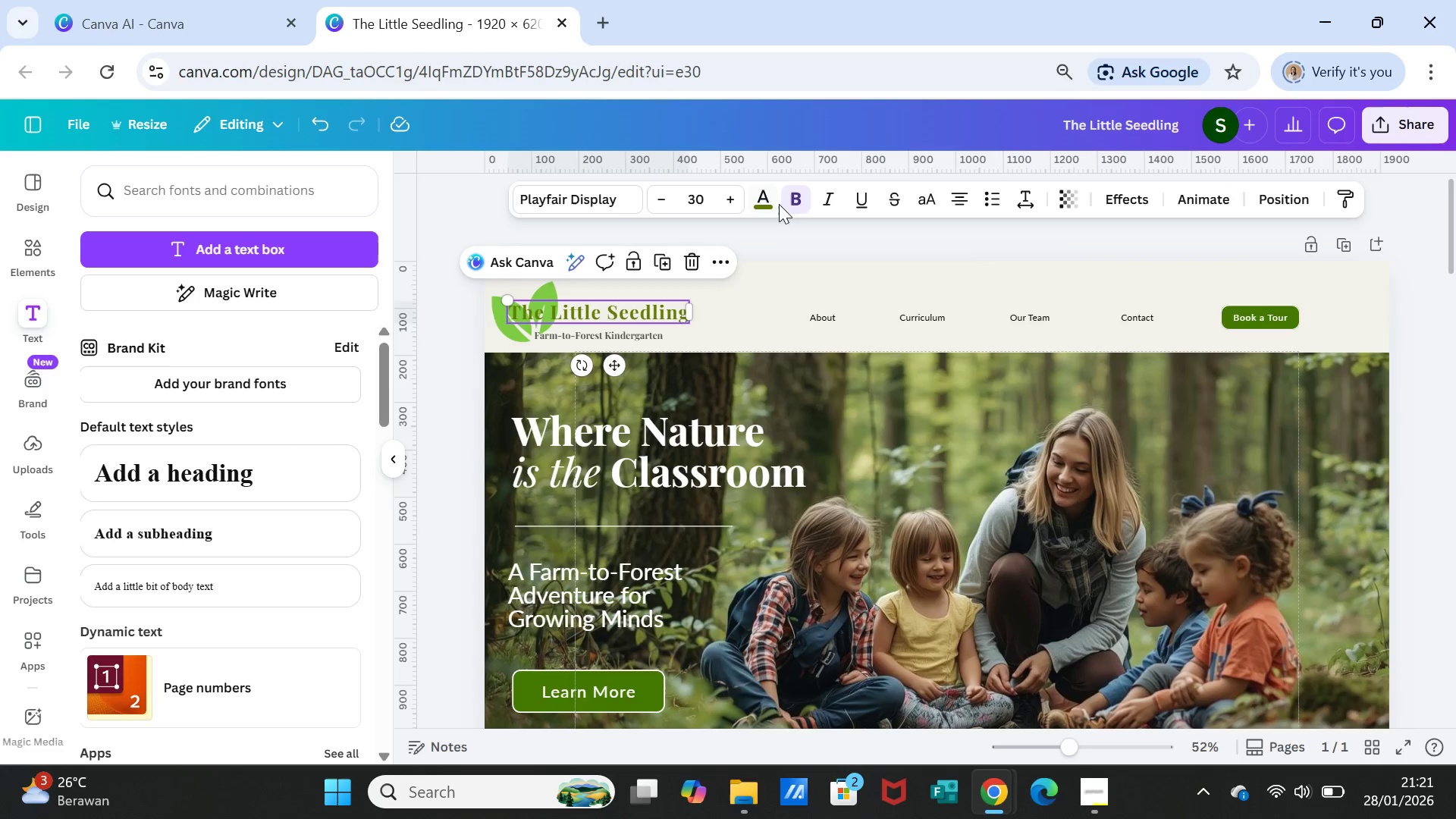 
left_click([762, 196])
 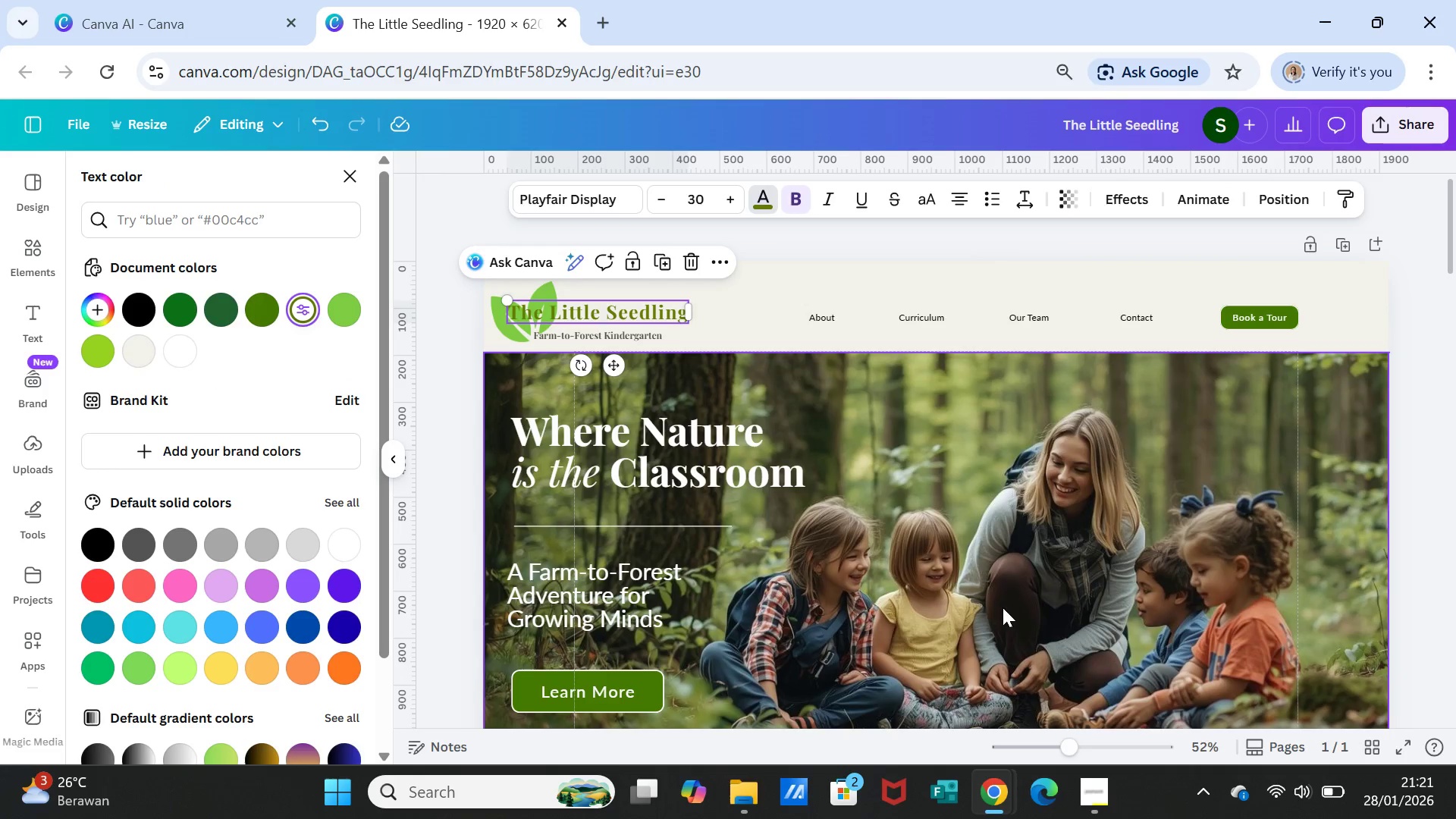 
wait(5.33)
 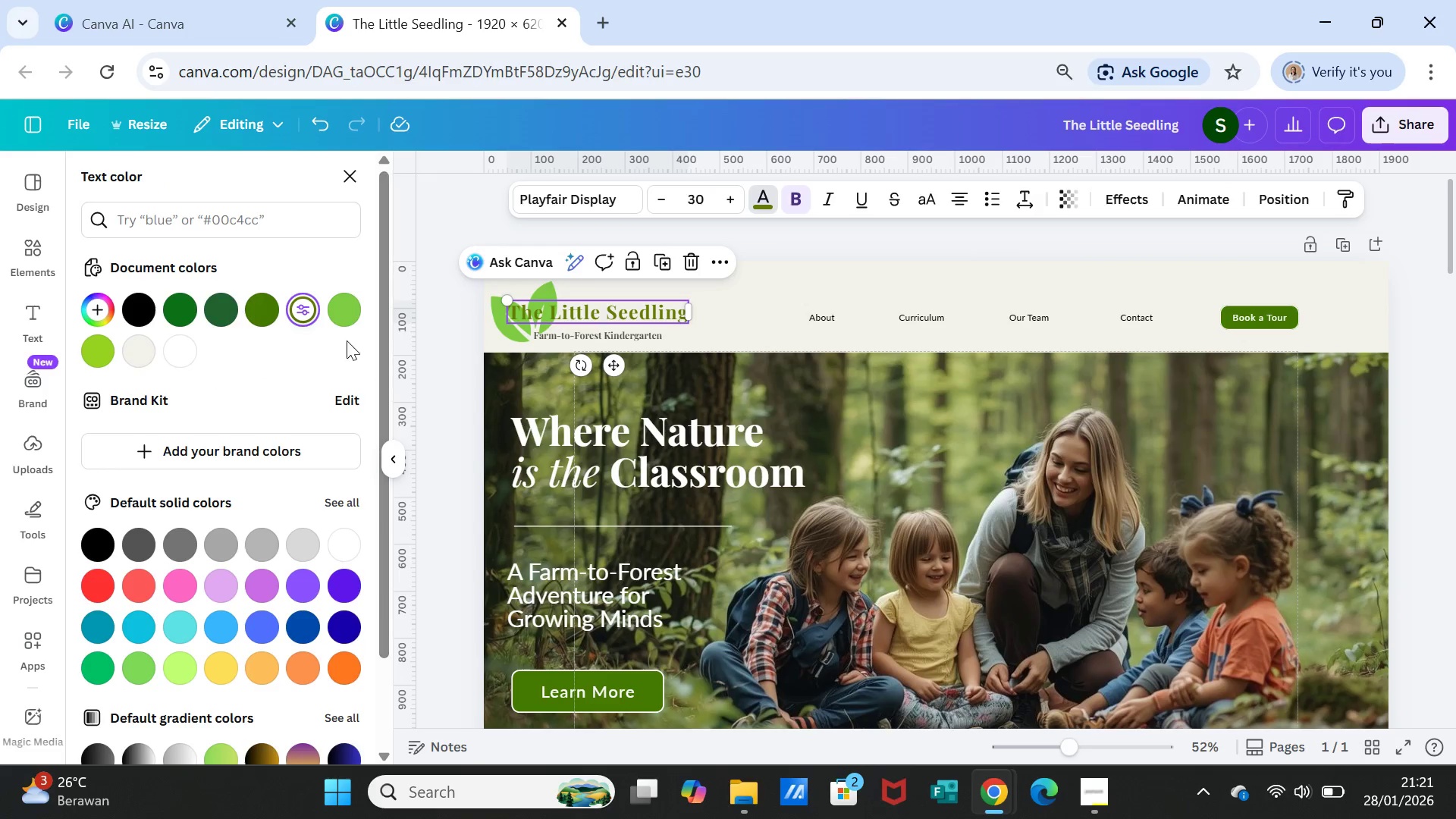 
mouse_move([321, 311])
 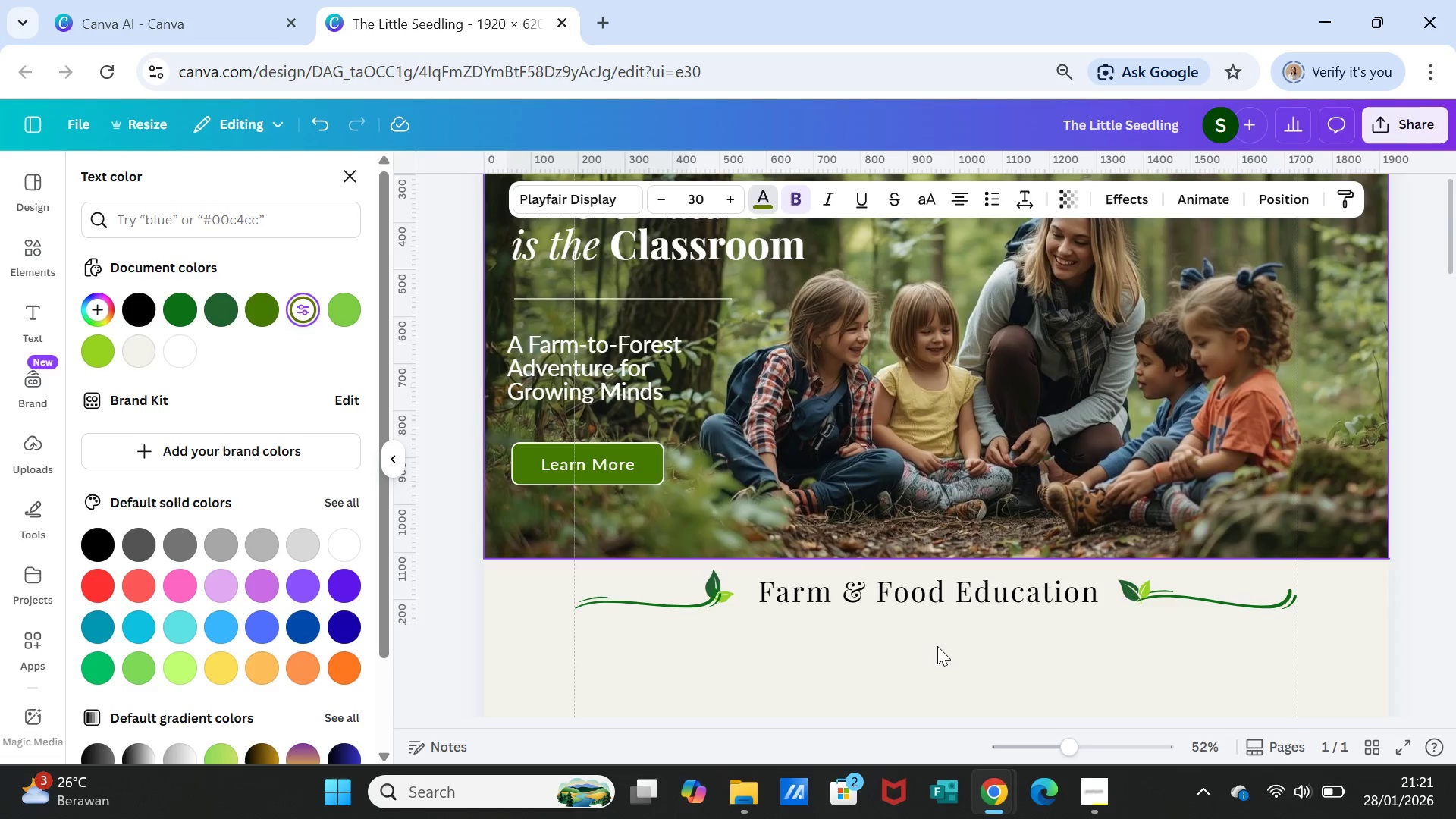 
scroll: coordinate [937, 646], scroll_direction: down, amount: 2.0
 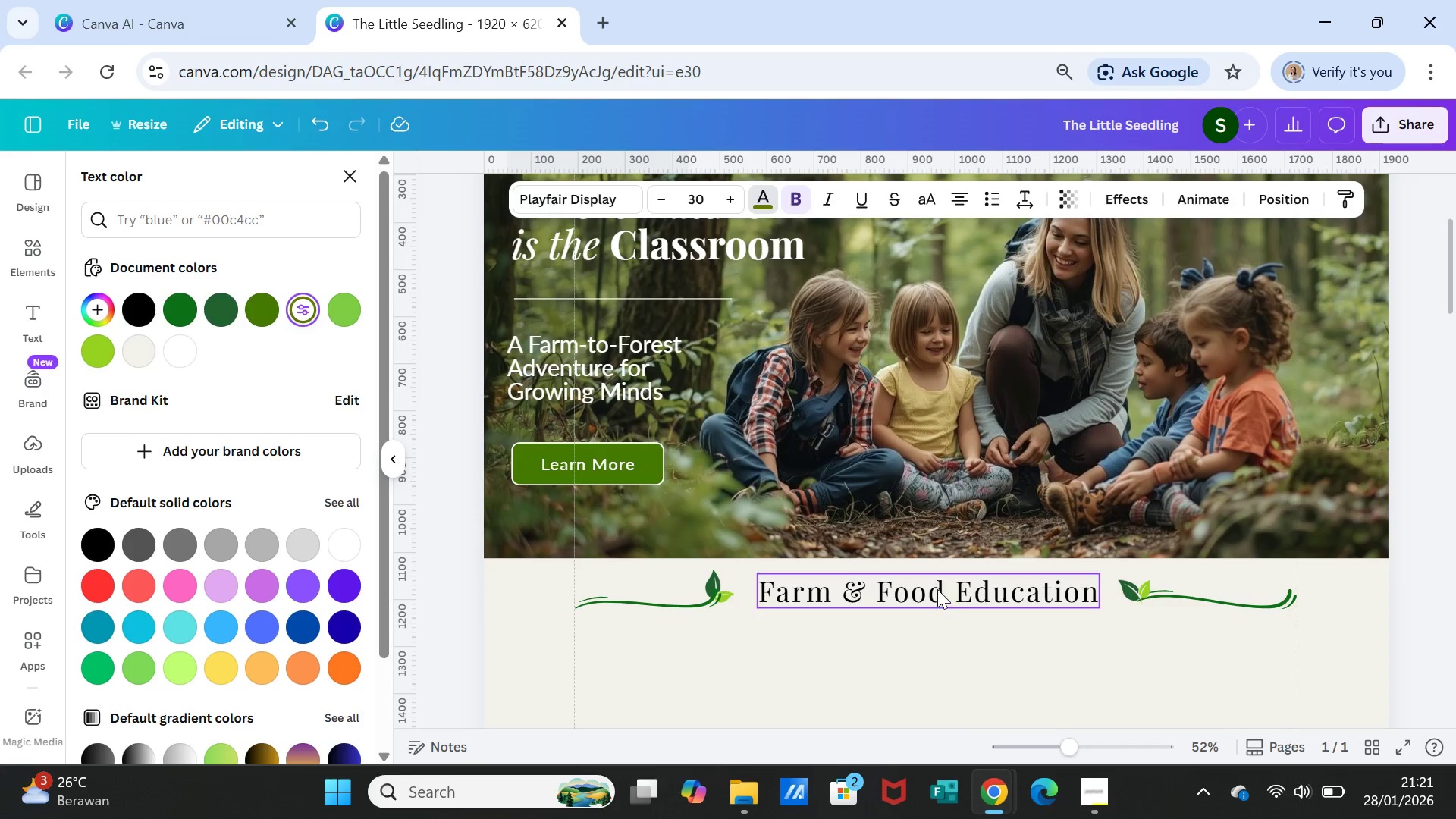 
left_click([937, 589])
 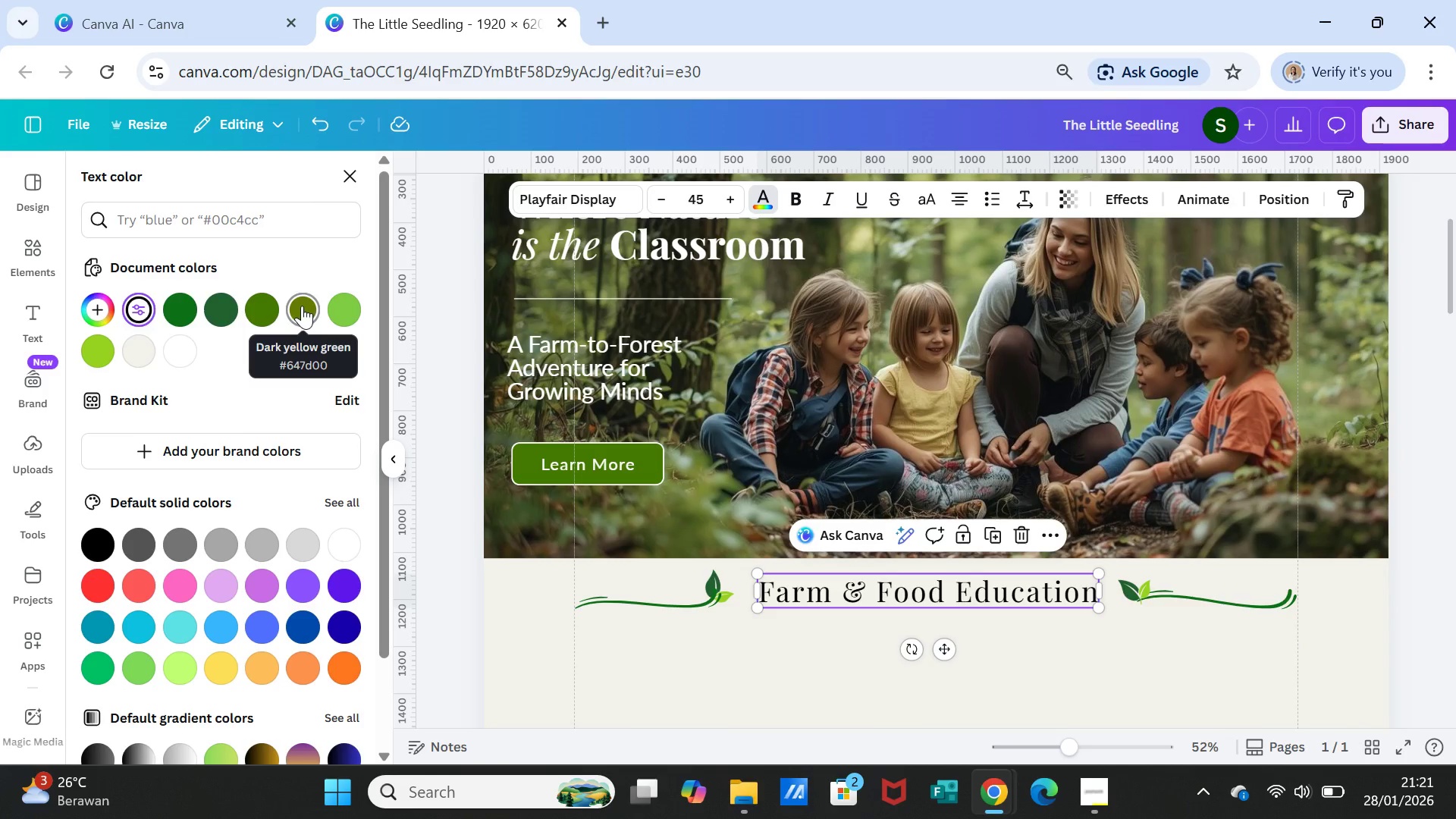 
left_click([302, 306])
 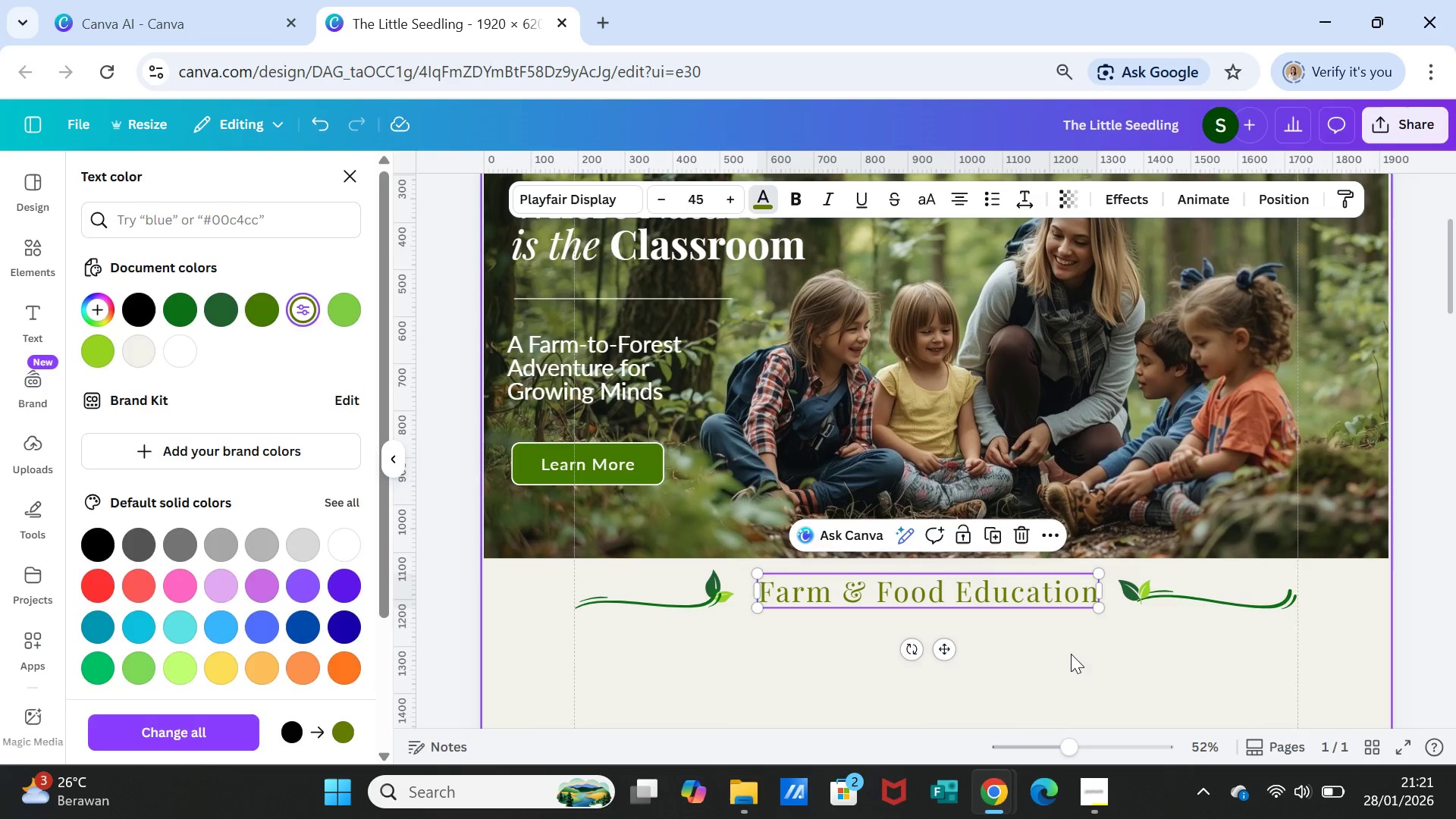 
double_click([1100, 648])
 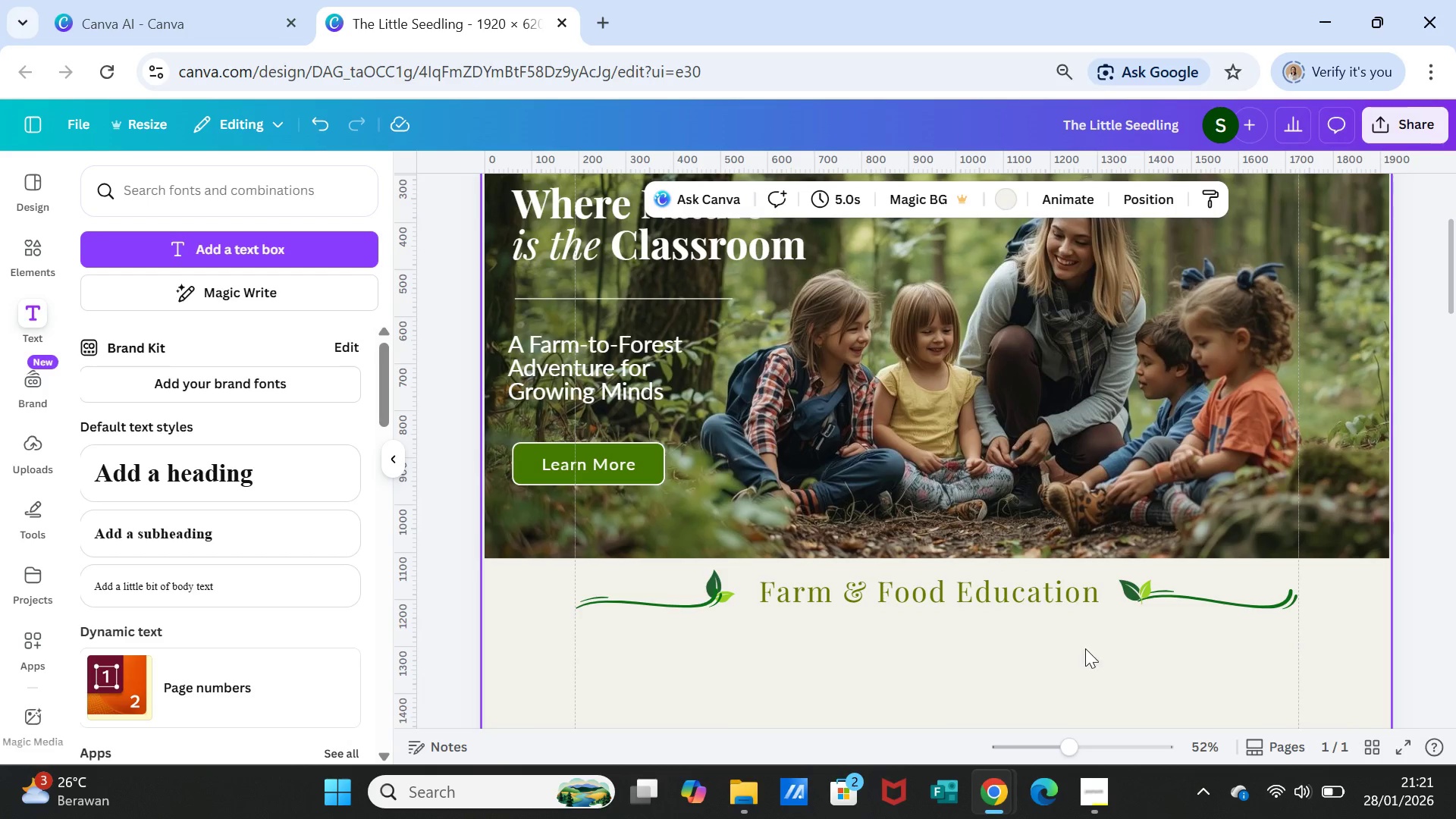 
scroll: coordinate [1084, 648], scroll_direction: up, amount: 1.0
 